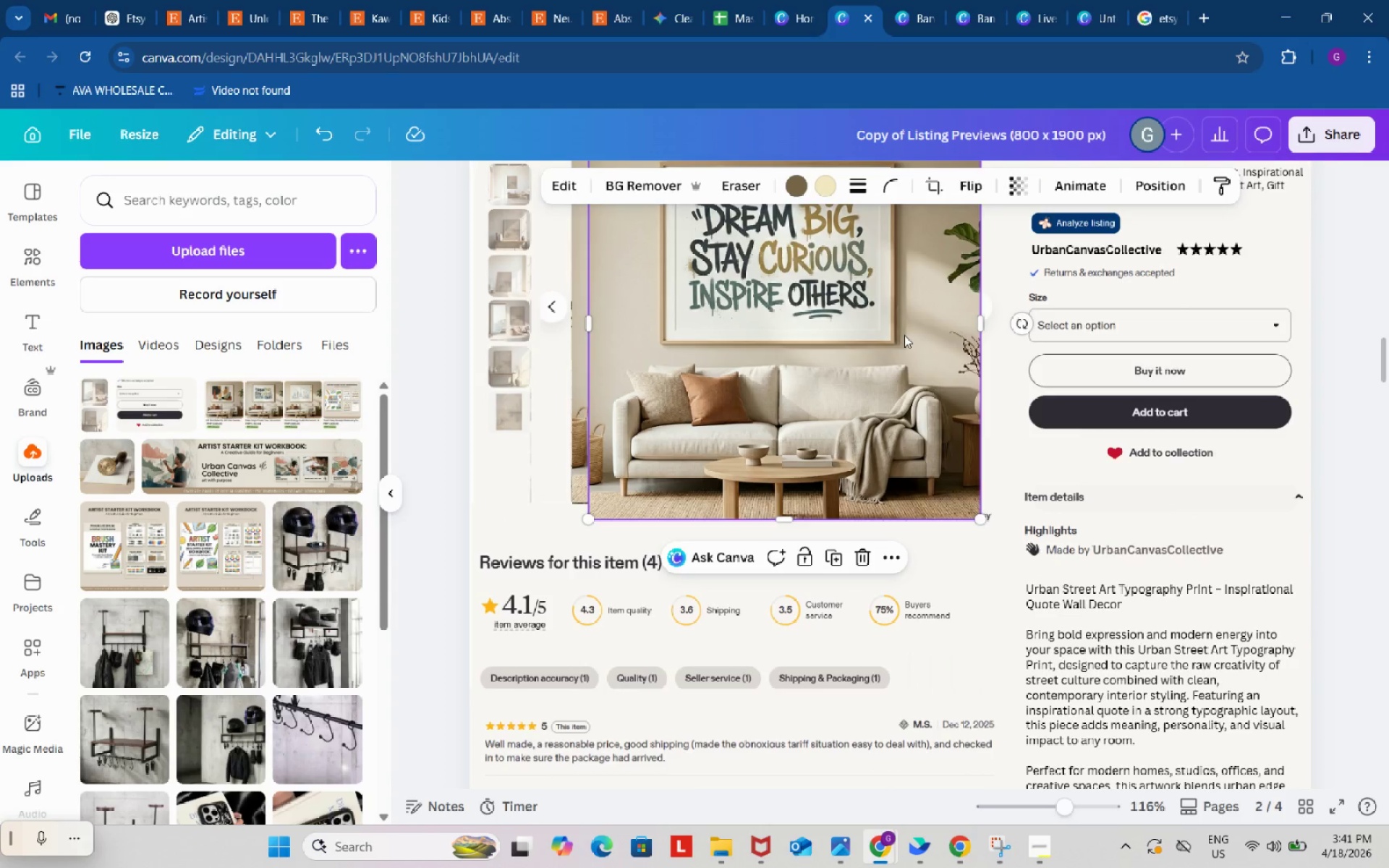 
left_click_drag(start_coordinate=[904, 335], to_coordinate=[922, 618])
 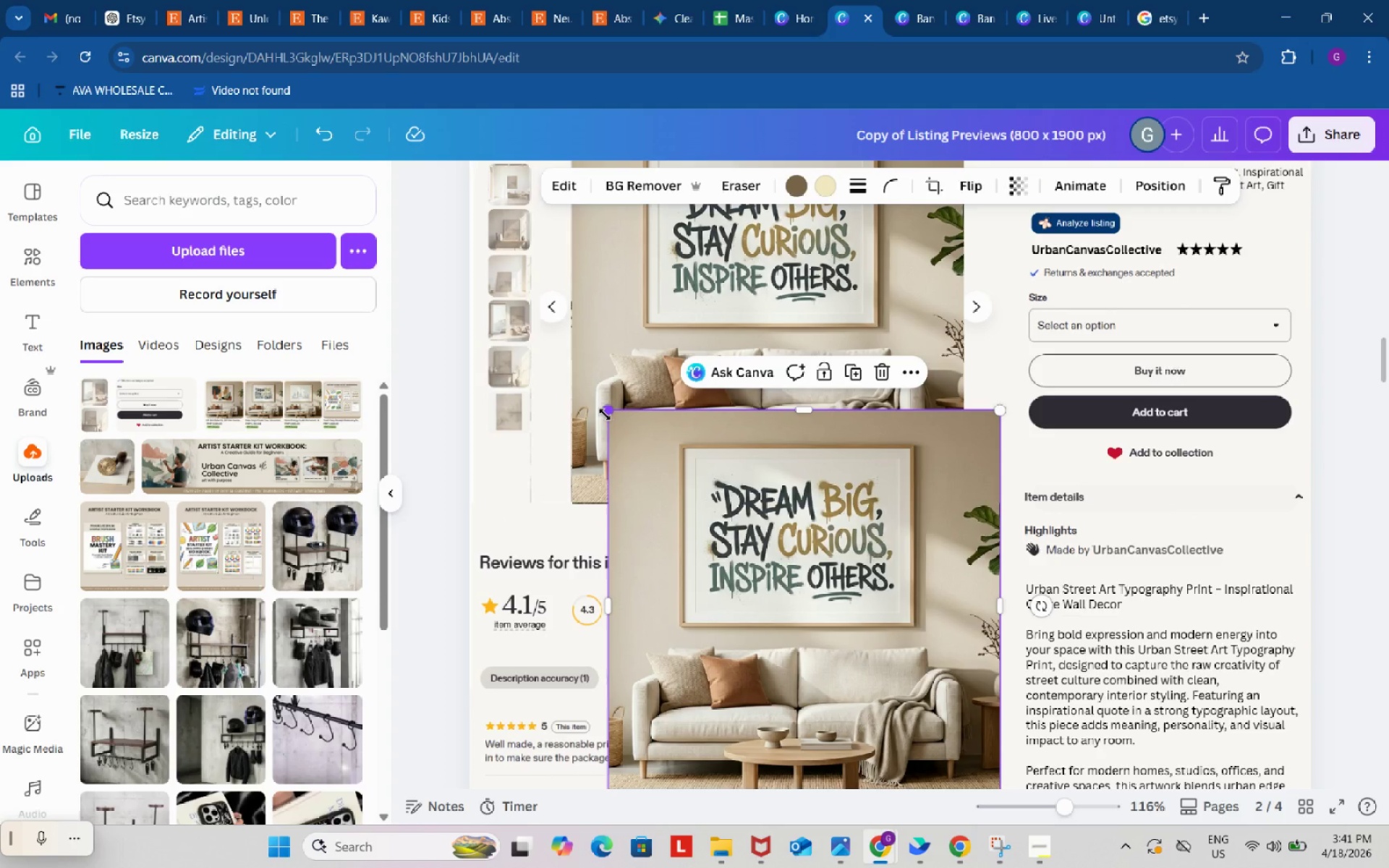 
left_click_drag(start_coordinate=[605, 414], to_coordinate=[741, 637])
 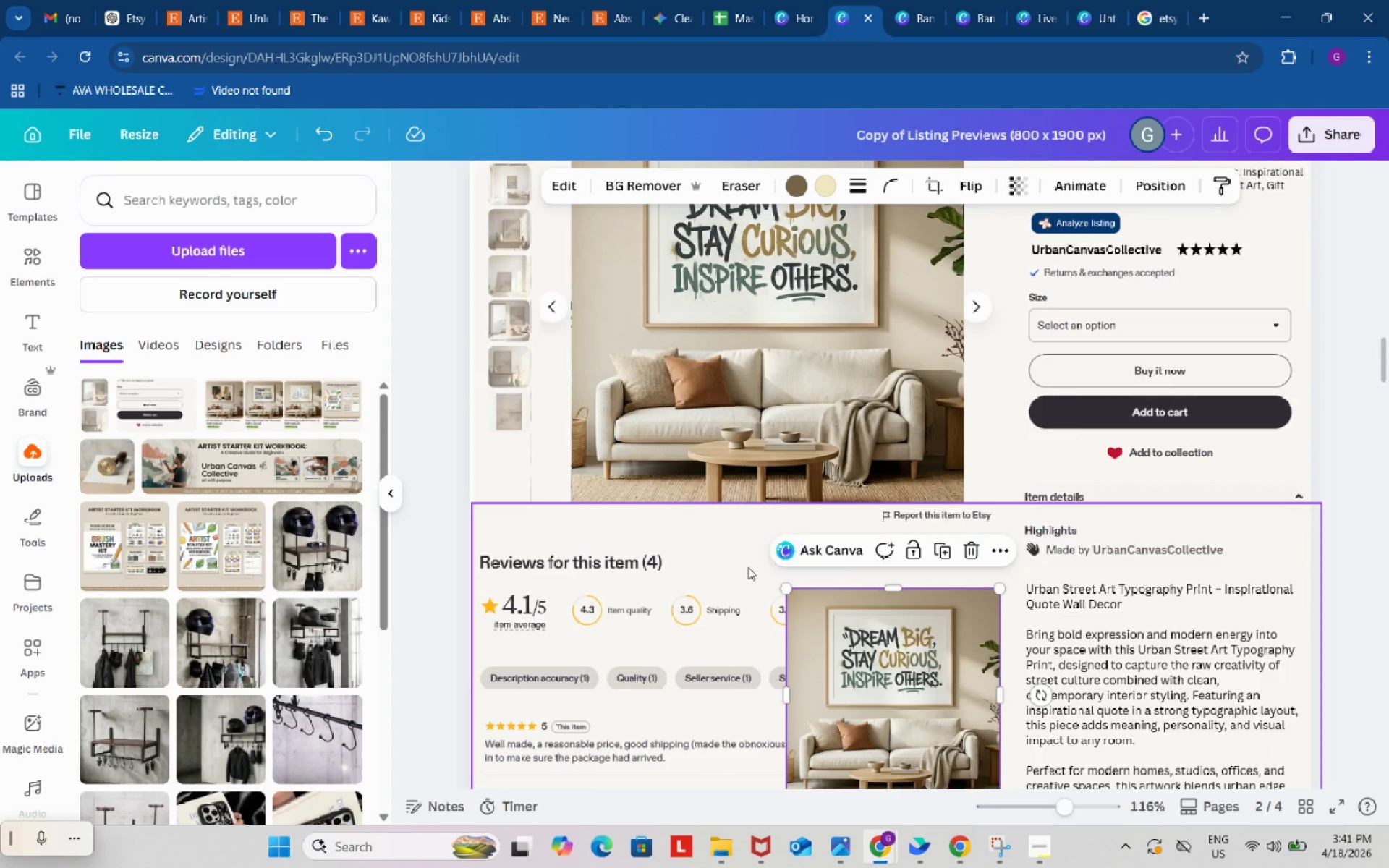 
scroll: coordinate [748, 567], scroll_direction: down, amount: 3.0
 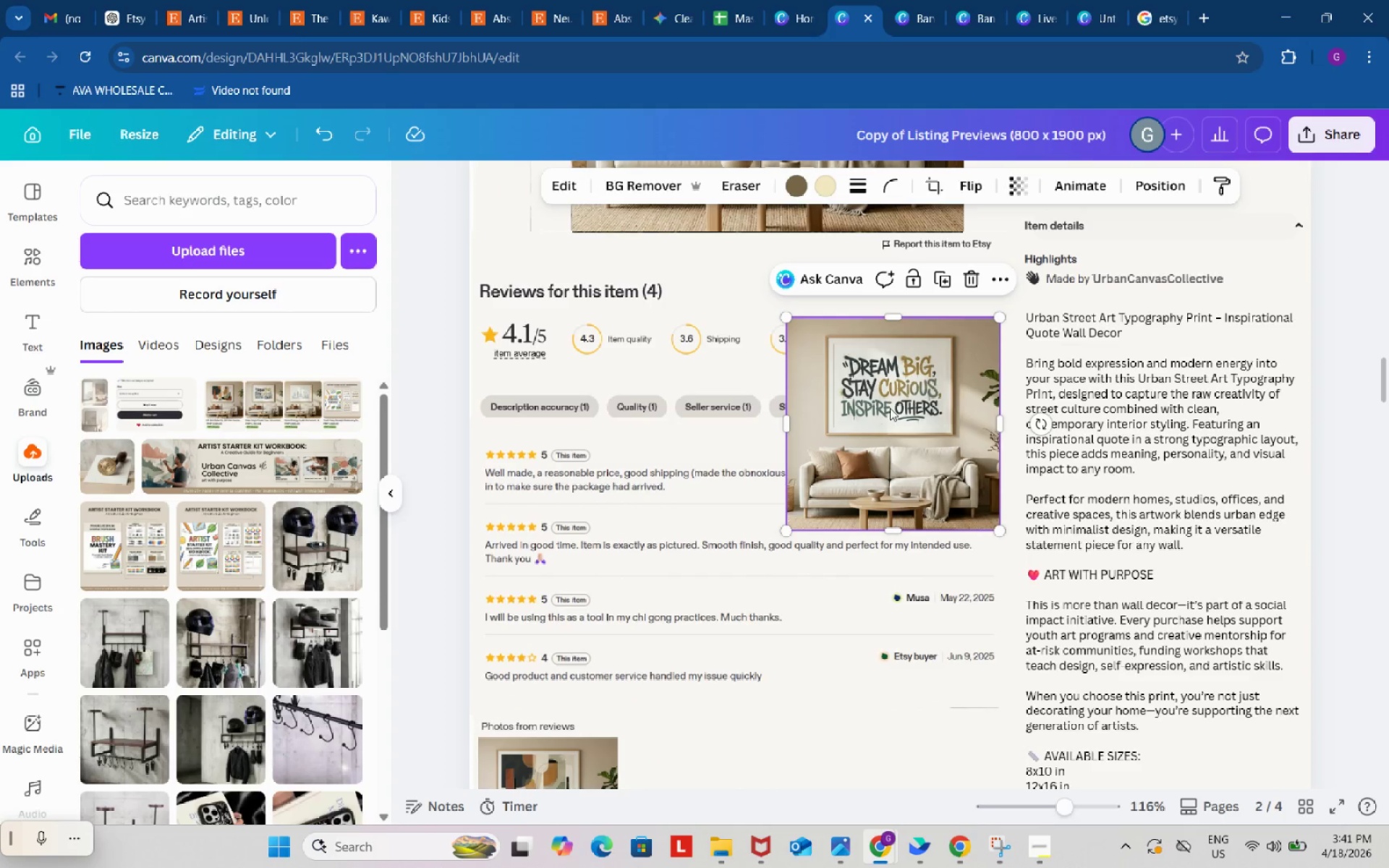 
left_click_drag(start_coordinate=[901, 380], to_coordinate=[775, 642])
 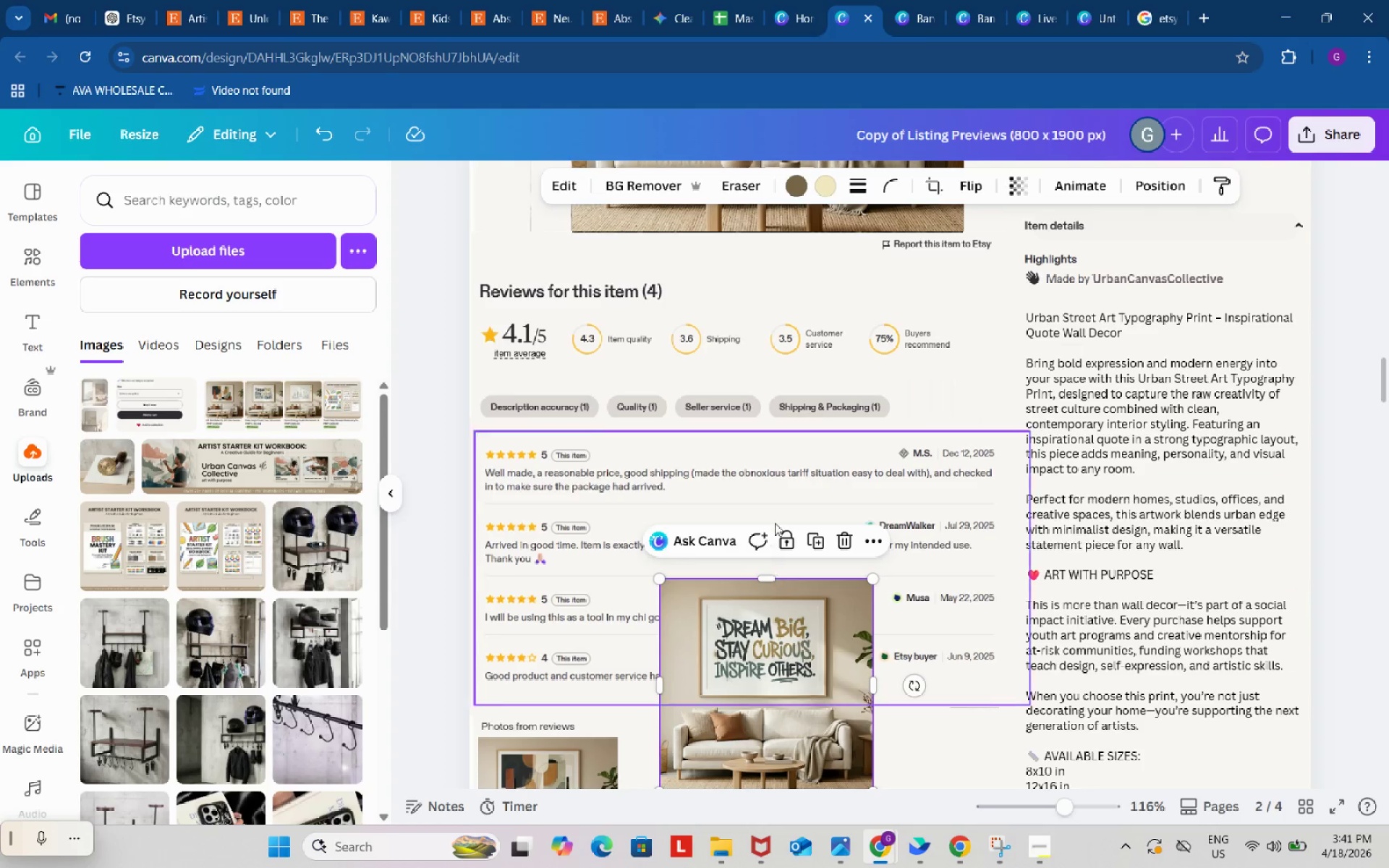 
left_click_drag(start_coordinate=[764, 503], to_coordinate=[581, 663])
 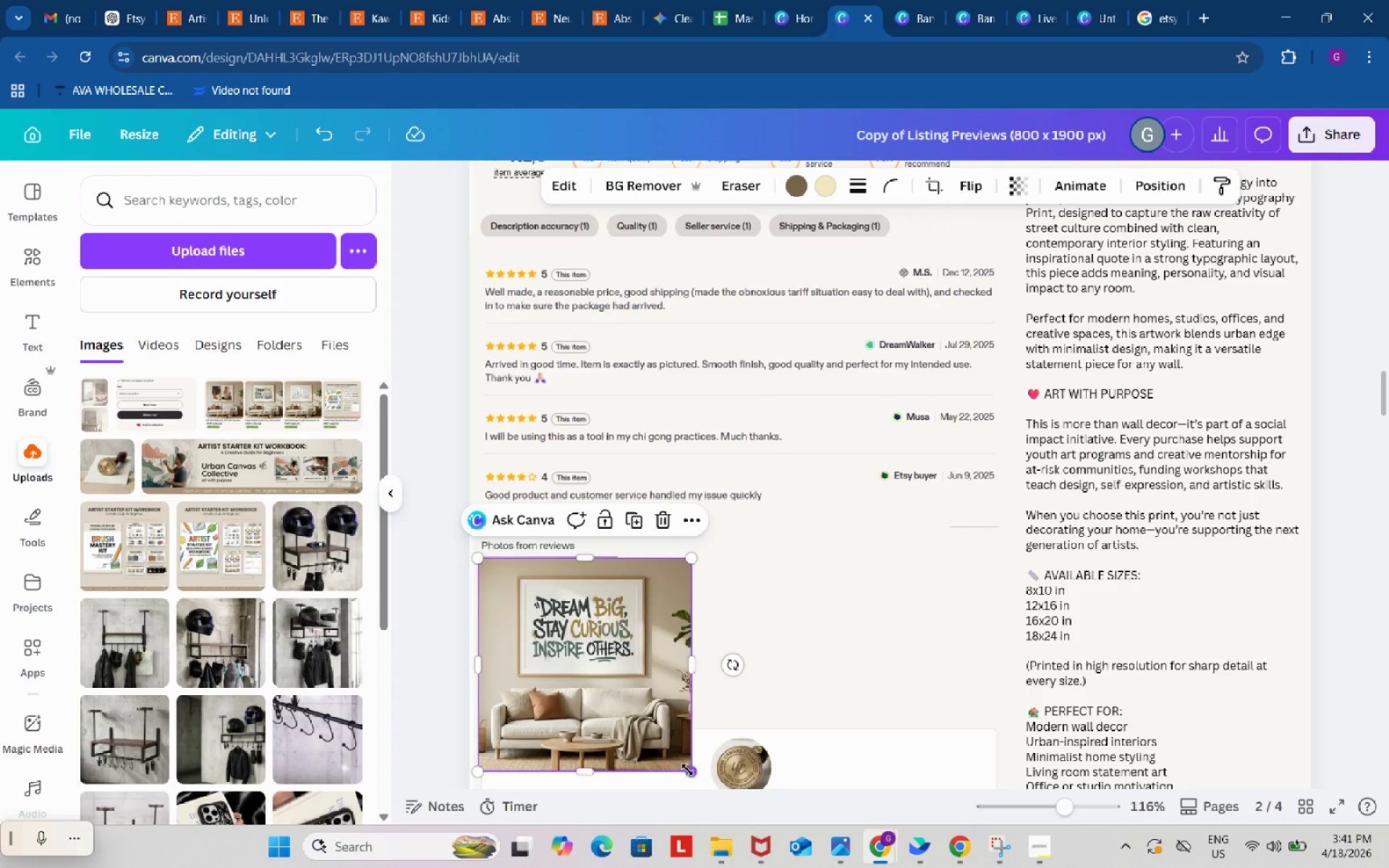 
scroll: coordinate [775, 523], scroll_direction: down, amount: 2.0
 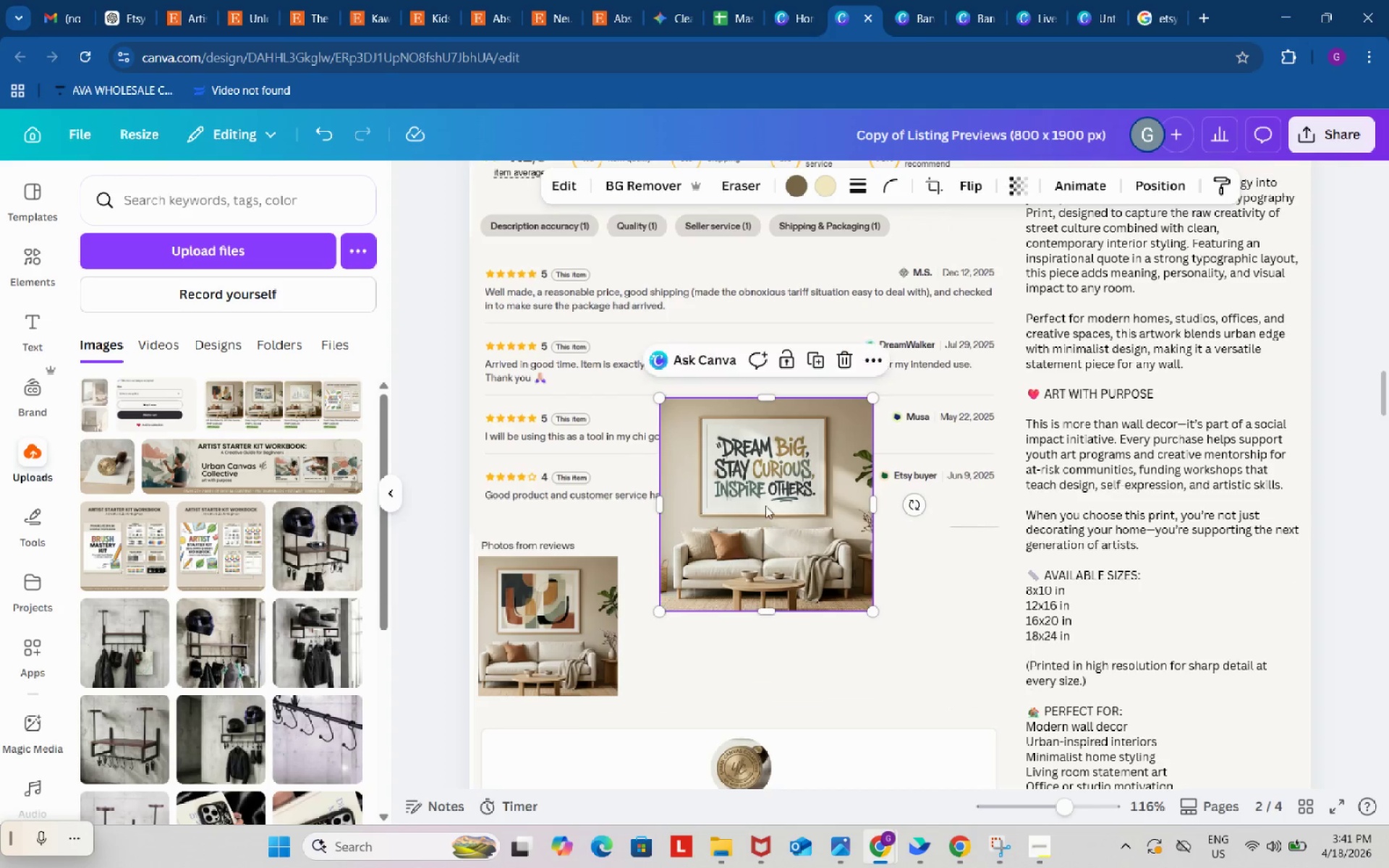 
left_click_drag(start_coordinate=[688, 770], to_coordinate=[625, 686])
 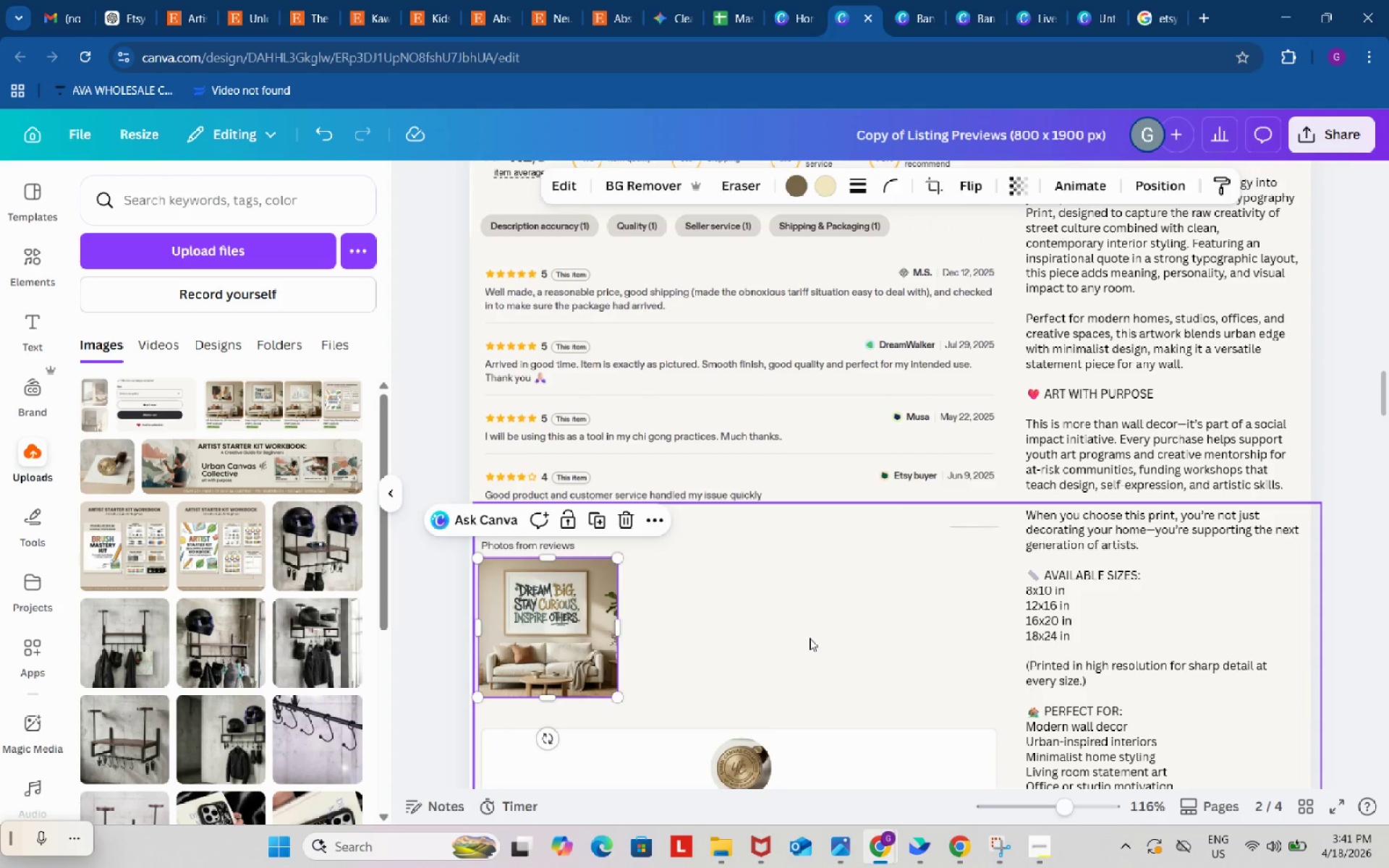 
left_click([810, 638])
 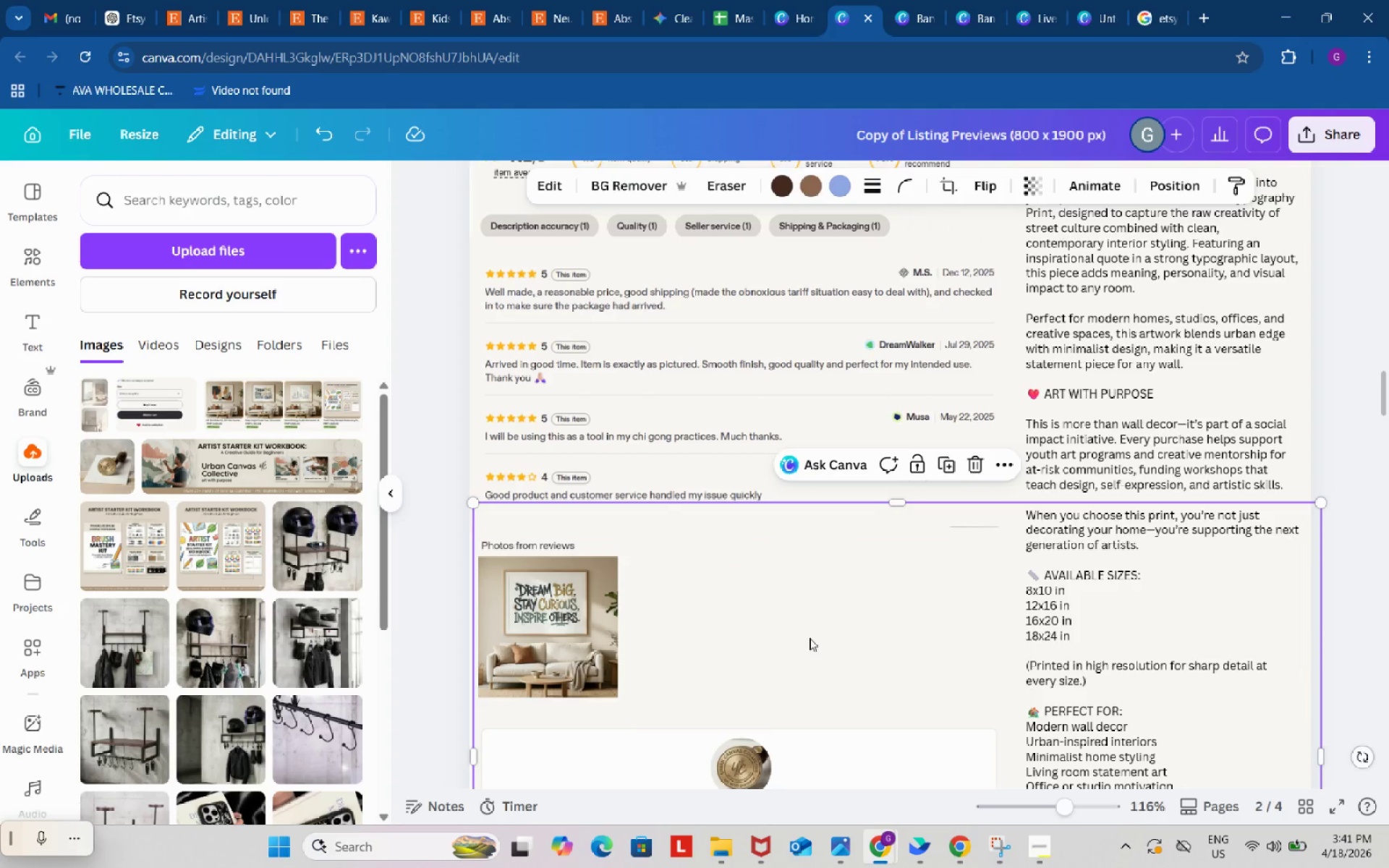 
scroll: coordinate [810, 638], scroll_direction: down, amount: 4.0
 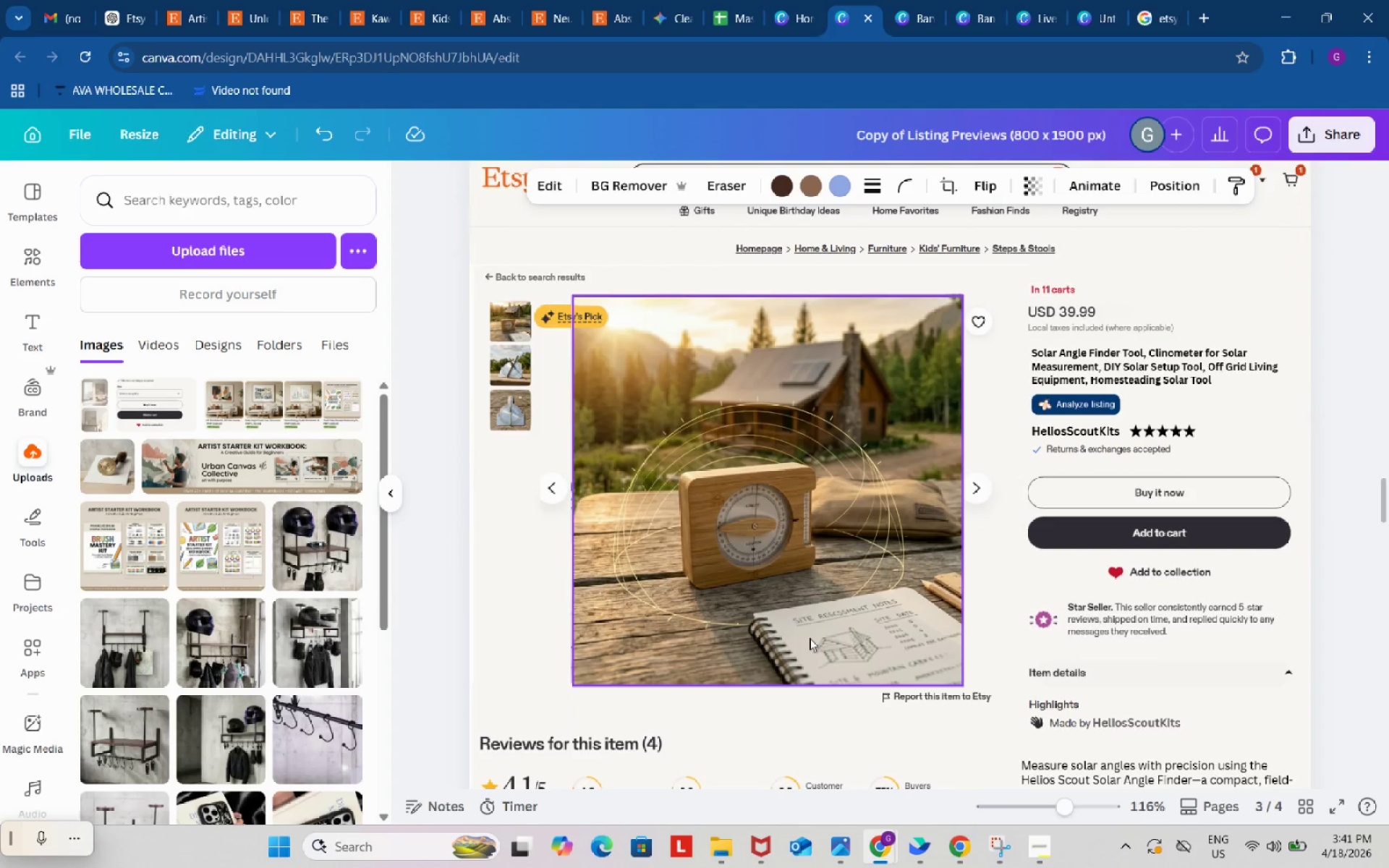 
scroll: coordinate [810, 634], scroll_direction: up, amount: 22.0
 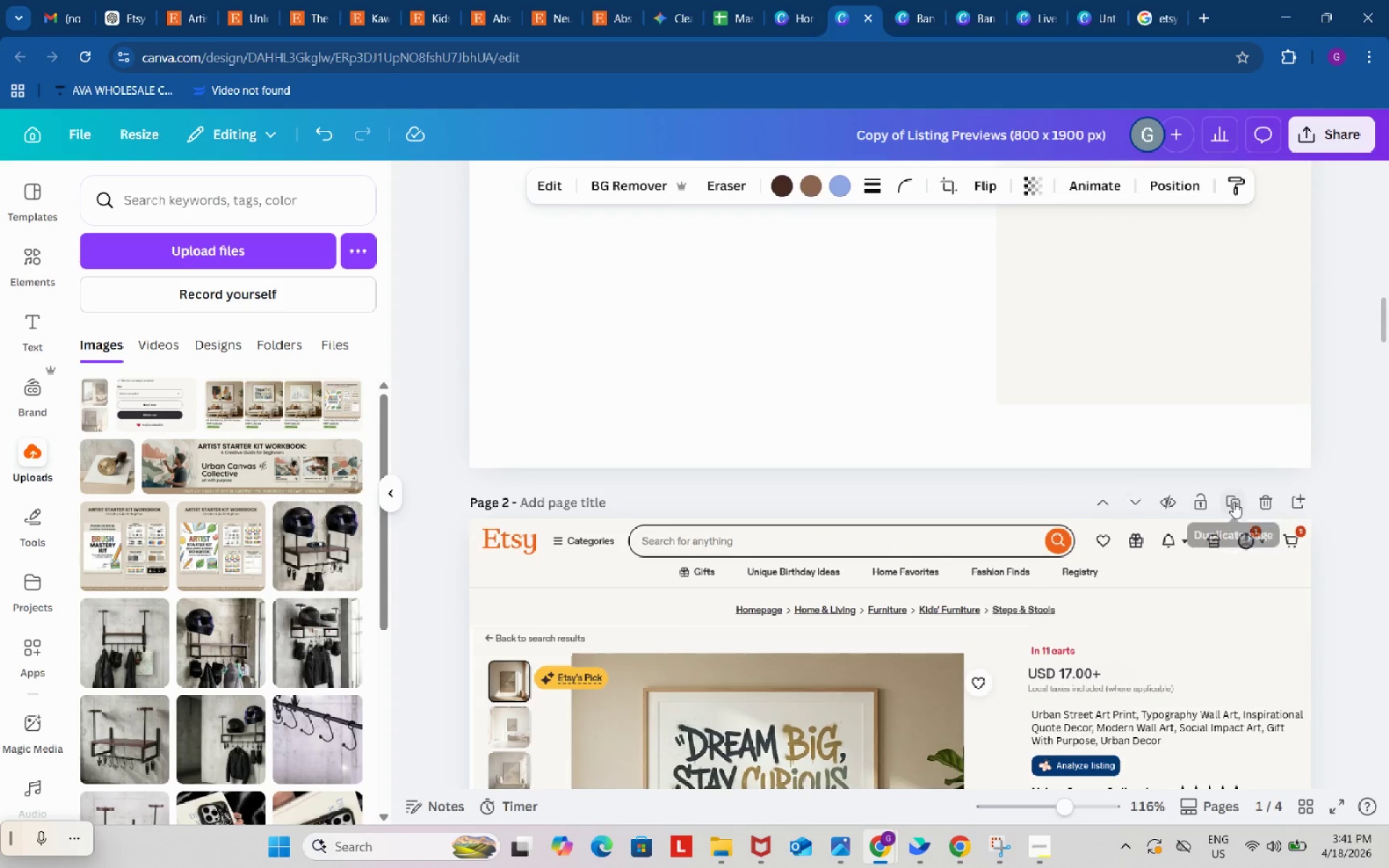 
left_click([1233, 502])
 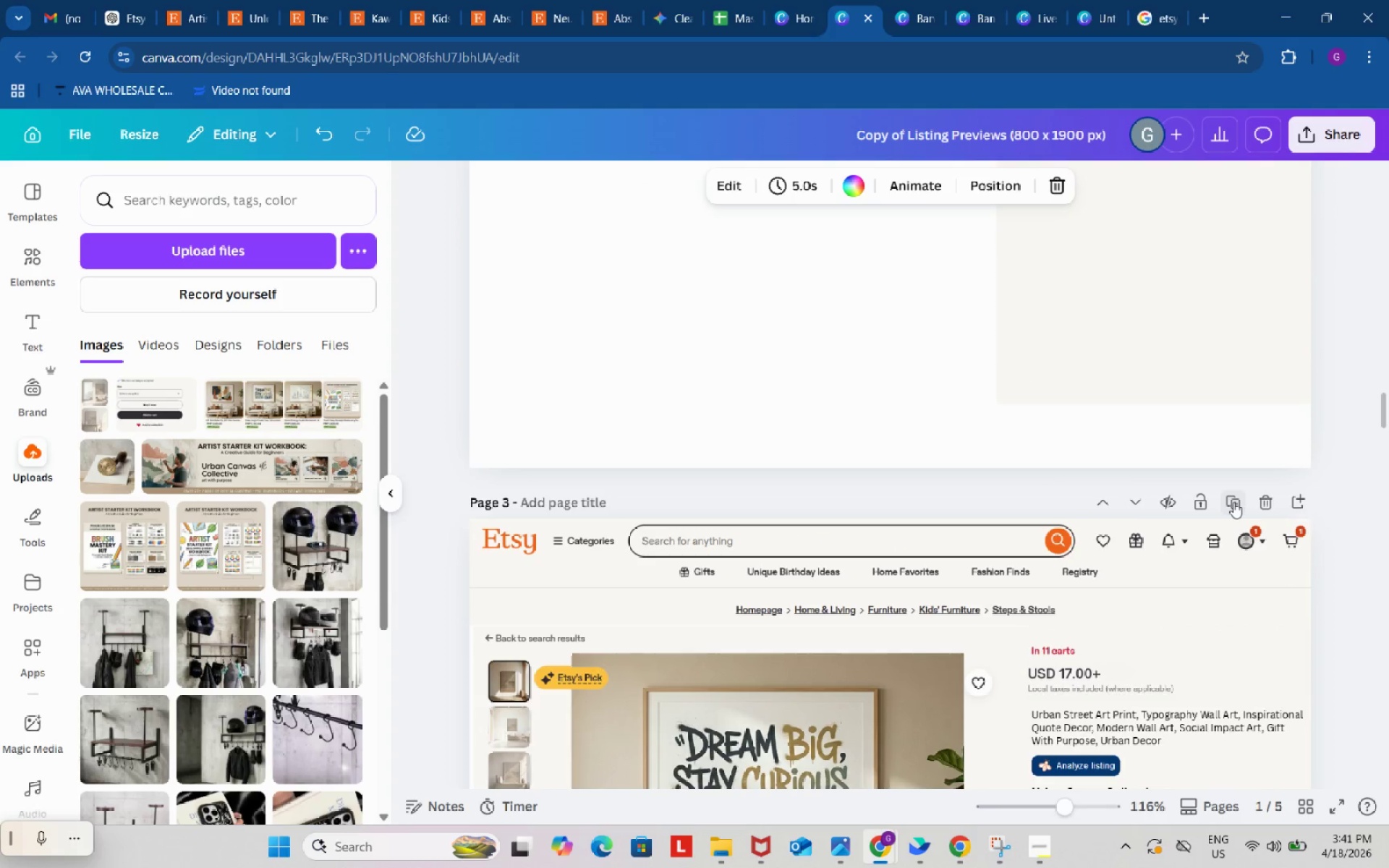 
scroll: coordinate [1229, 502], scroll_direction: down, amount: 4.0
 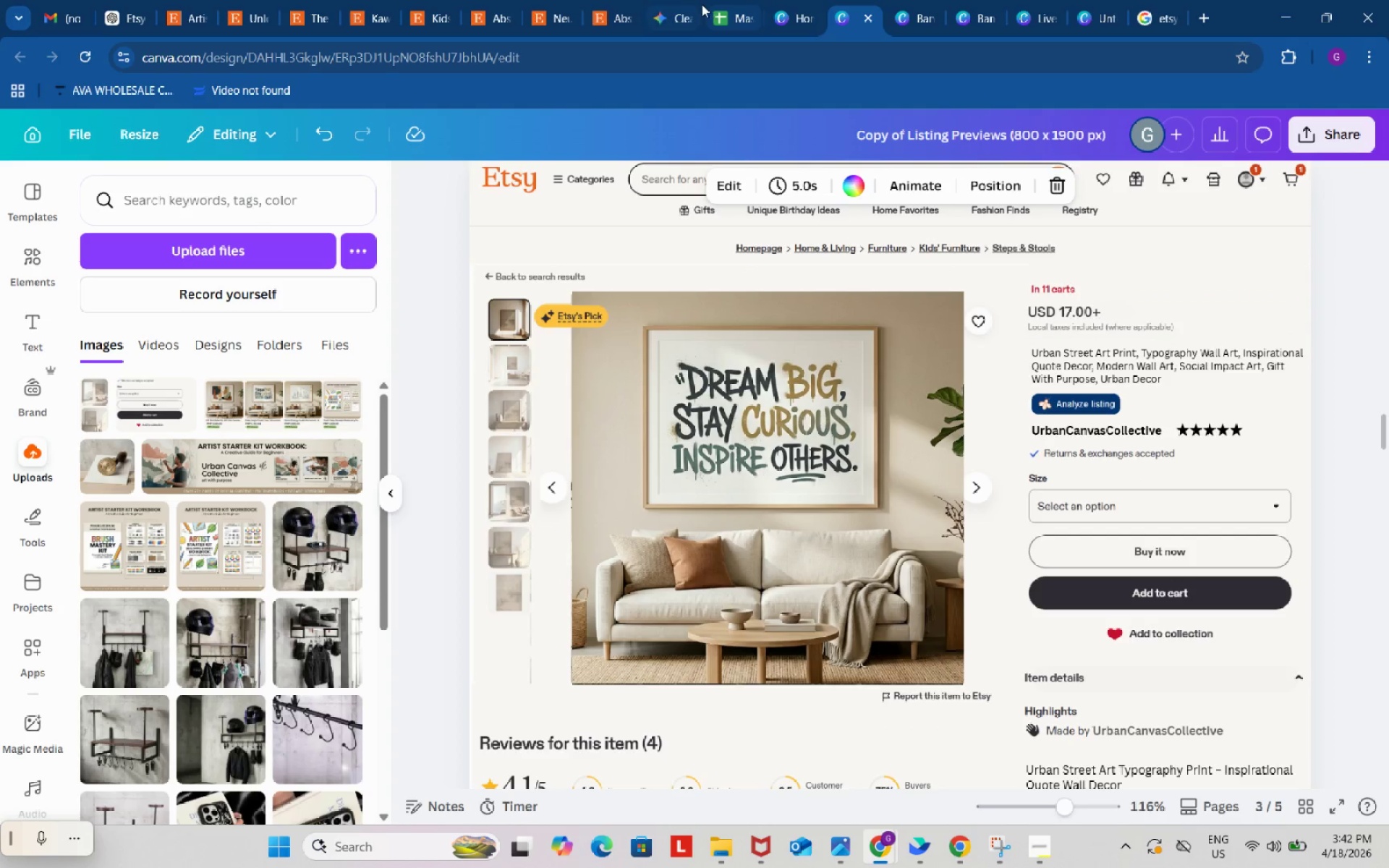 
left_click([731, 0])
 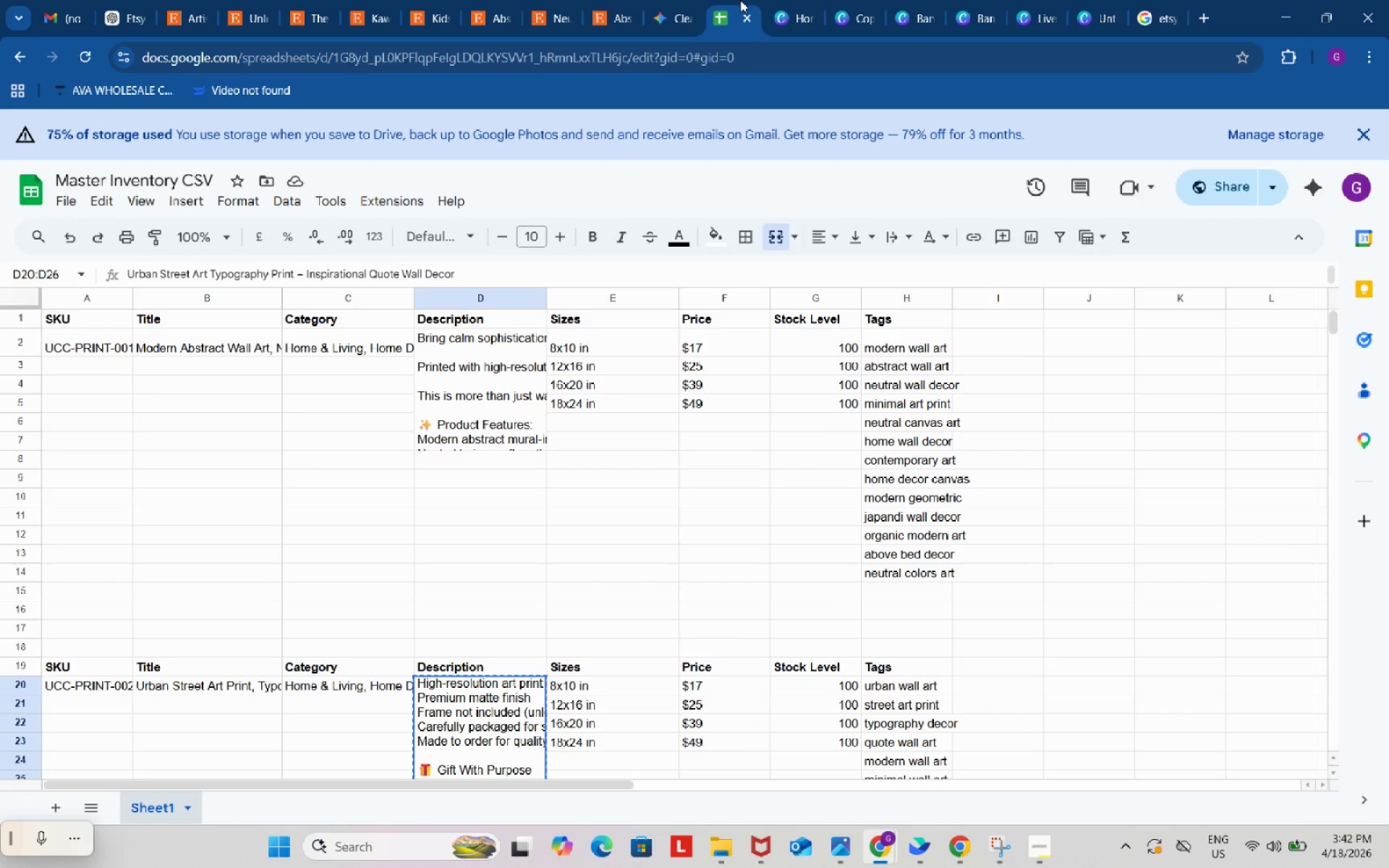 
wait(6.97)
 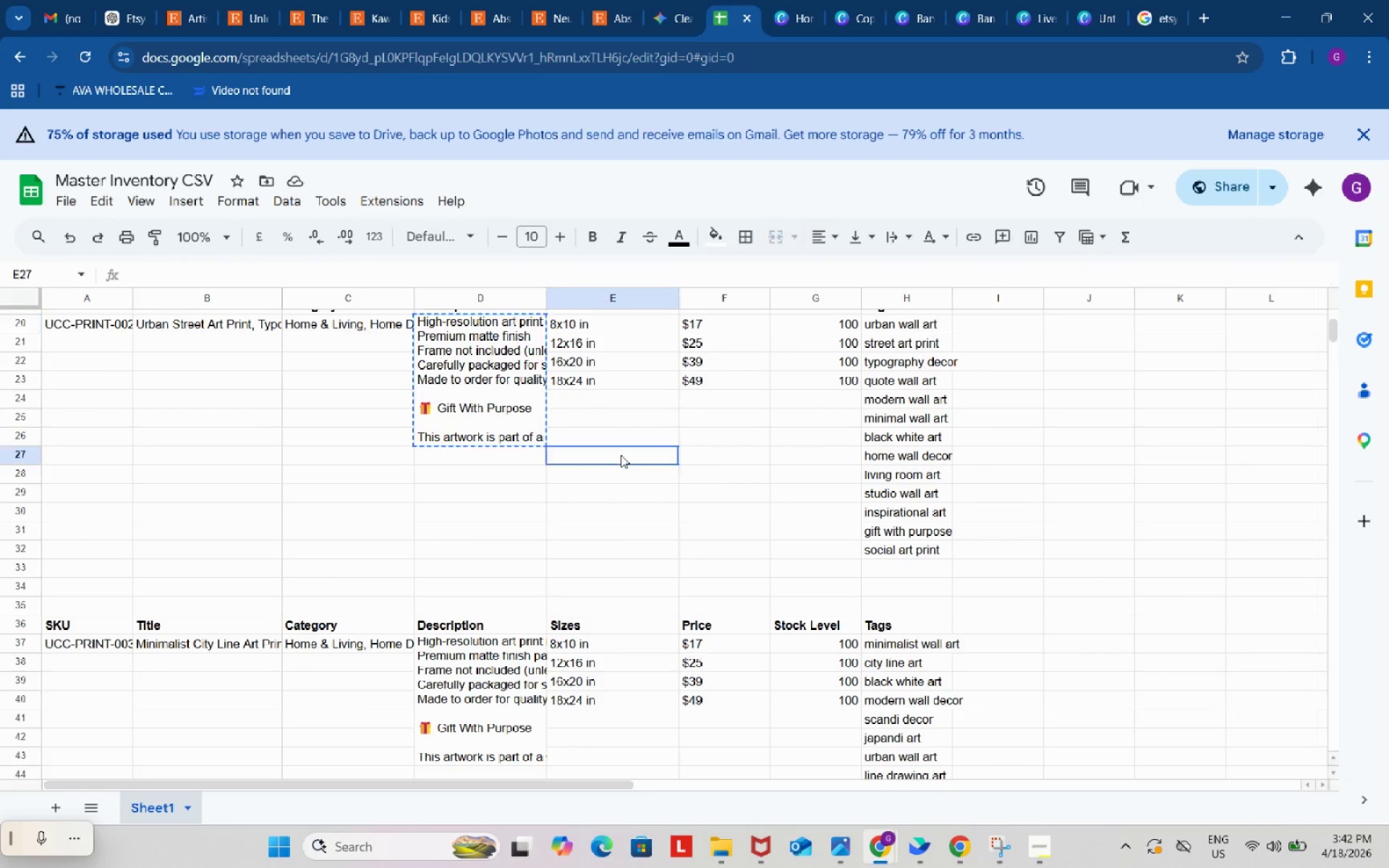 
left_click_drag(start_coordinate=[621, 455], to_coordinate=[564, 456])
 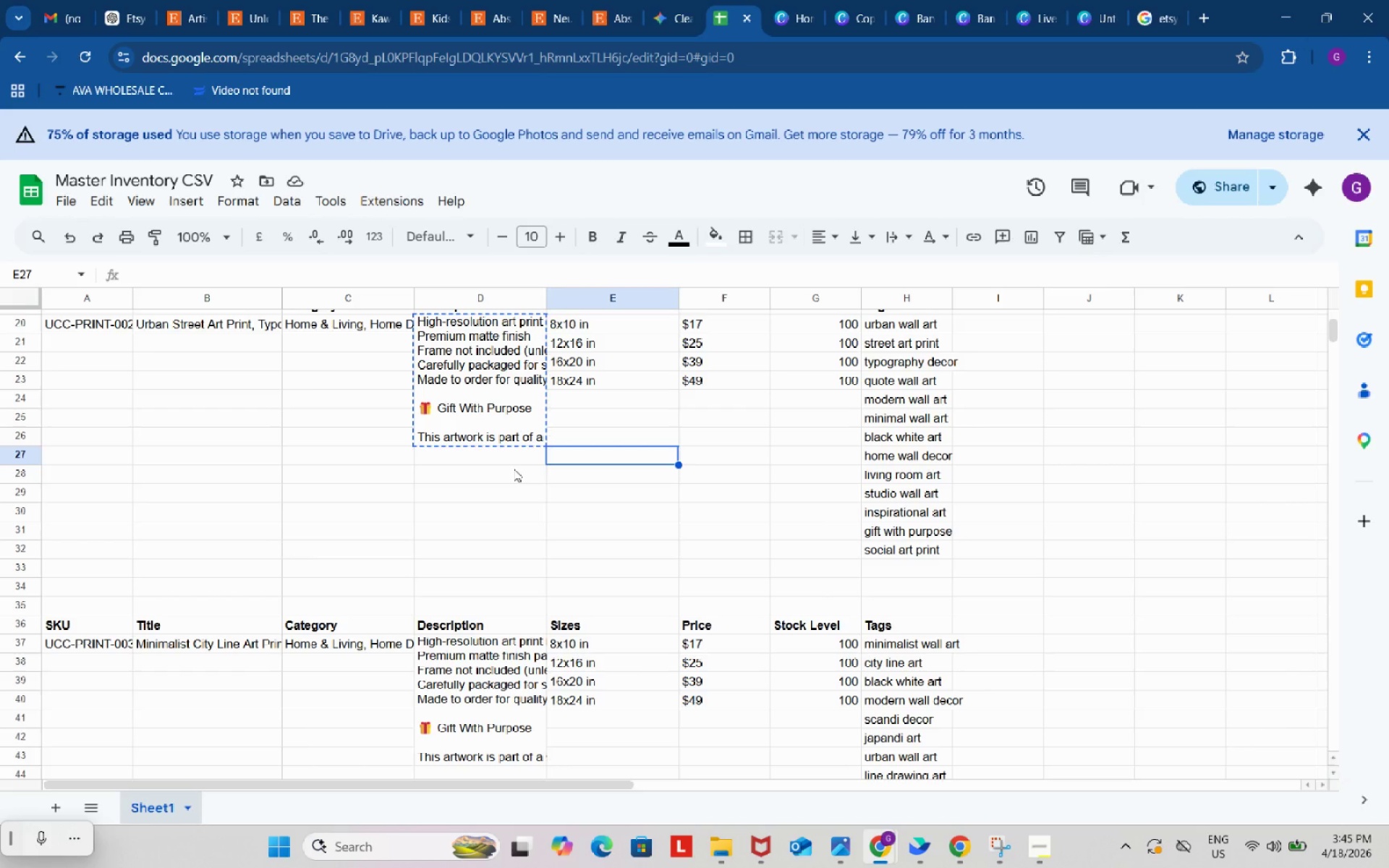 
scroll: coordinate [619, 458], scroll_direction: down, amount: 8.0
 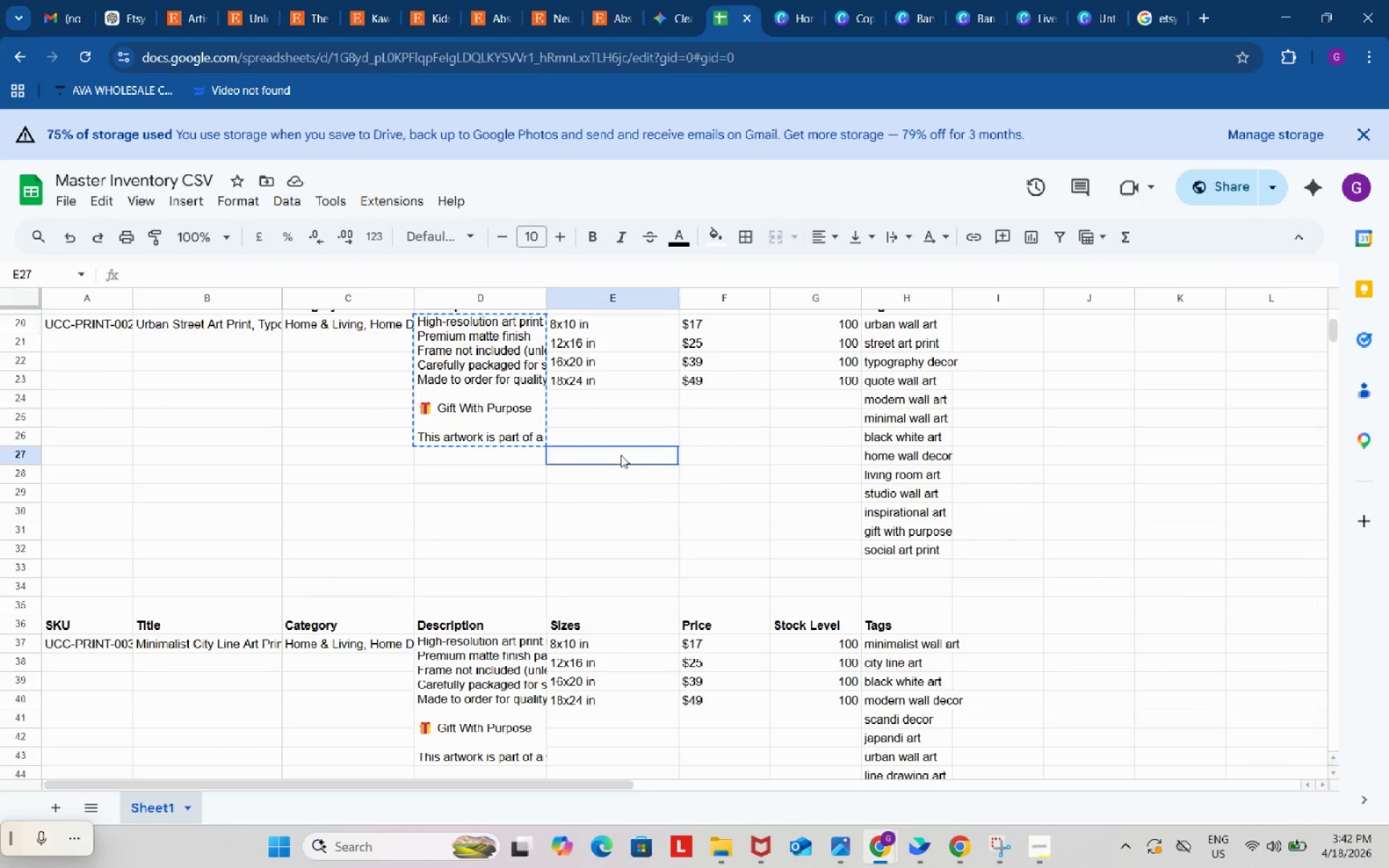 
wait(201.97)
 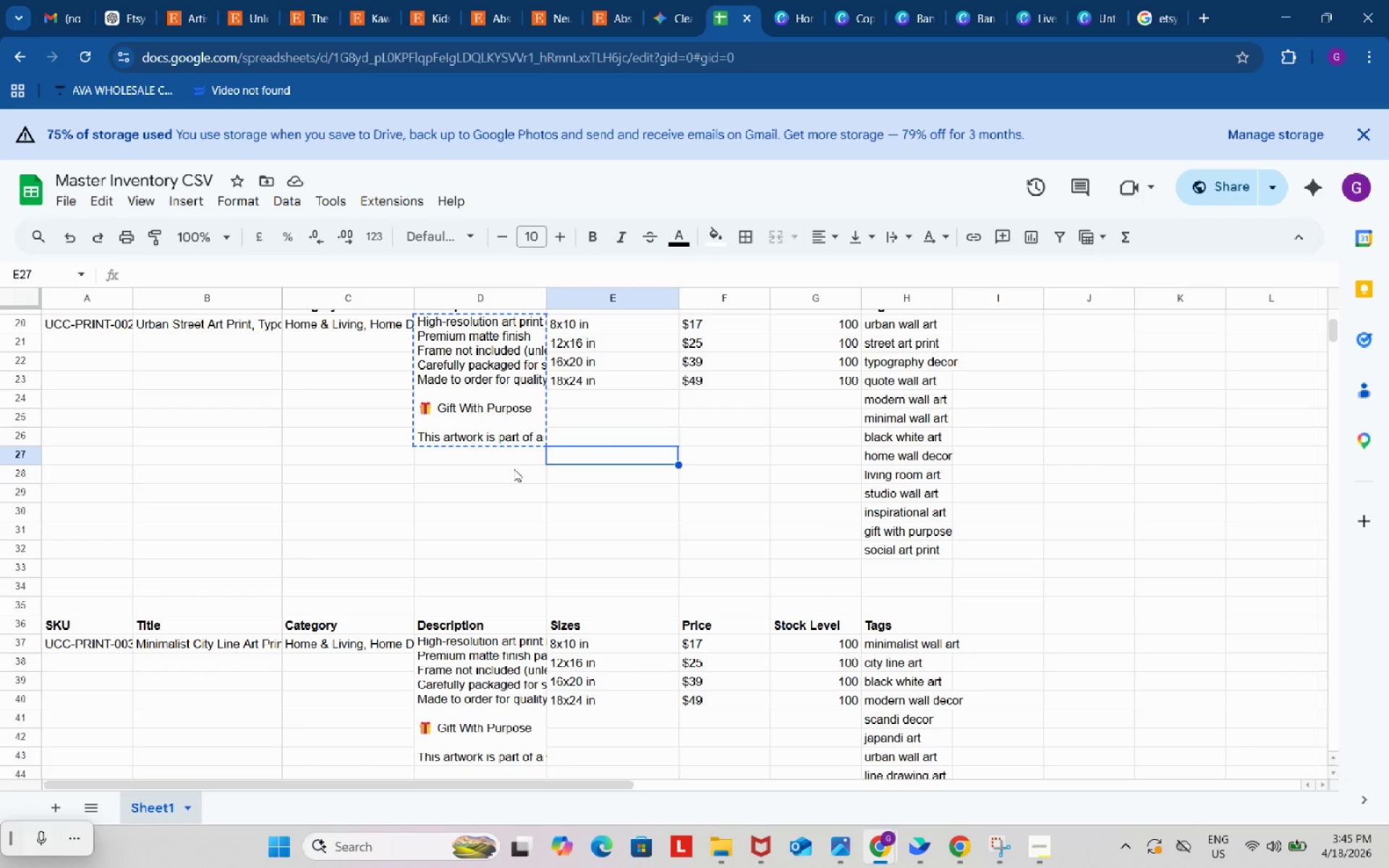 
left_click([549, 605])
 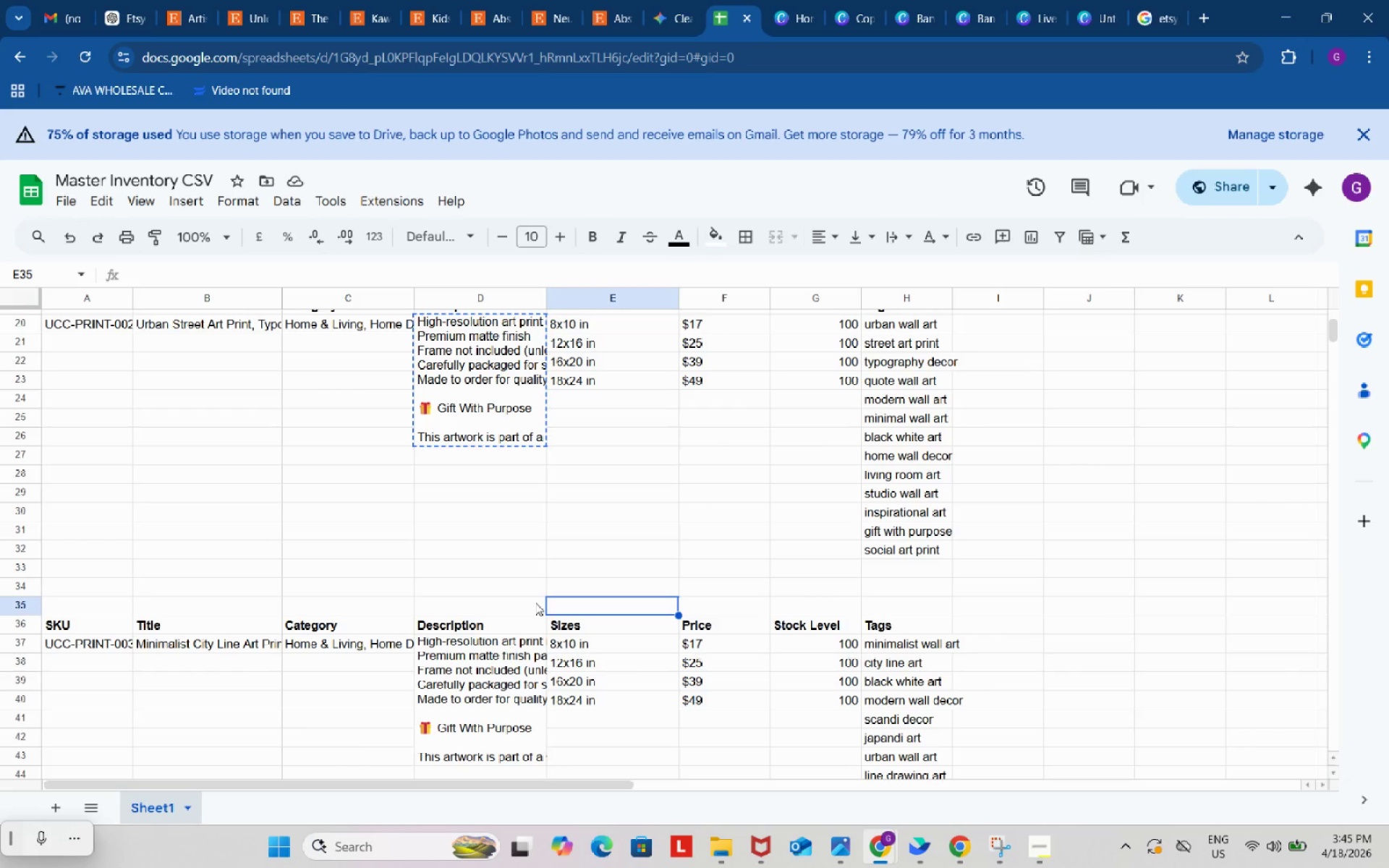 
wait(21.09)
 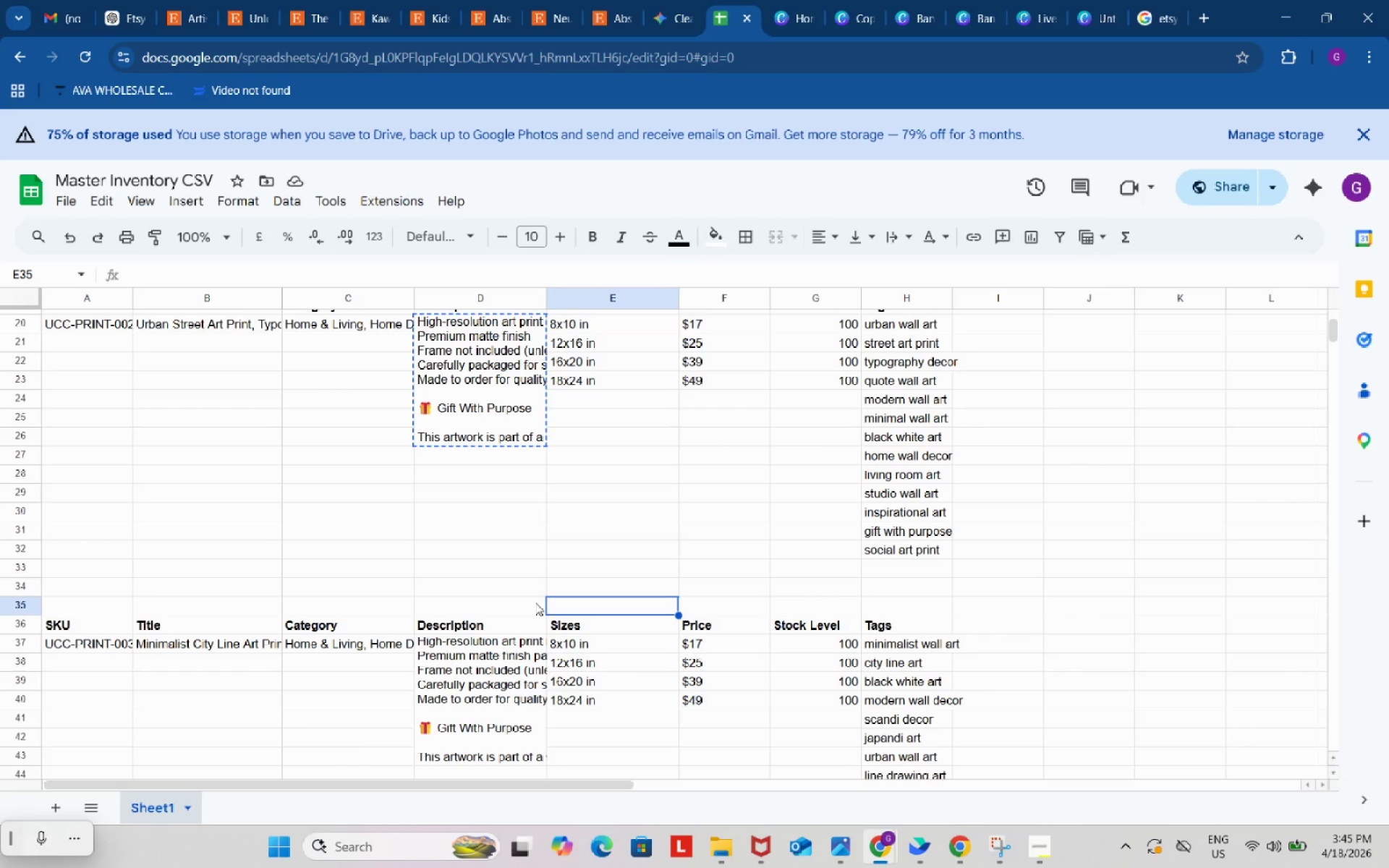 
left_click([252, 639])
 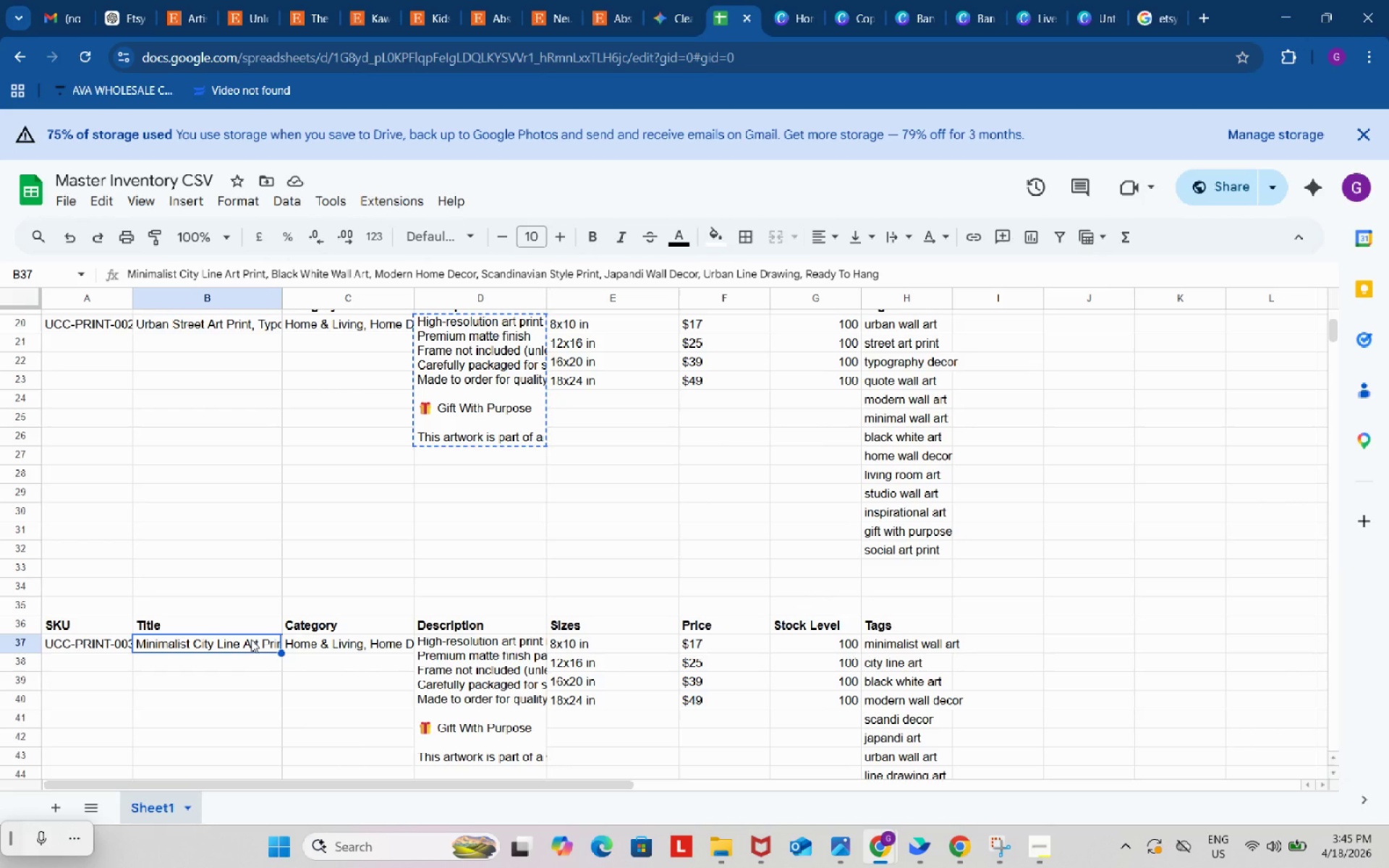 
key(Control+C)
 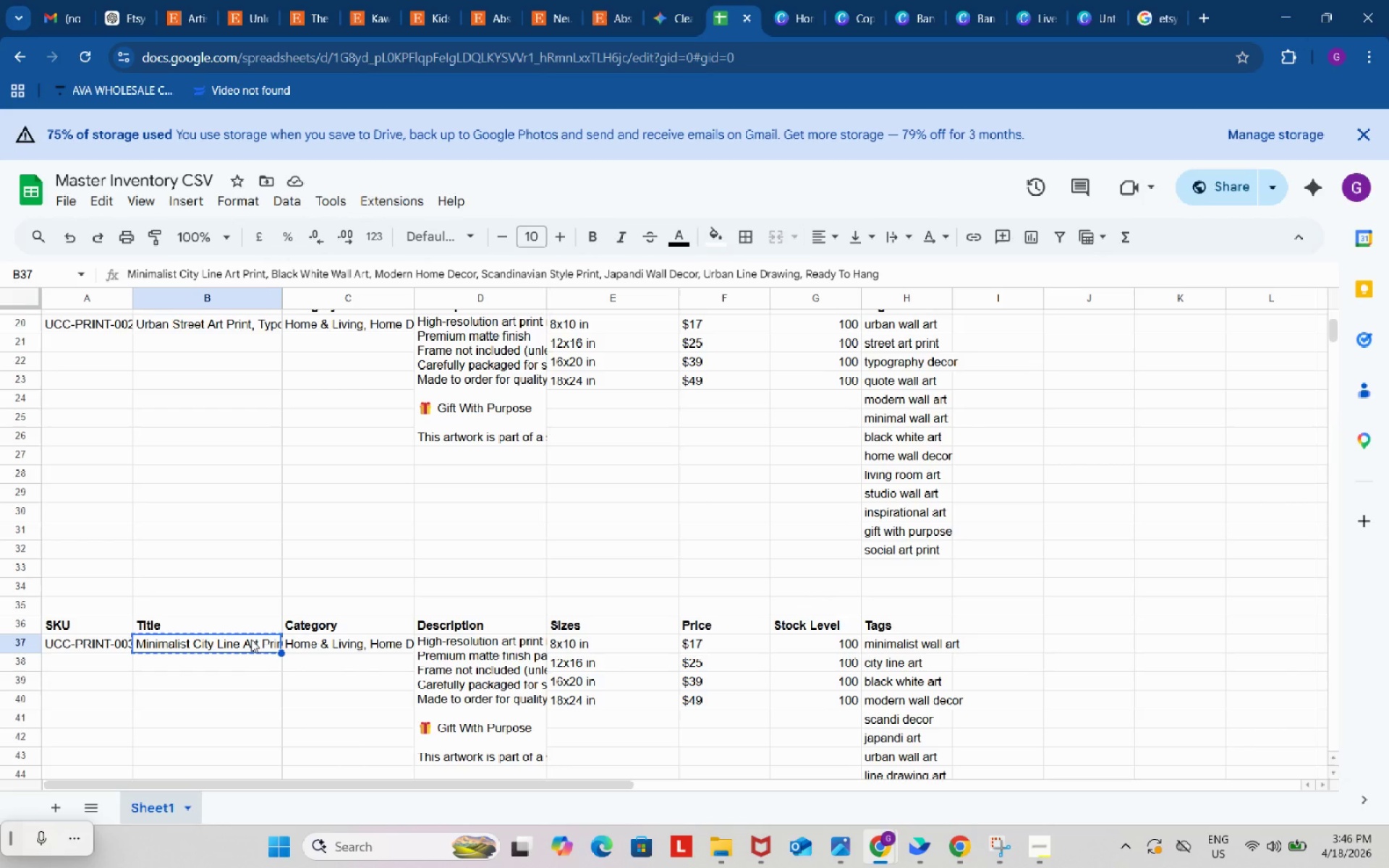 
wait(16.33)
 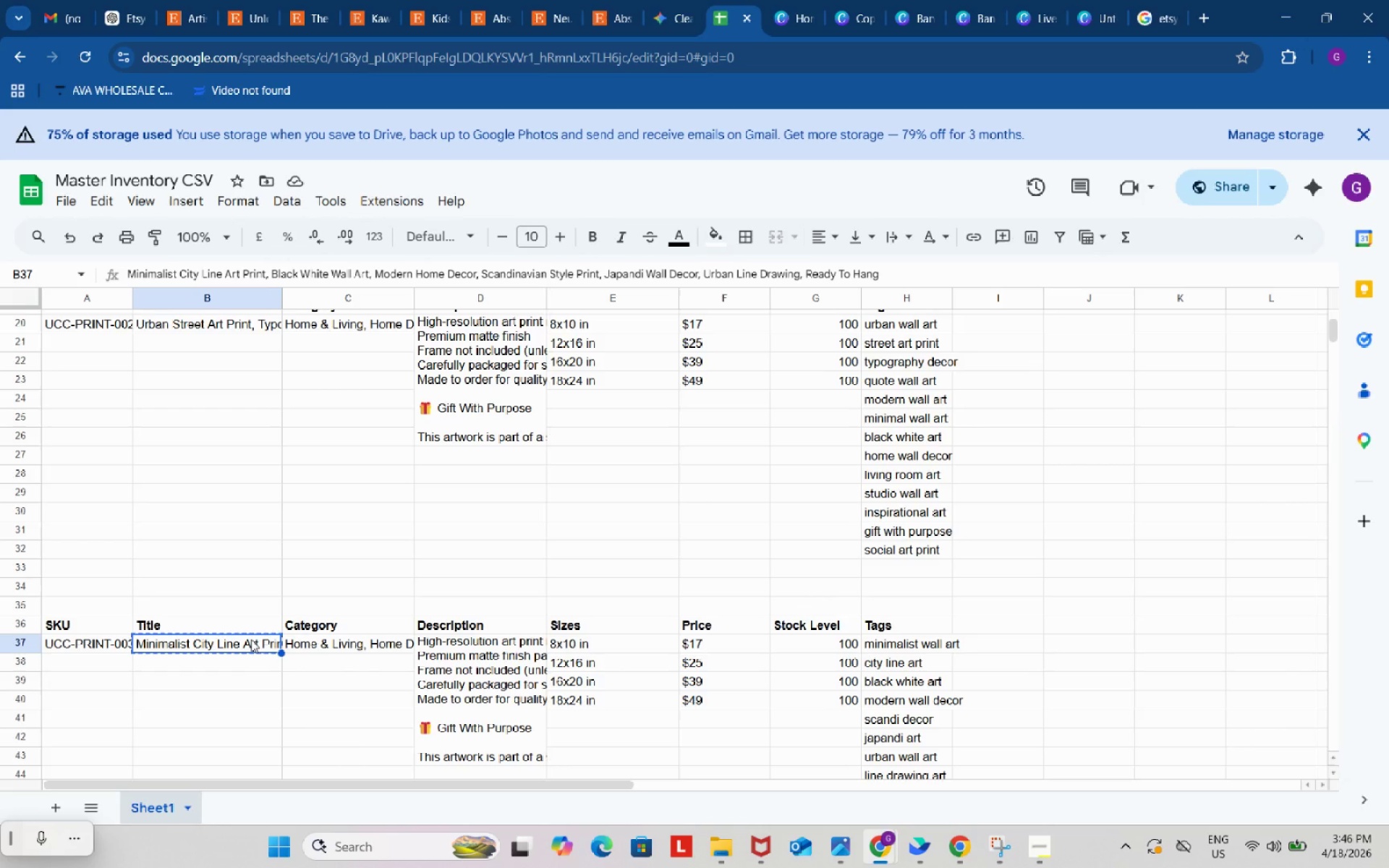 
left_click([251, 639])
 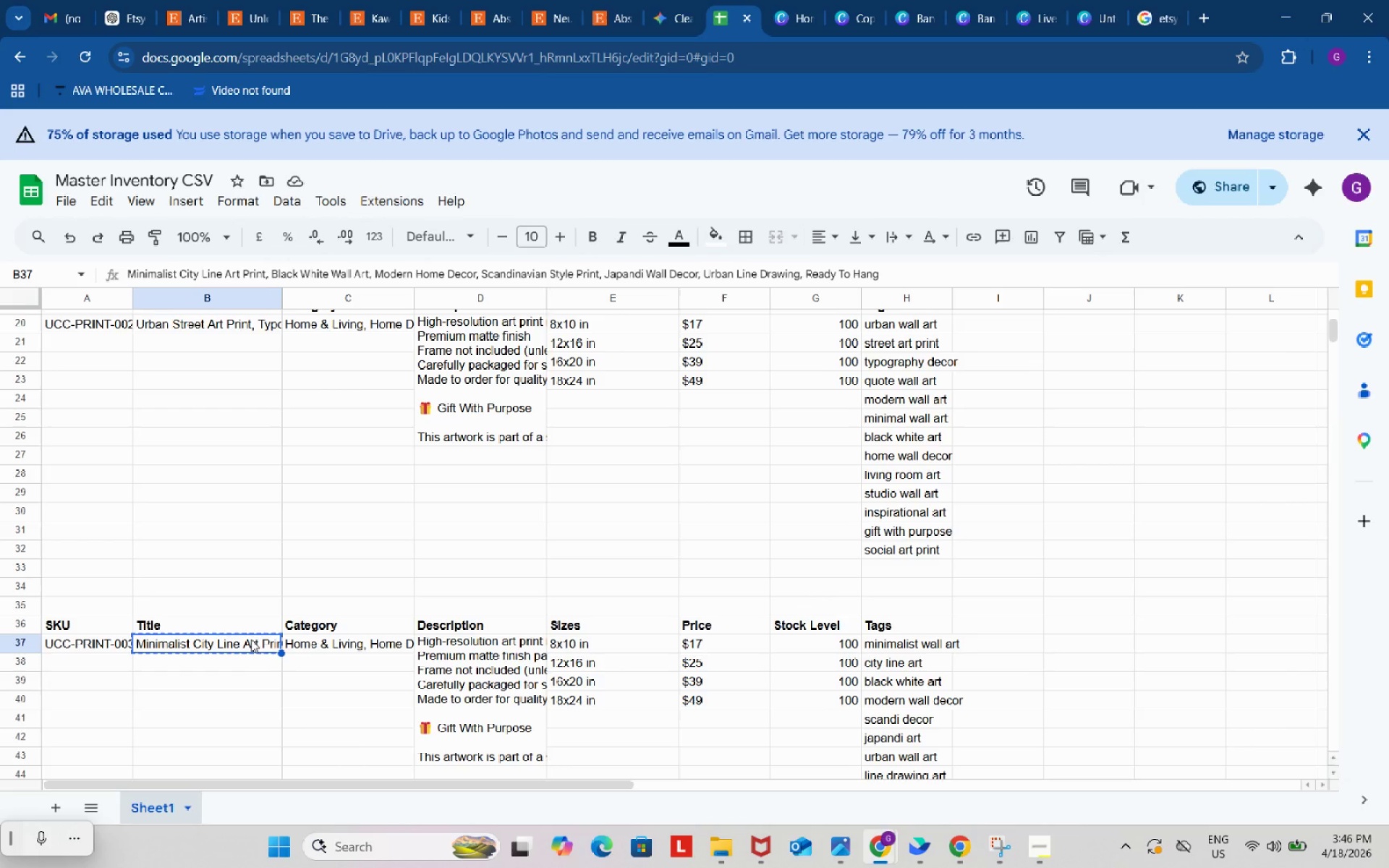 
wait(5.34)
 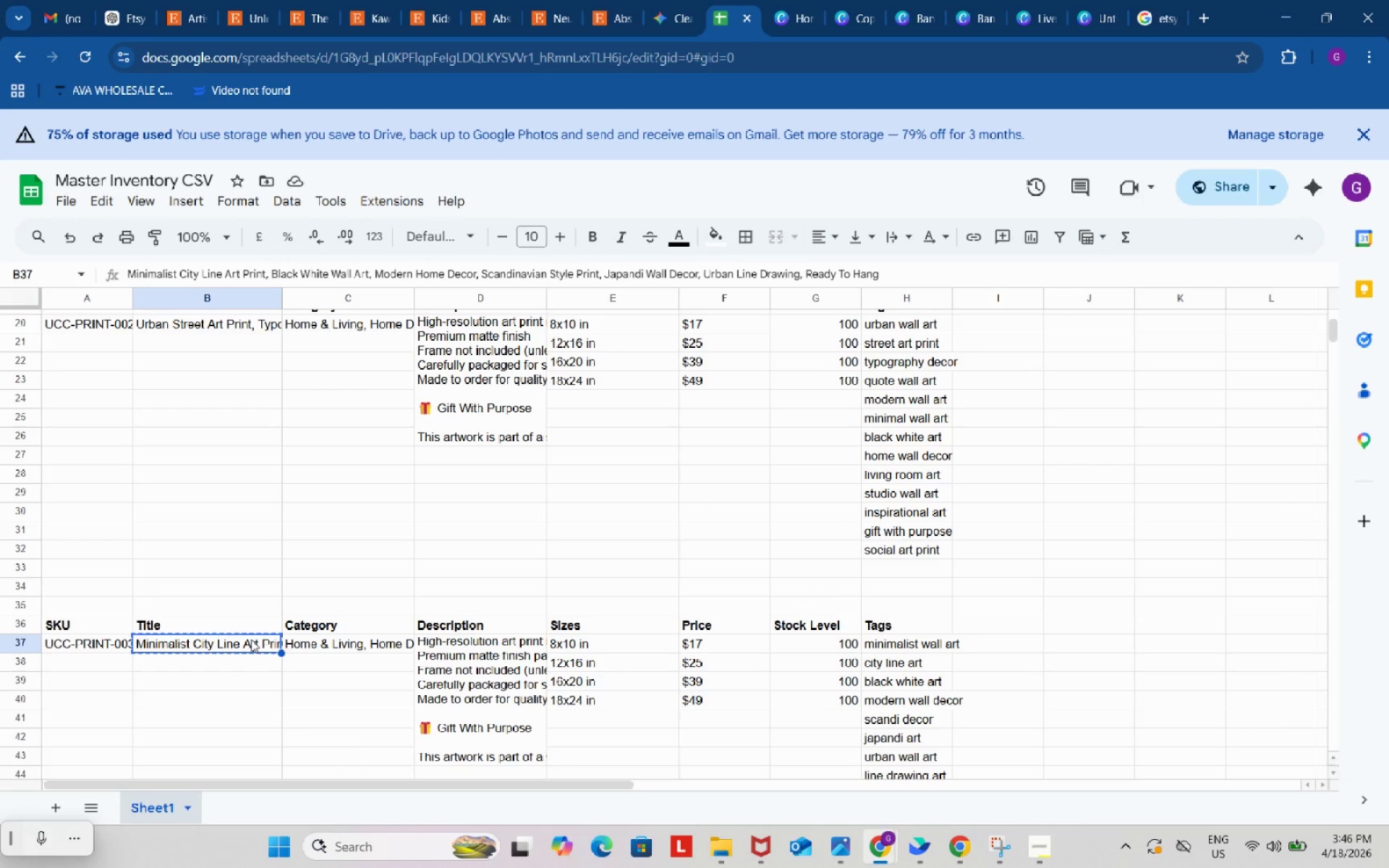 
key(Control+ControlLeft)
 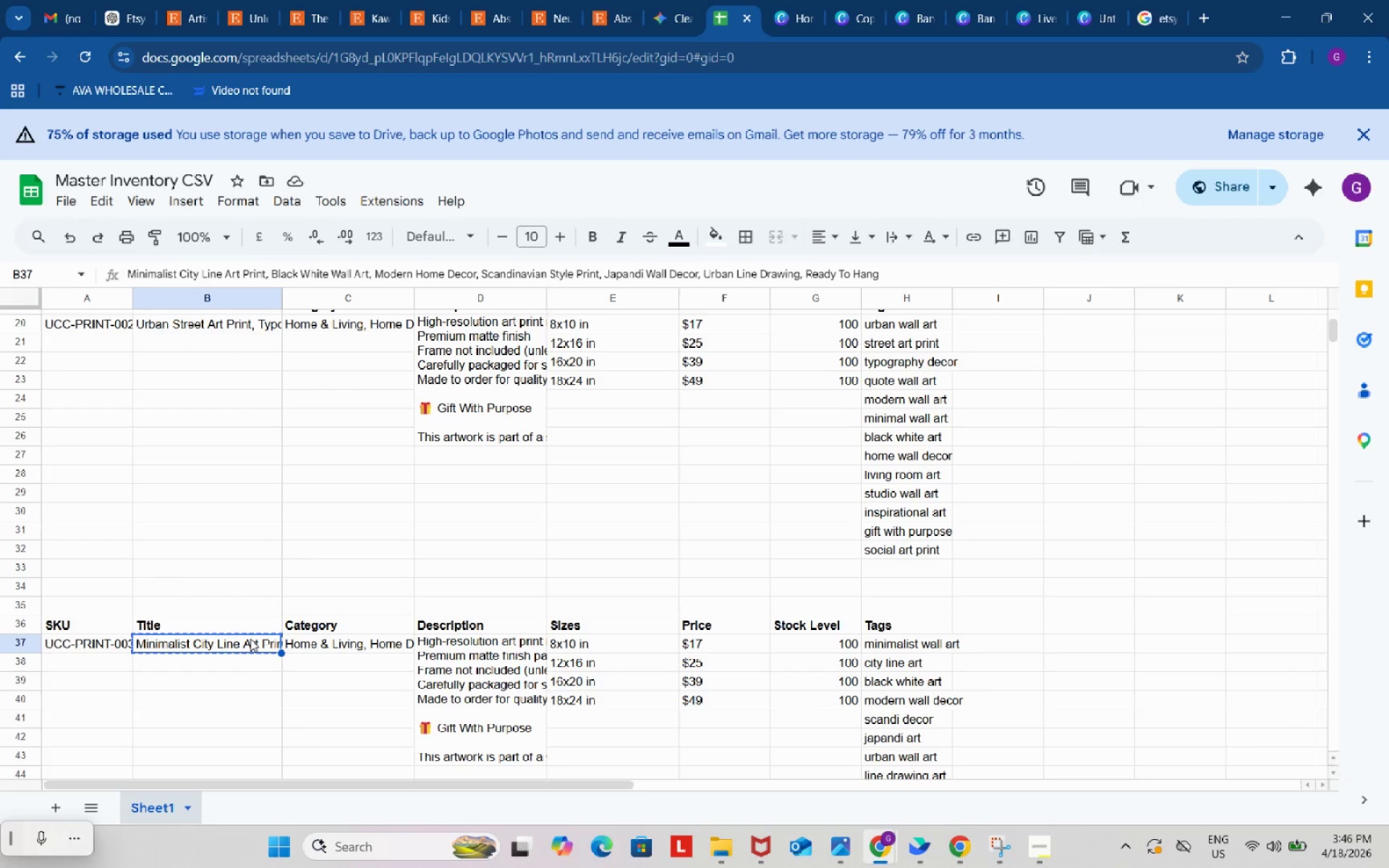 
key(Control+C)
 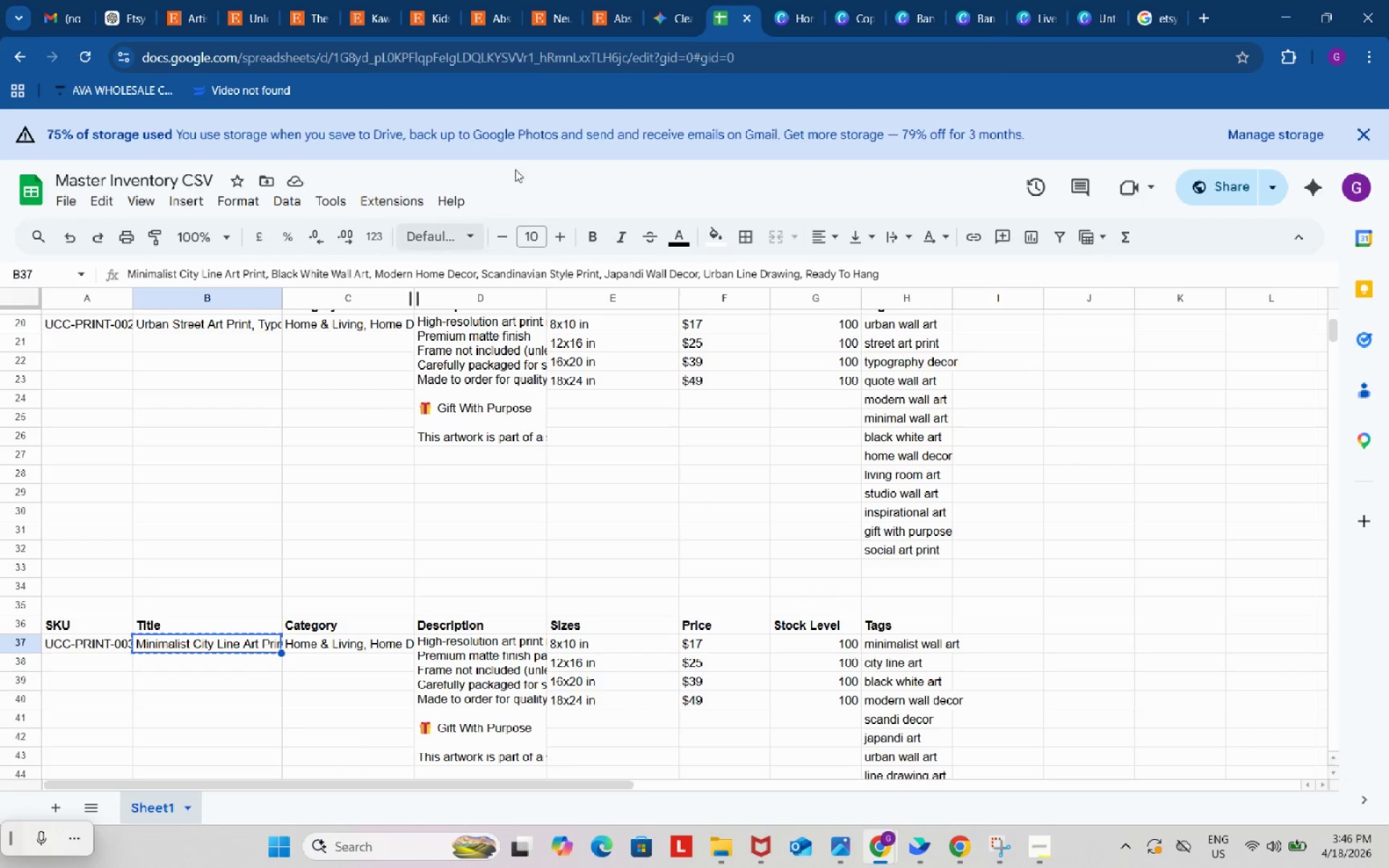 
left_click_drag(start_coordinate=[515, 169], to_coordinate=[927, 4])
 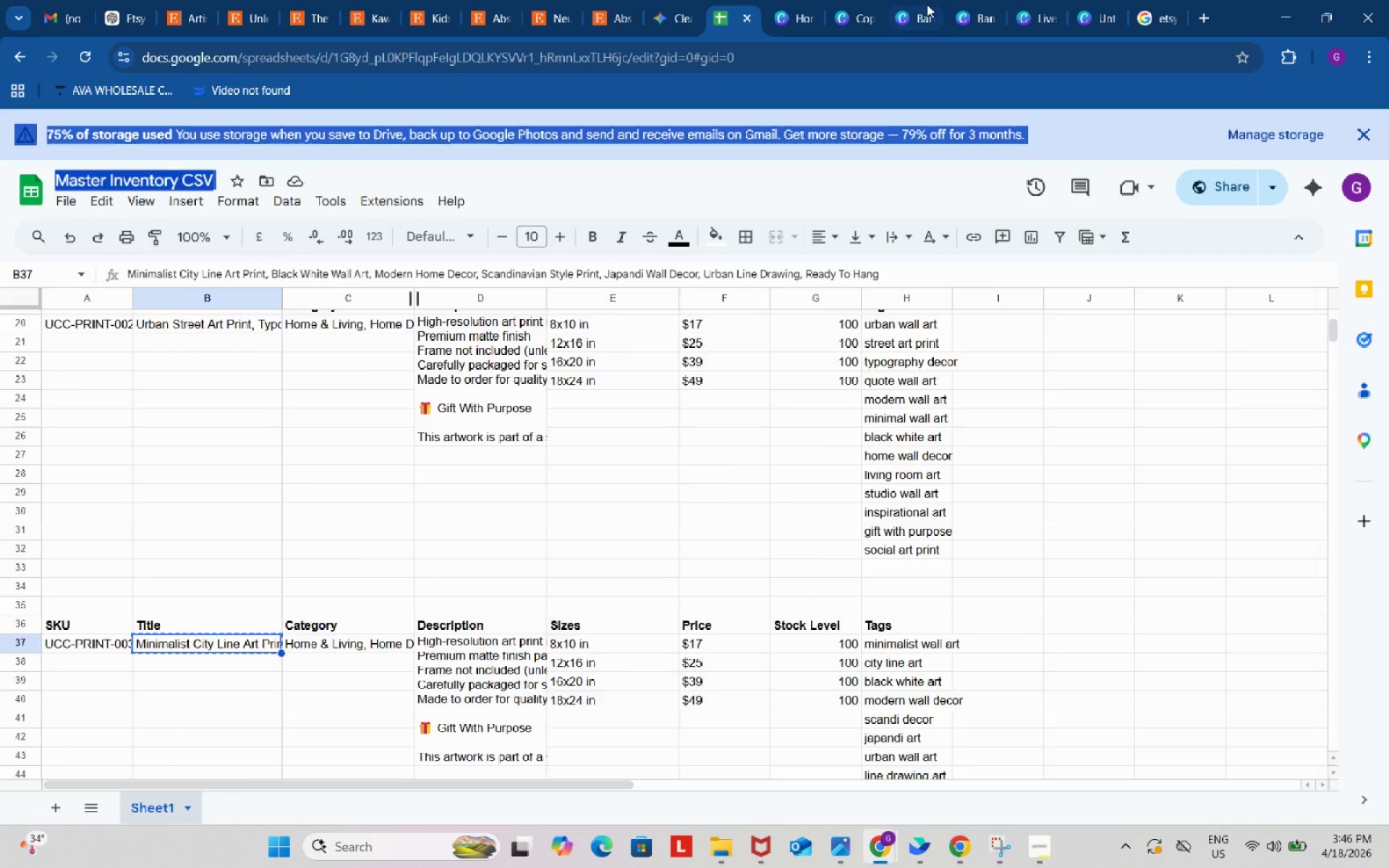 
left_click([927, 4])
 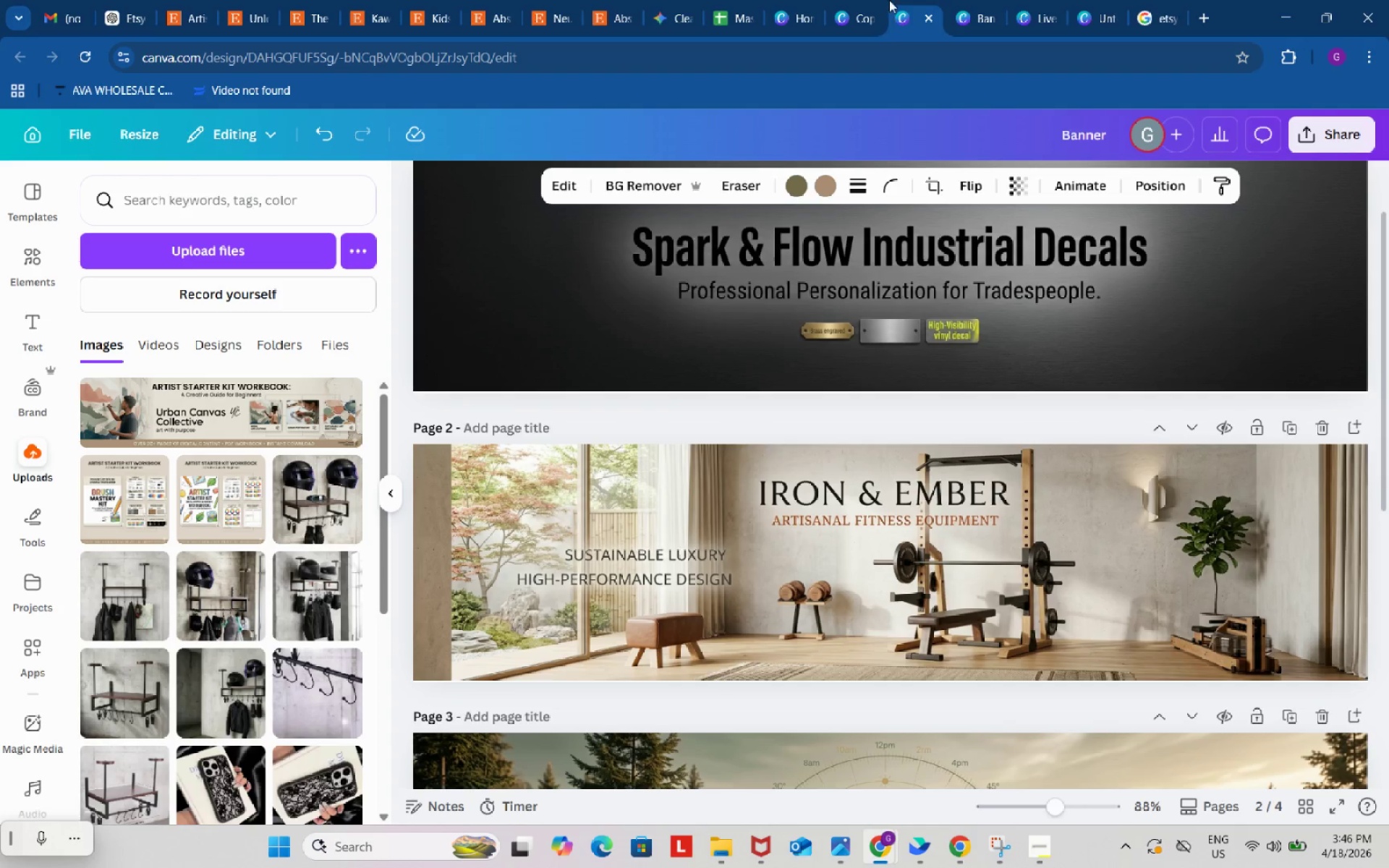 
left_click([873, 0])
 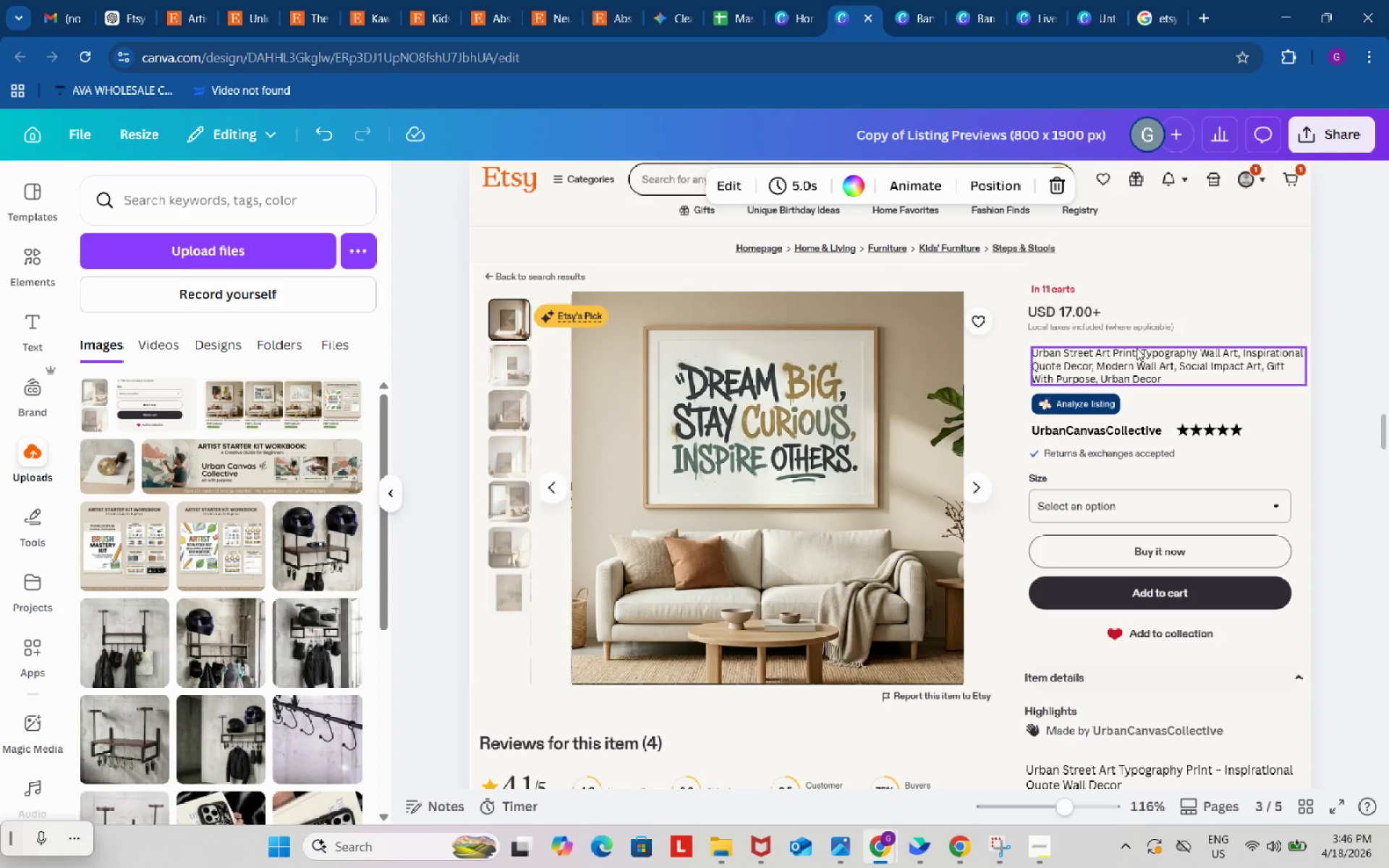 
wait(5.83)
 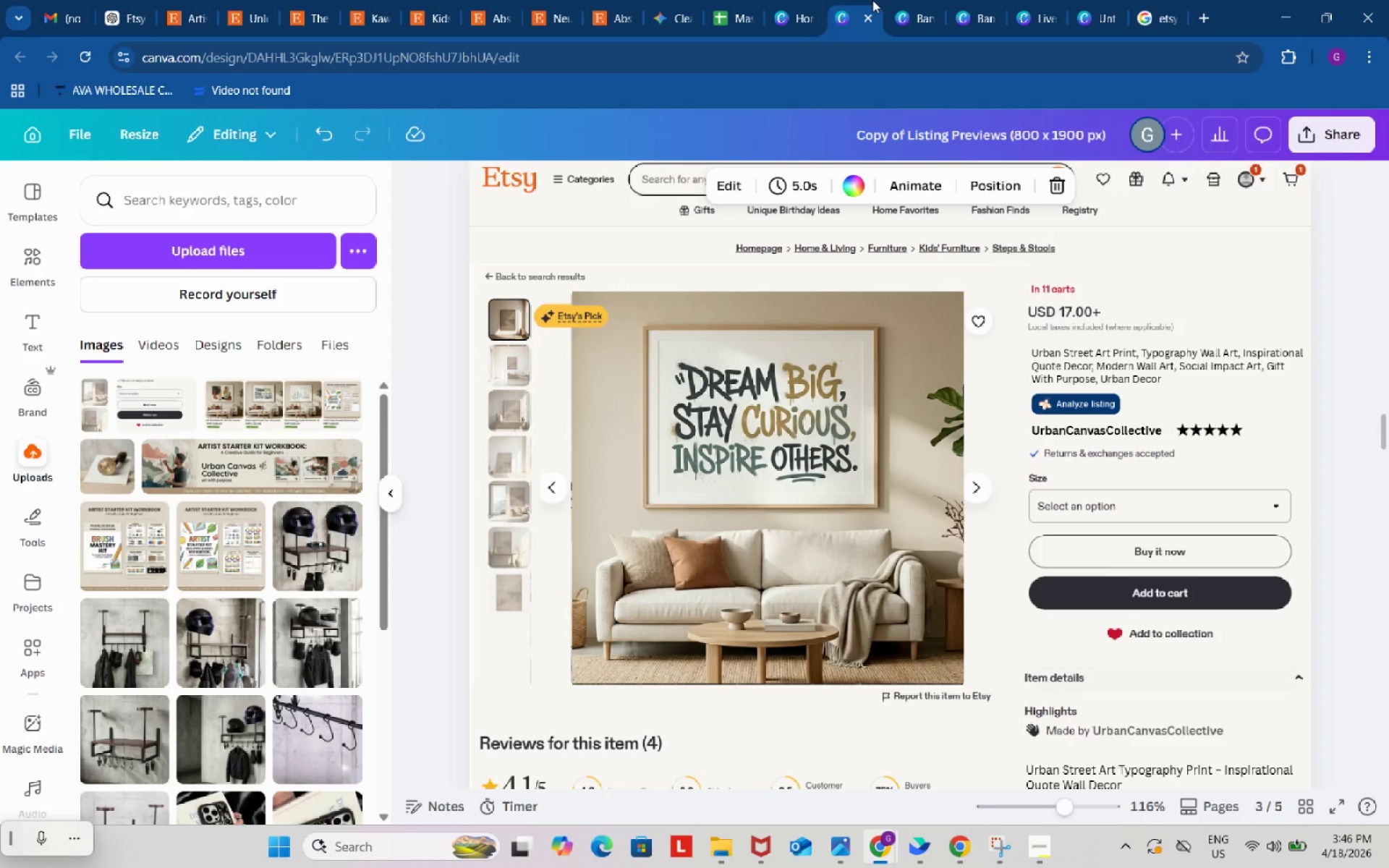 
scroll: coordinate [1136, 353], scroll_direction: up, amount: 15.0
 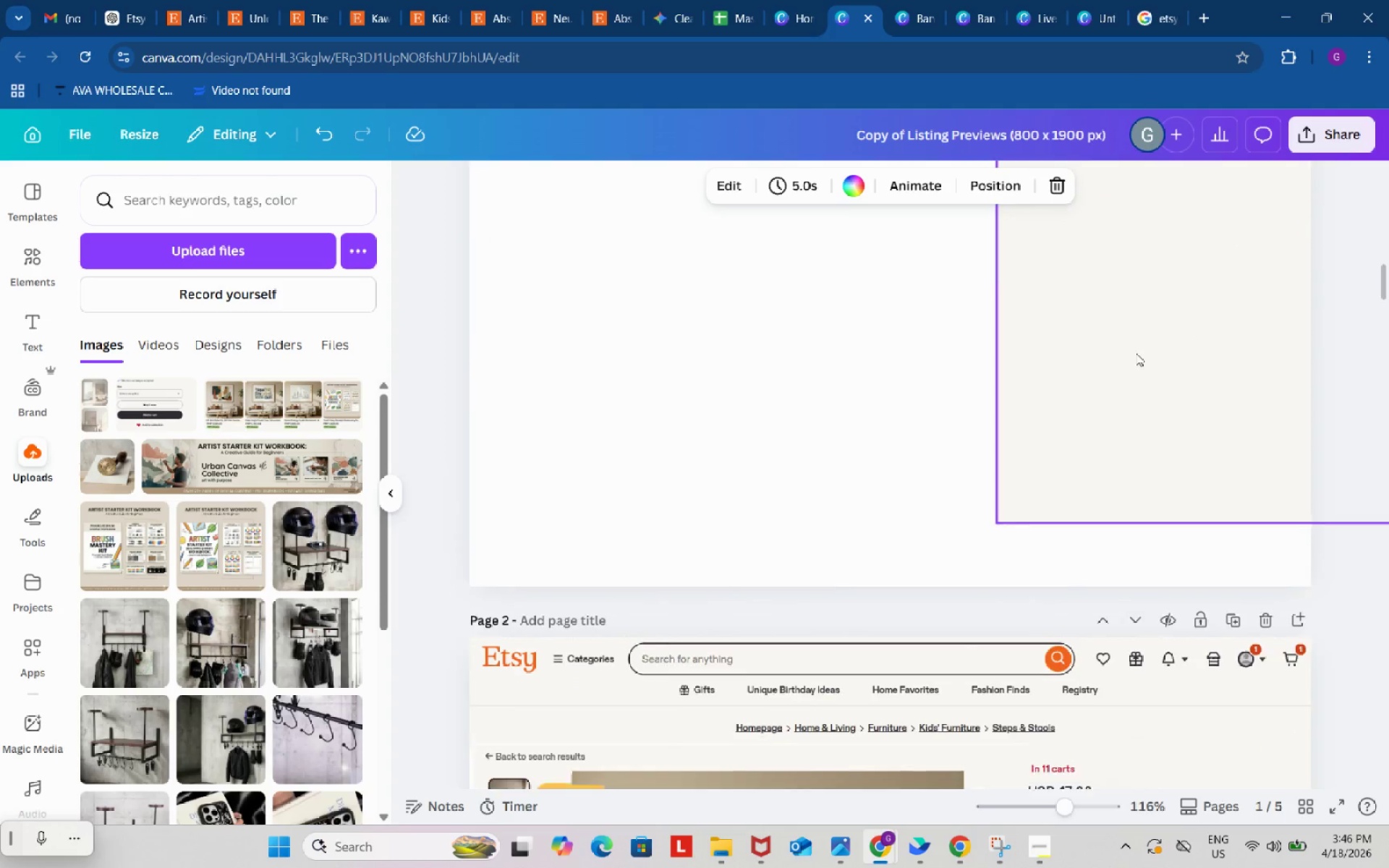 
scroll: coordinate [1136, 353], scroll_direction: down, amount: 15.0
 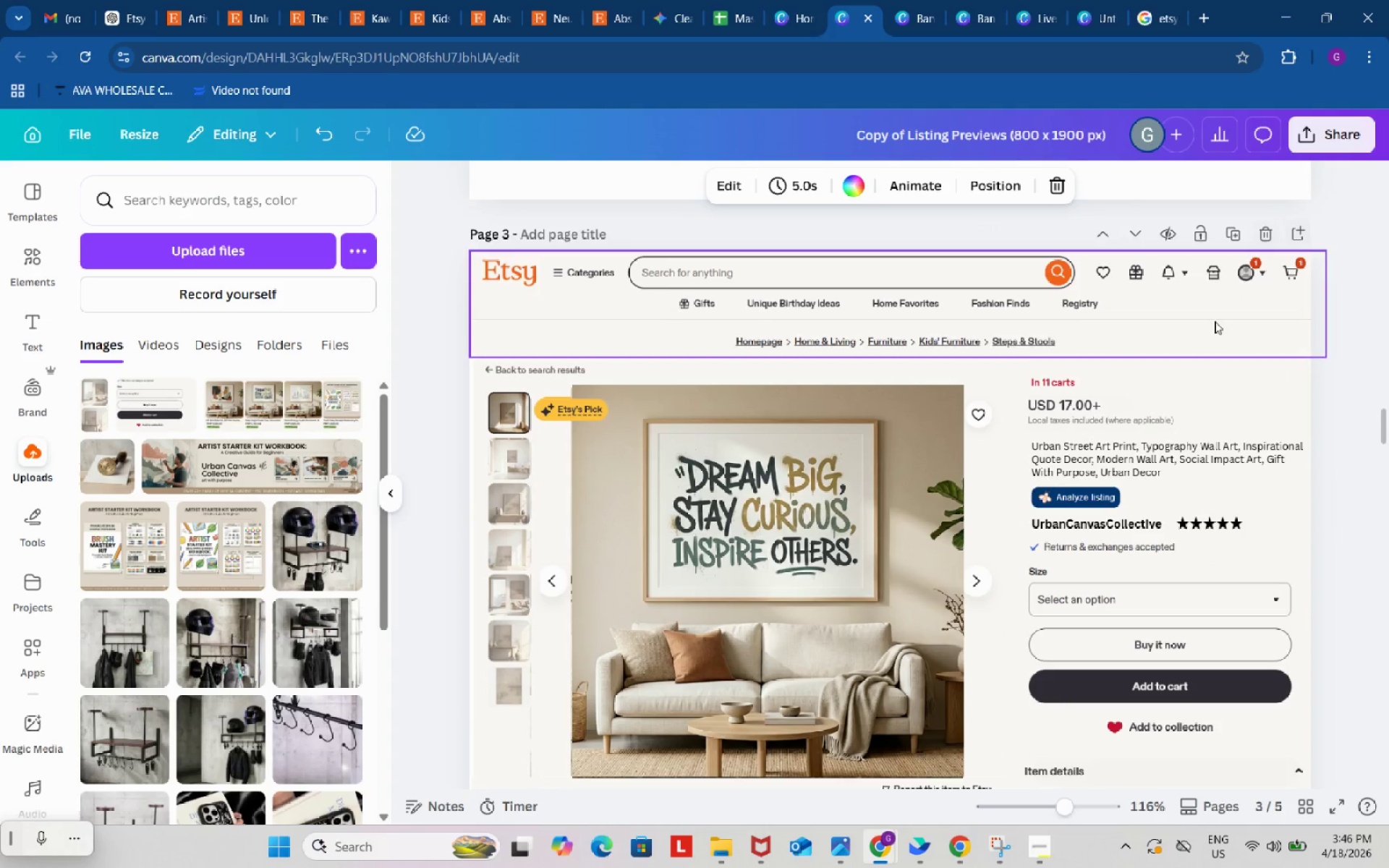 
double_click([1173, 448])
 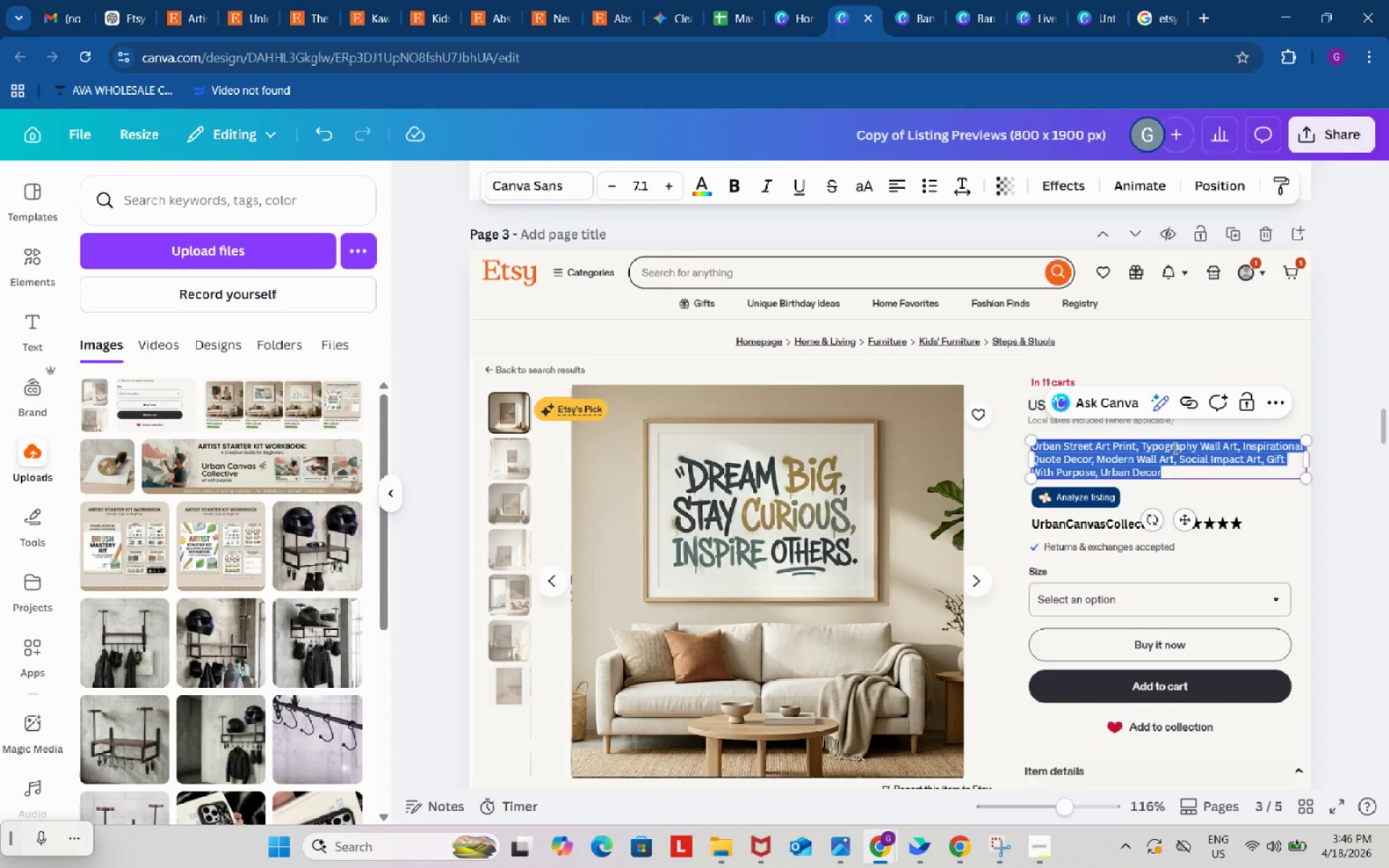 
key(Control+ControlLeft)
 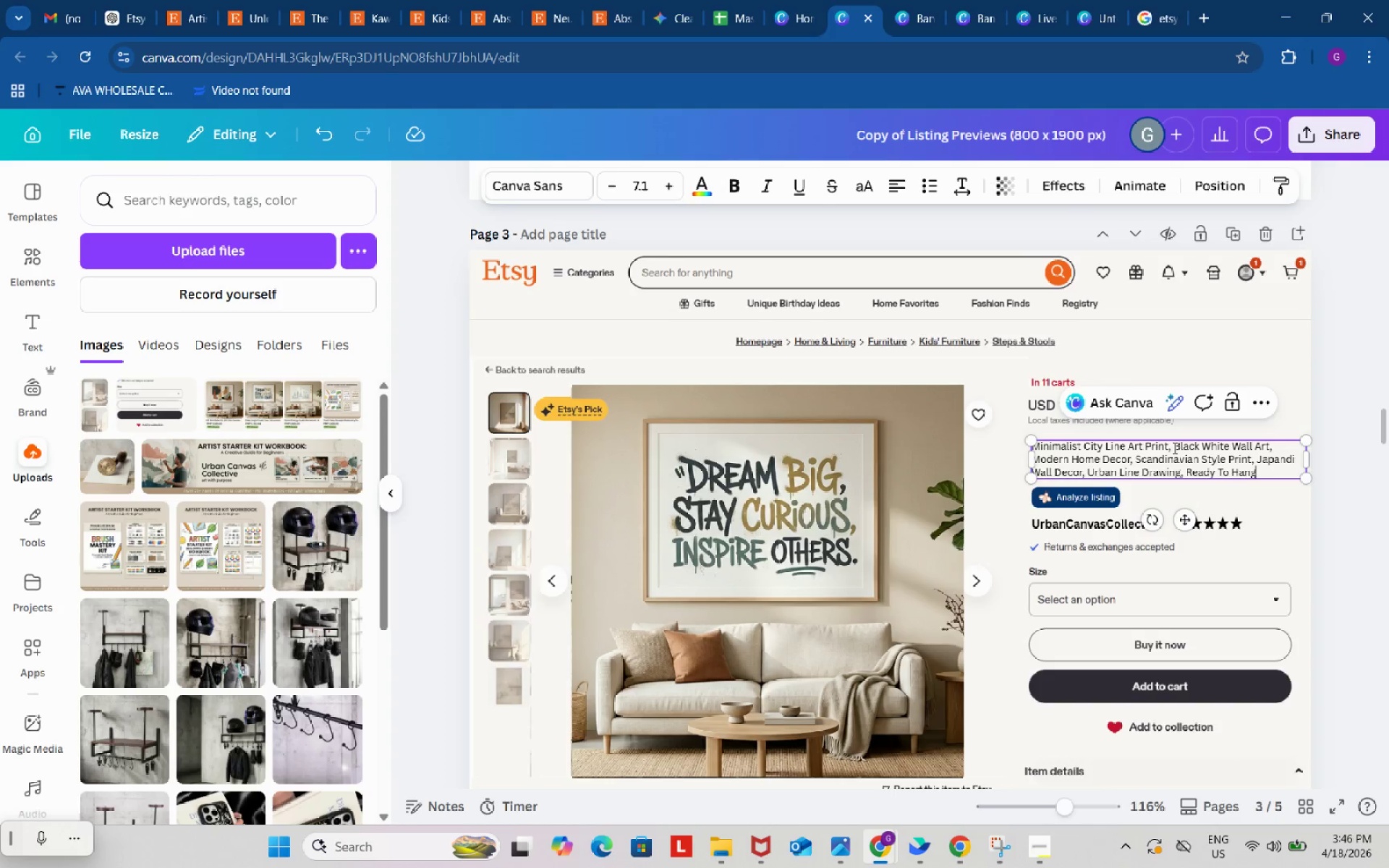 
key(Control+V)
 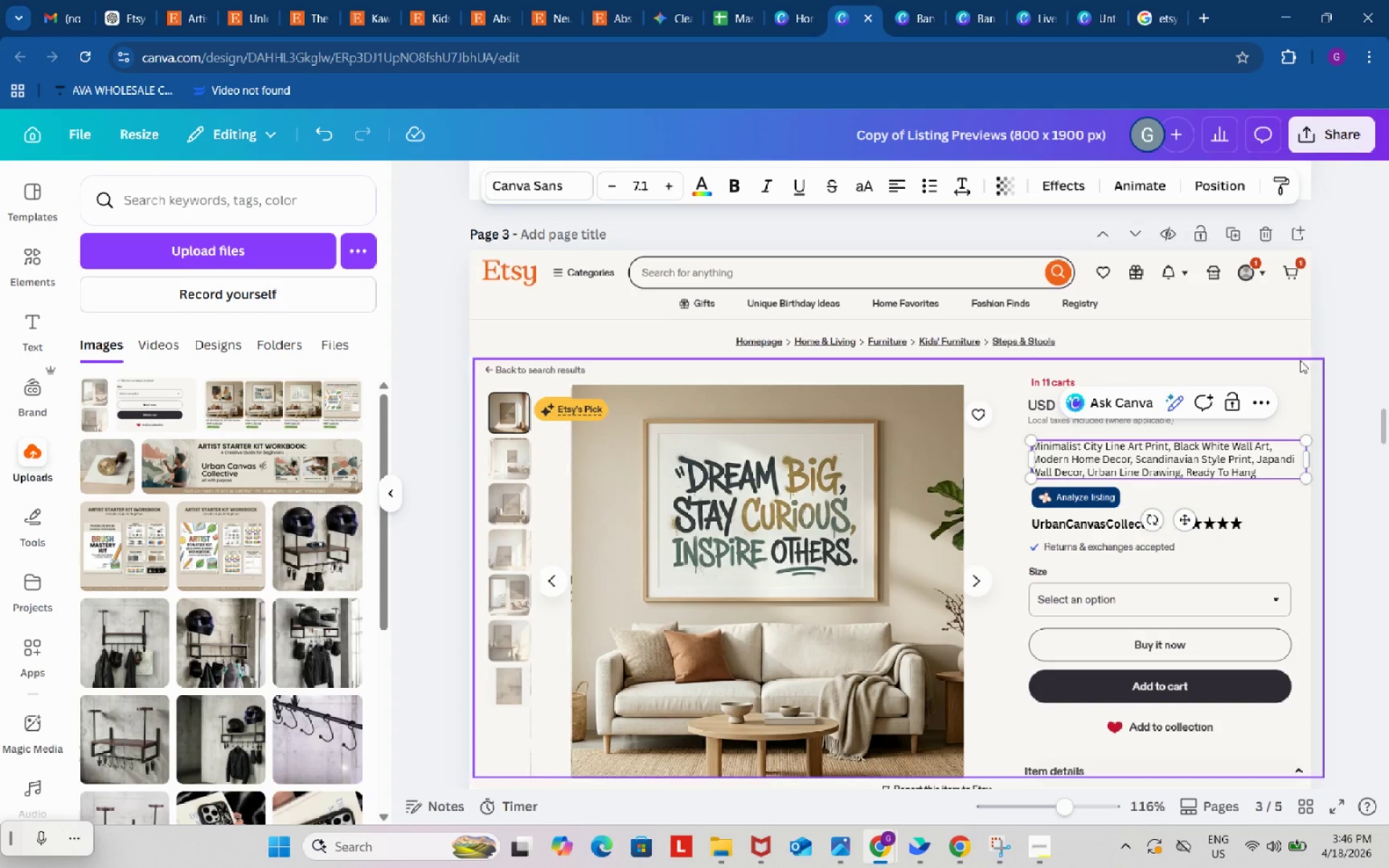 
left_click([1095, 0])
 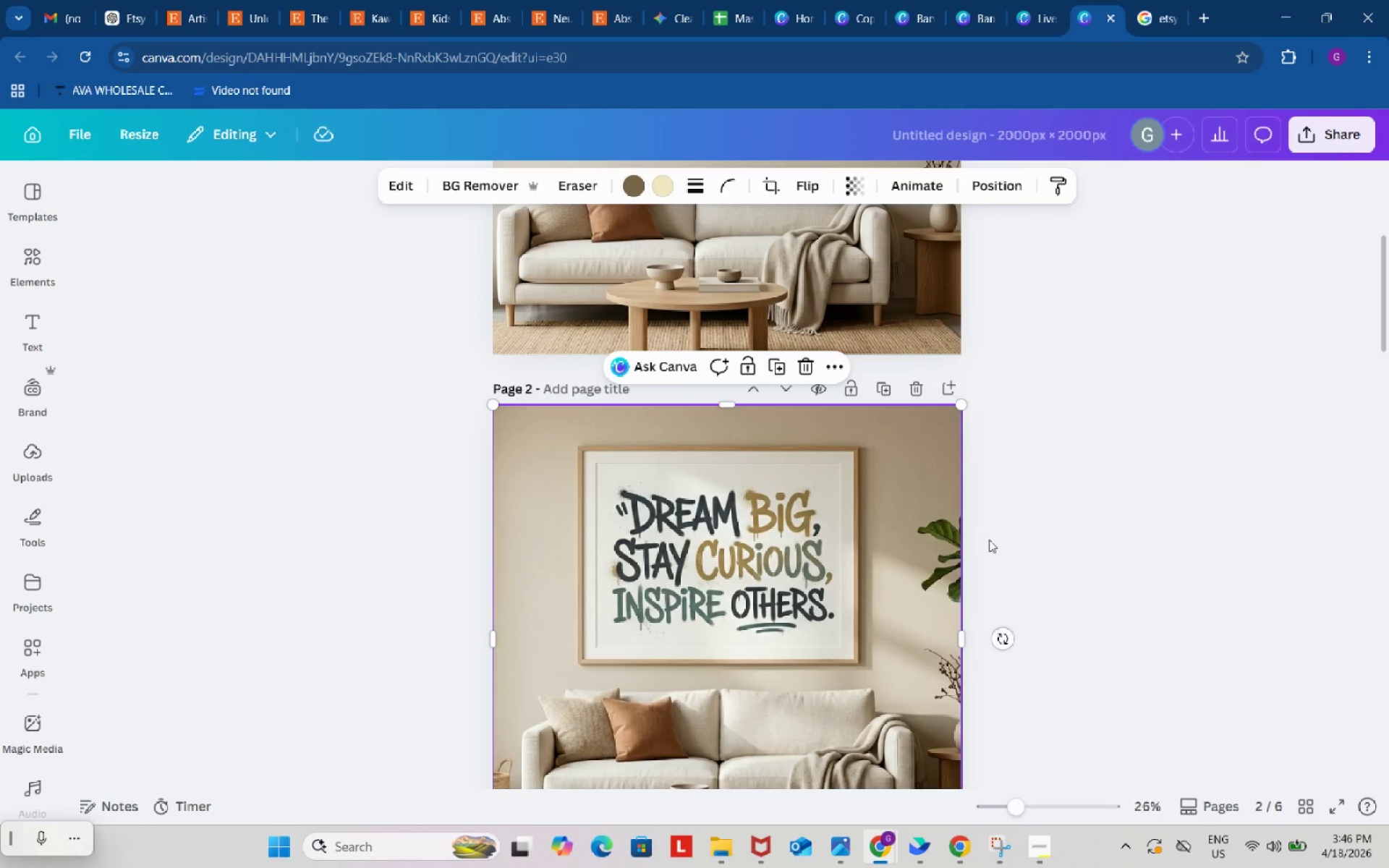 
left_click([842, 561])
 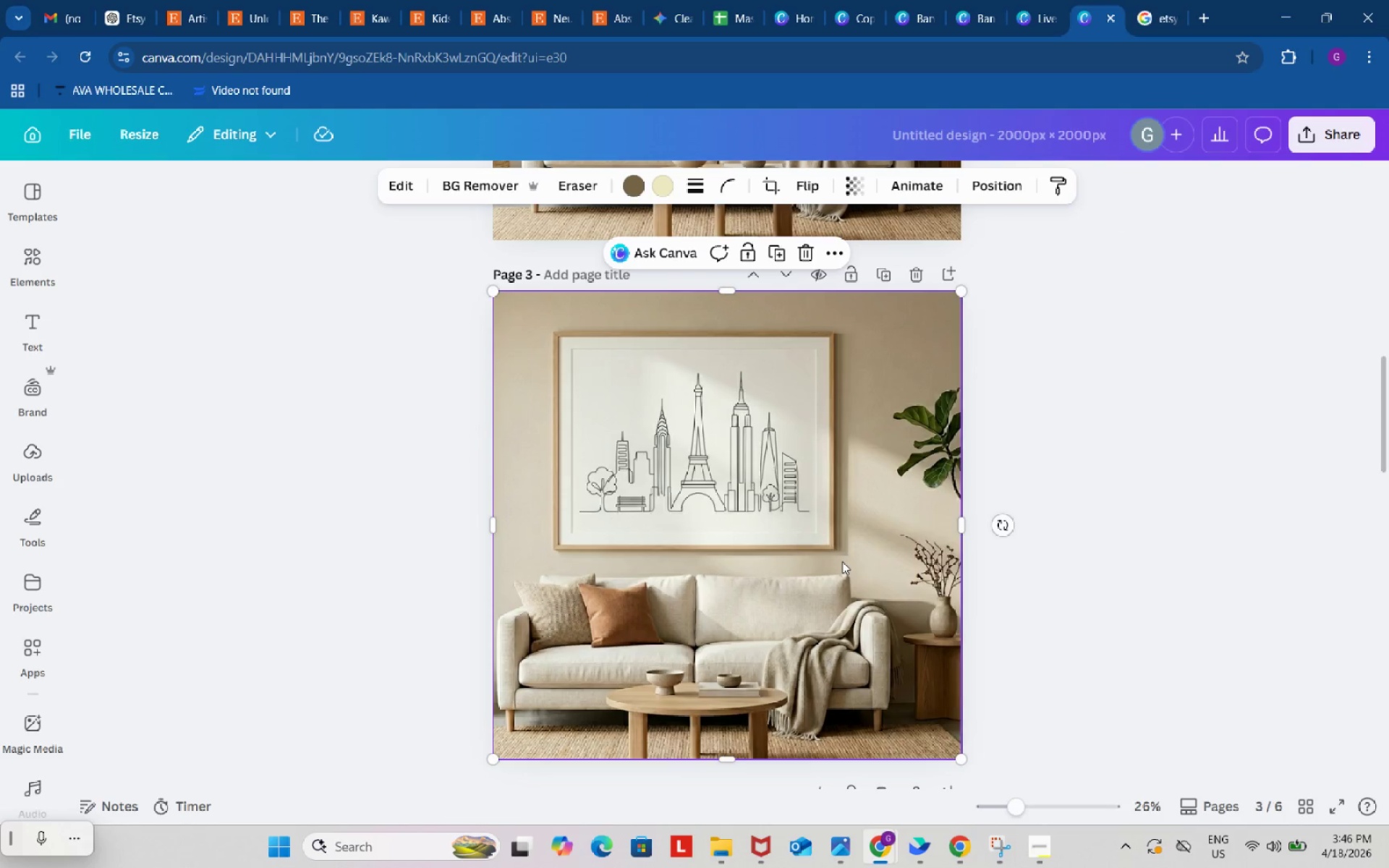 
key(Control+ControlLeft)
 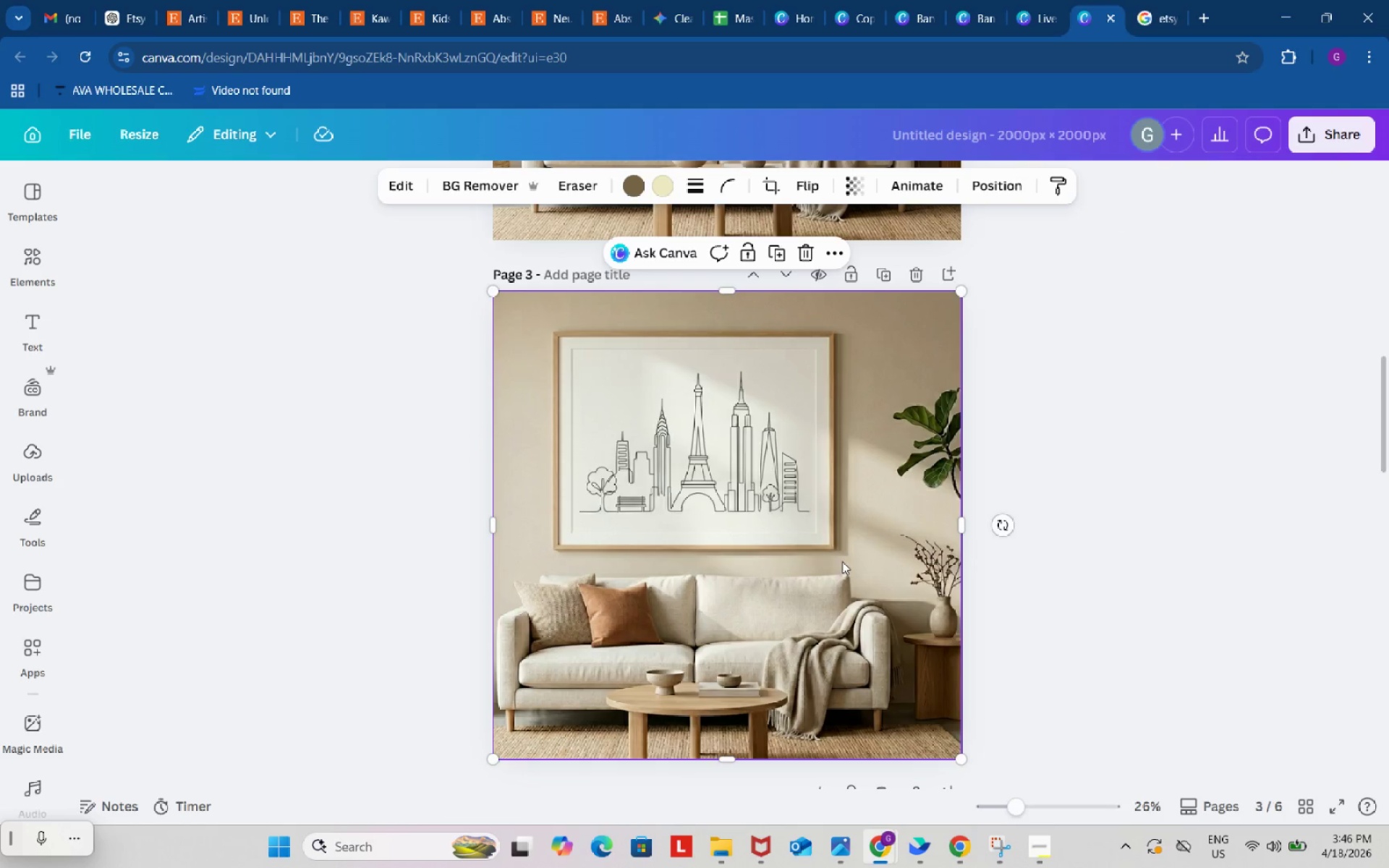 
scroll: coordinate [853, 609], scroll_direction: down, amount: 7.0
 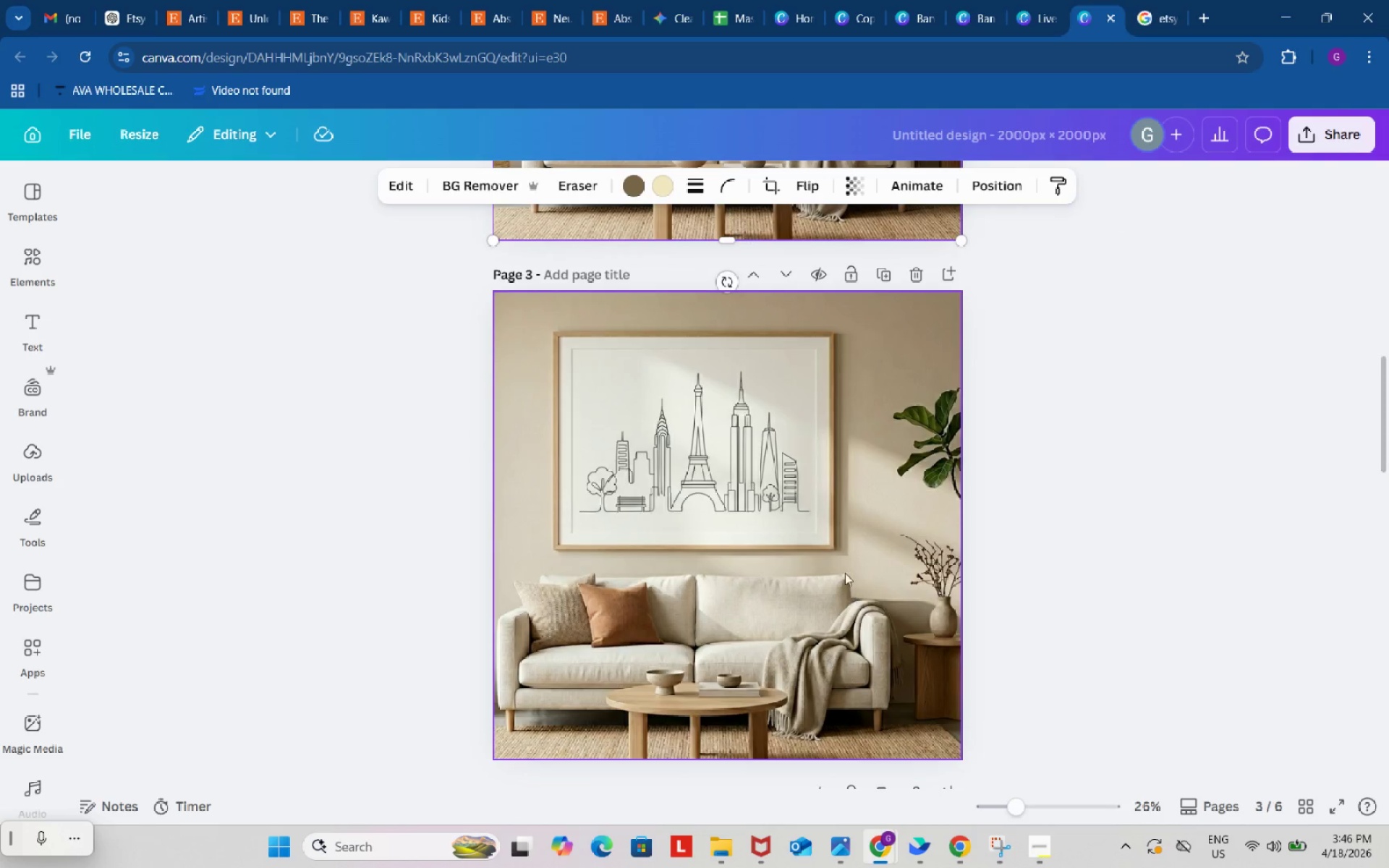 
key(Control+C)
 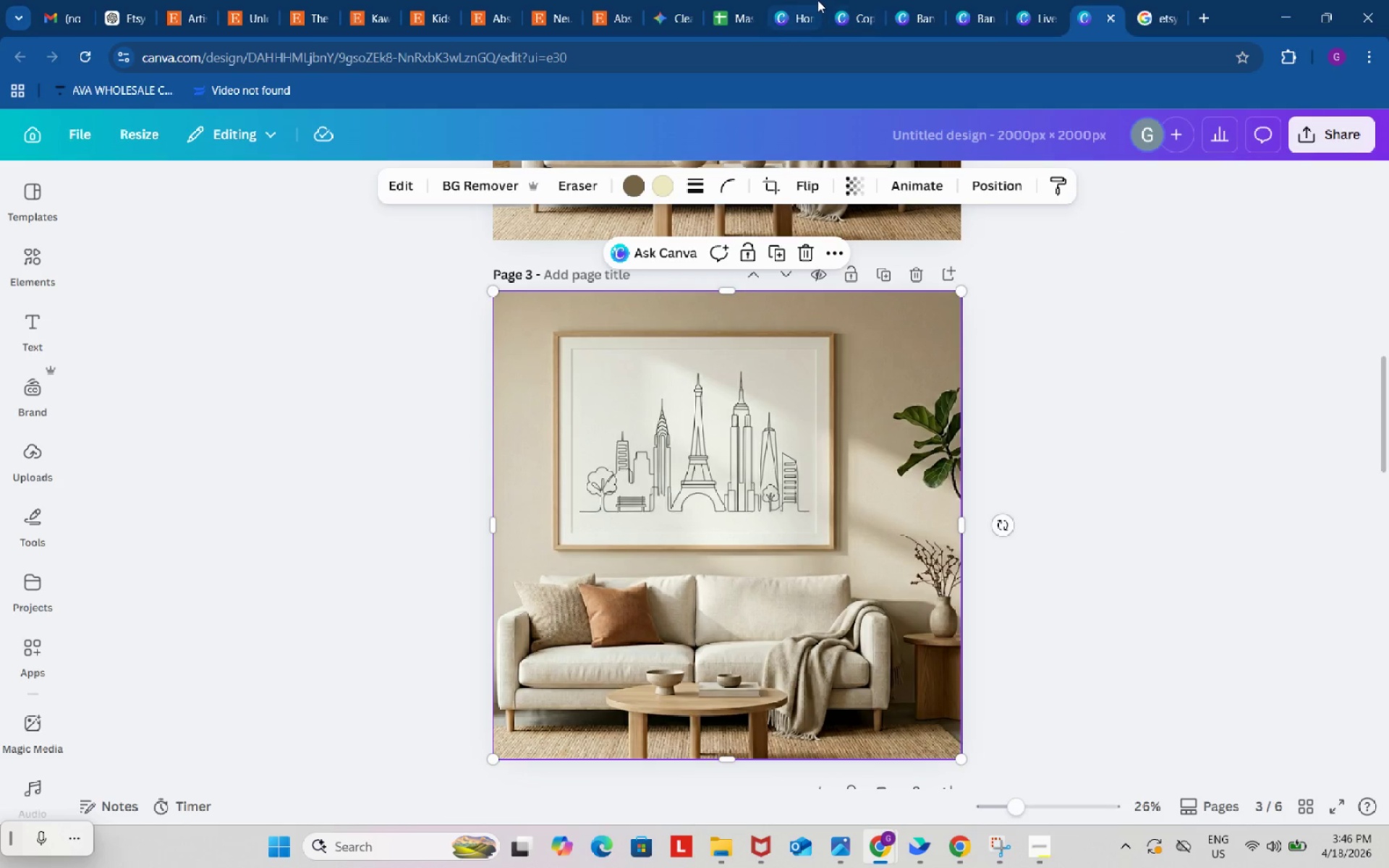 
left_click([841, 0])
 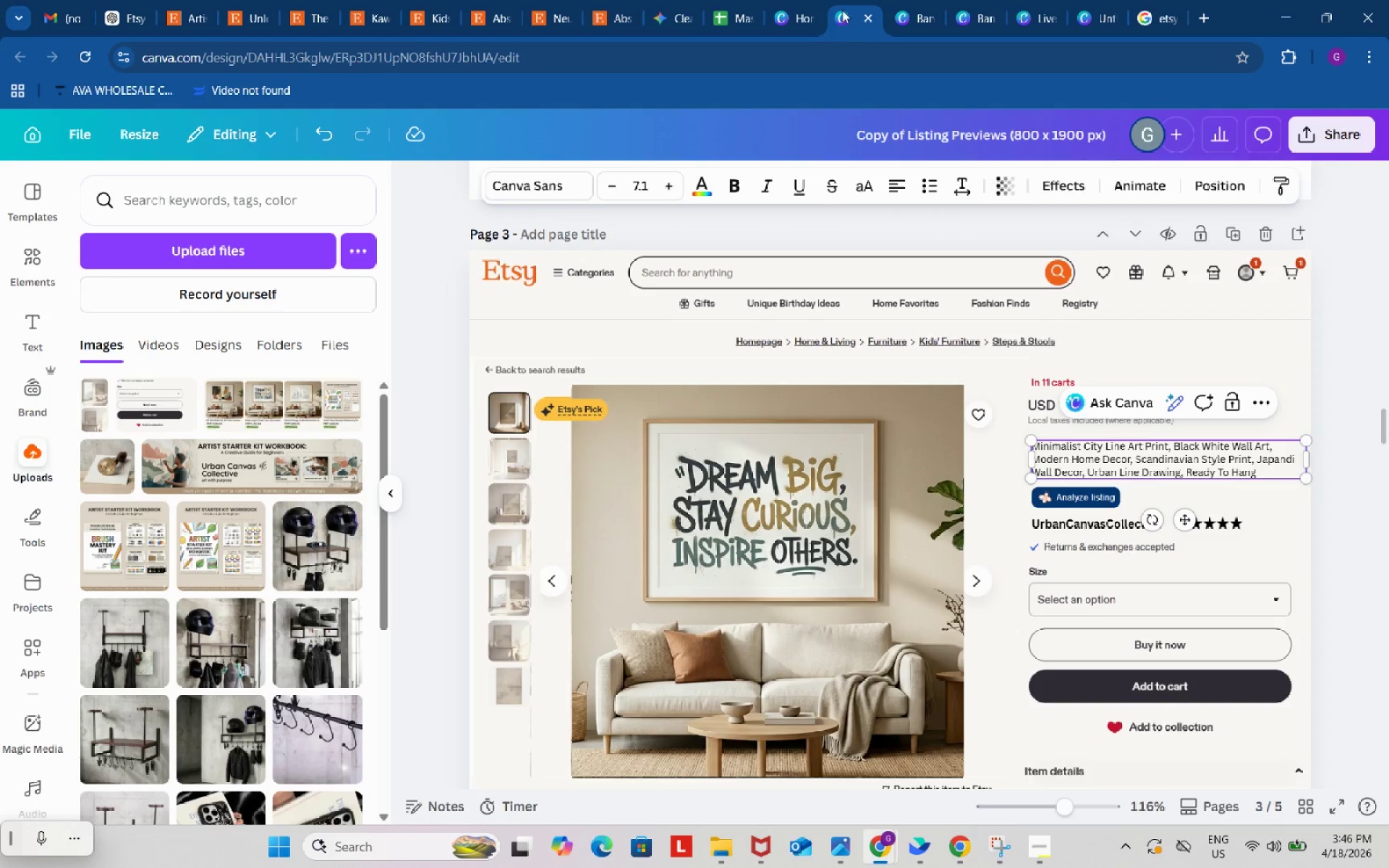 
key(Control+V)
 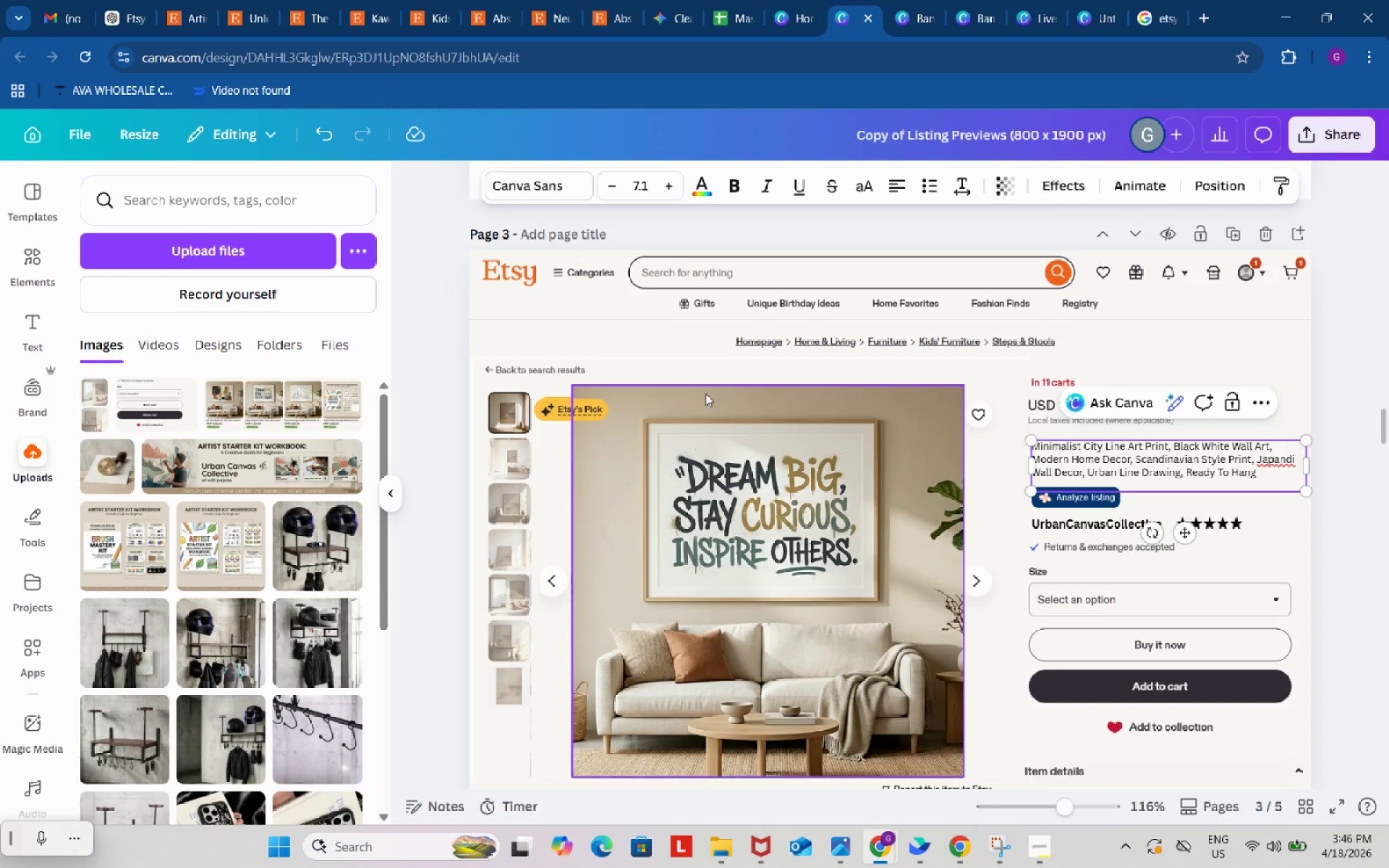 
scroll: coordinate [709, 391], scroll_direction: up, amount: 1.0
 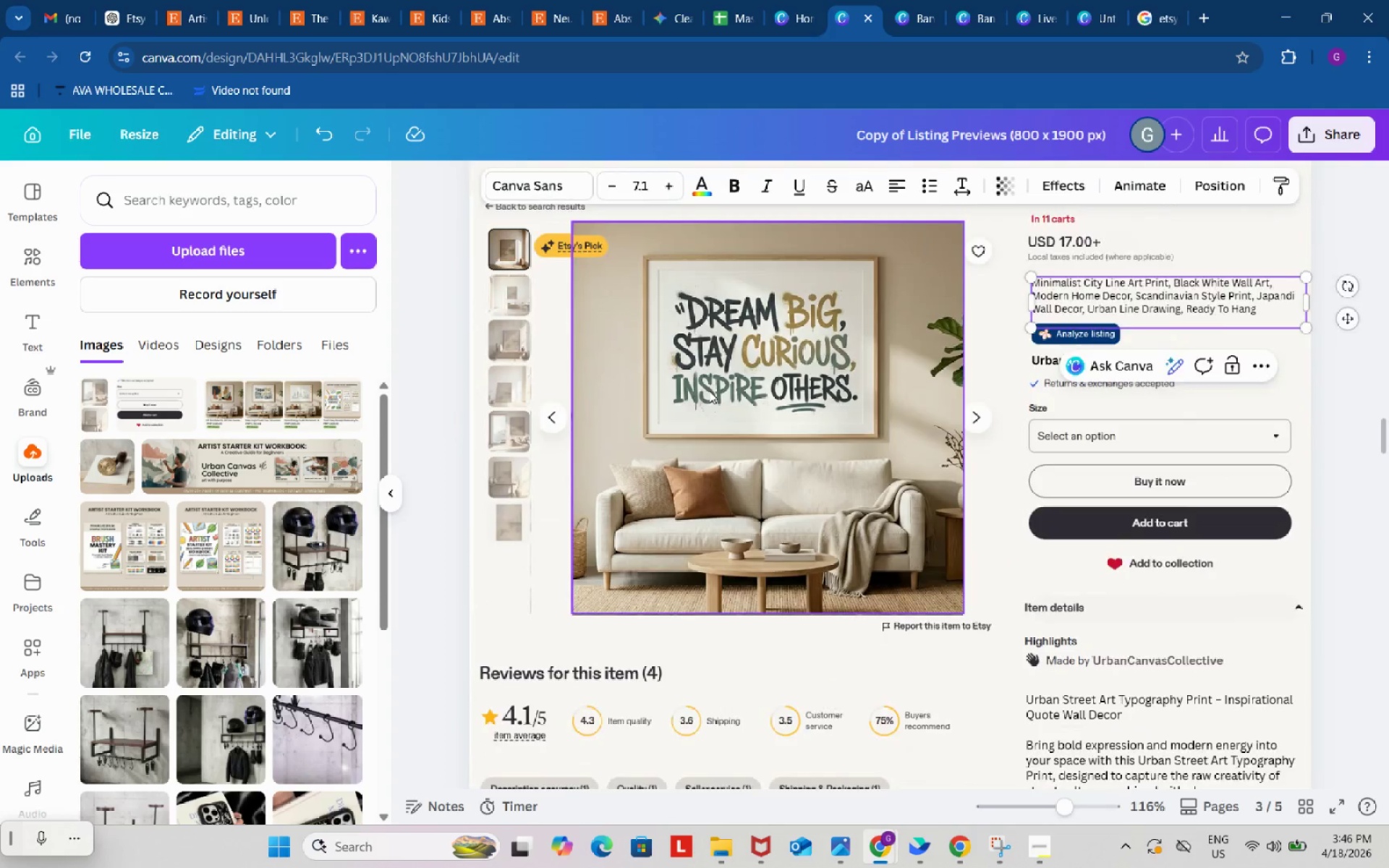 
scroll: coordinate [709, 391], scroll_direction: down, amount: 3.0
 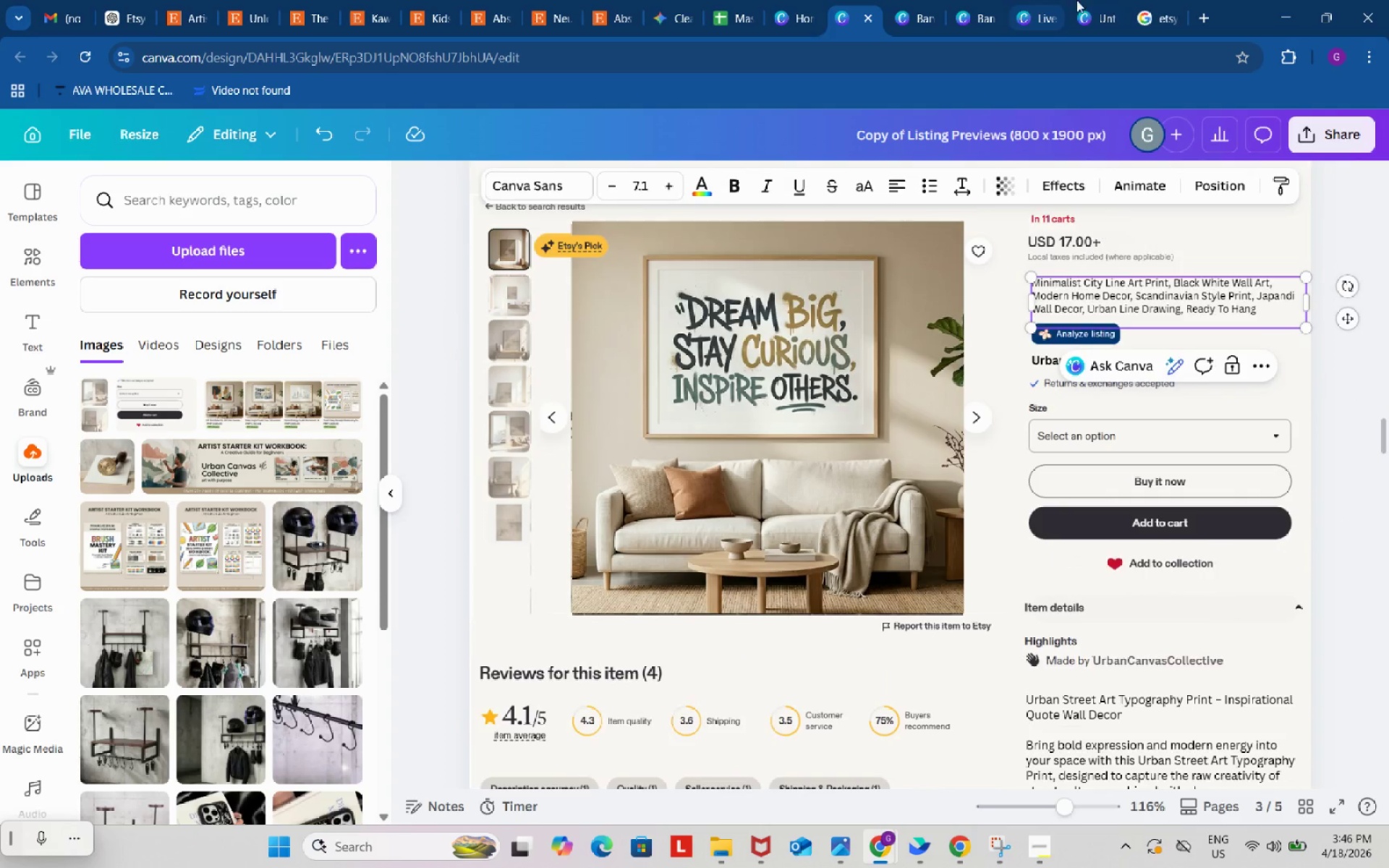 
left_click([1088, 0])
 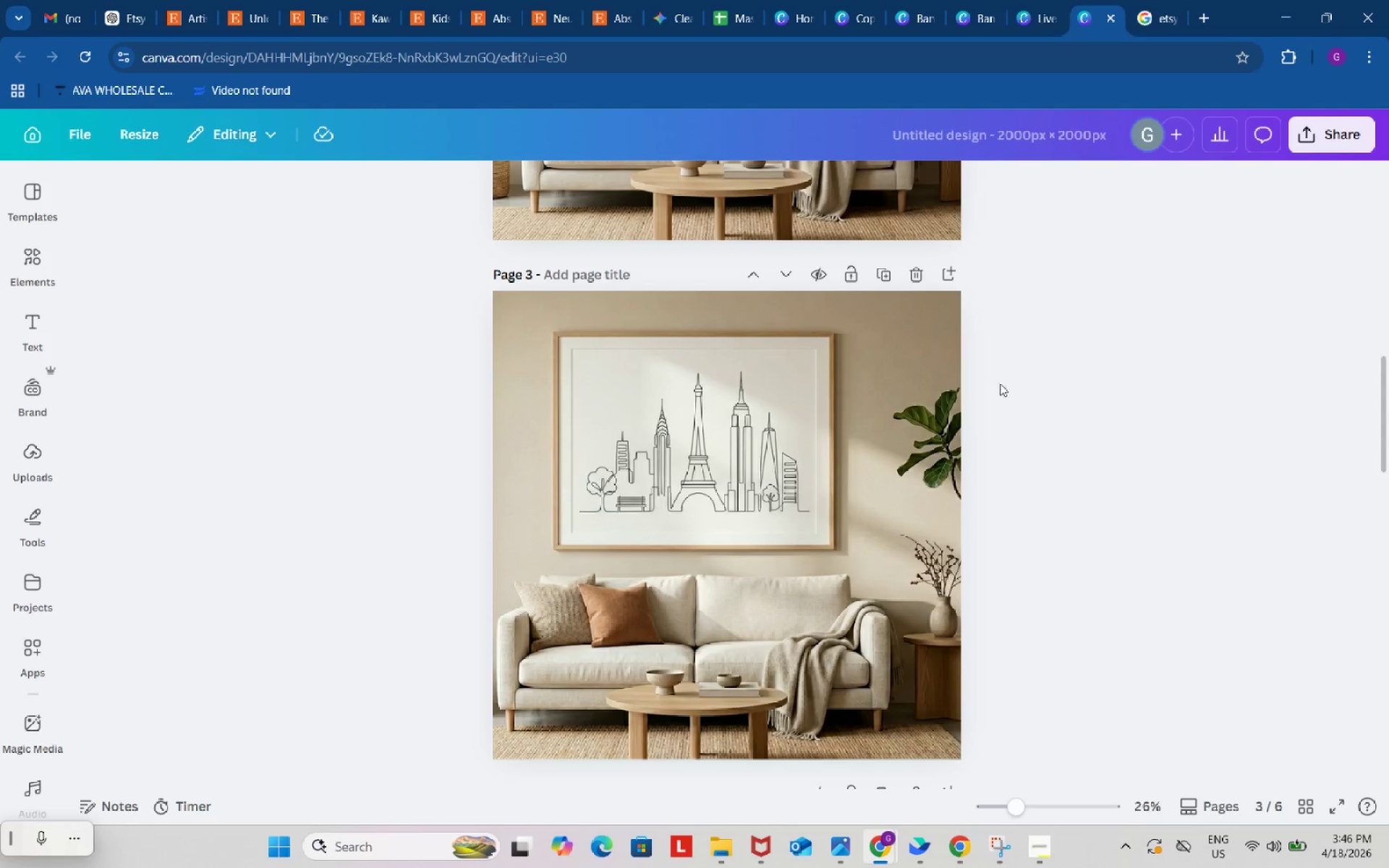 
double_click([776, 395])
 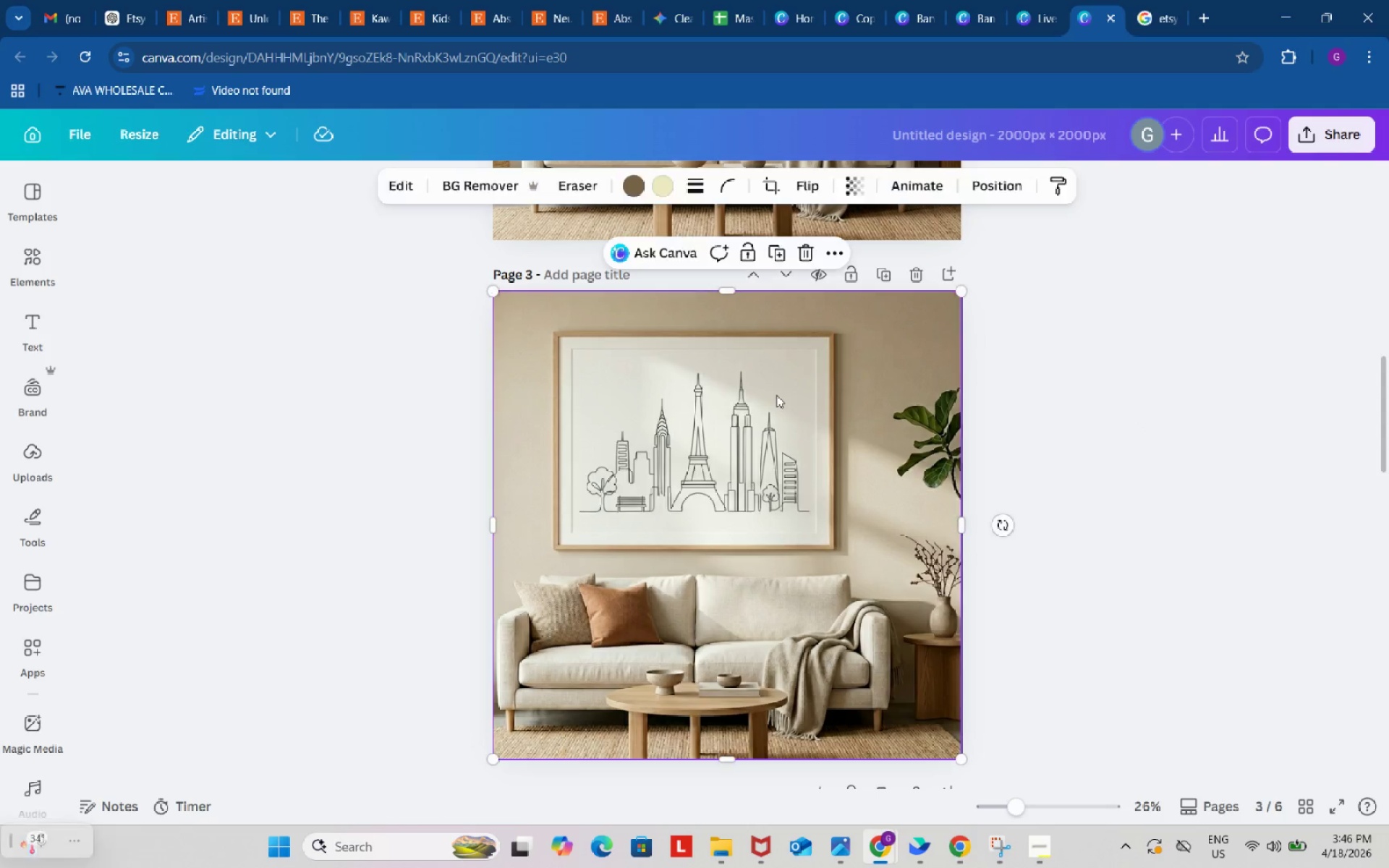 
key(Control+ControlLeft)
 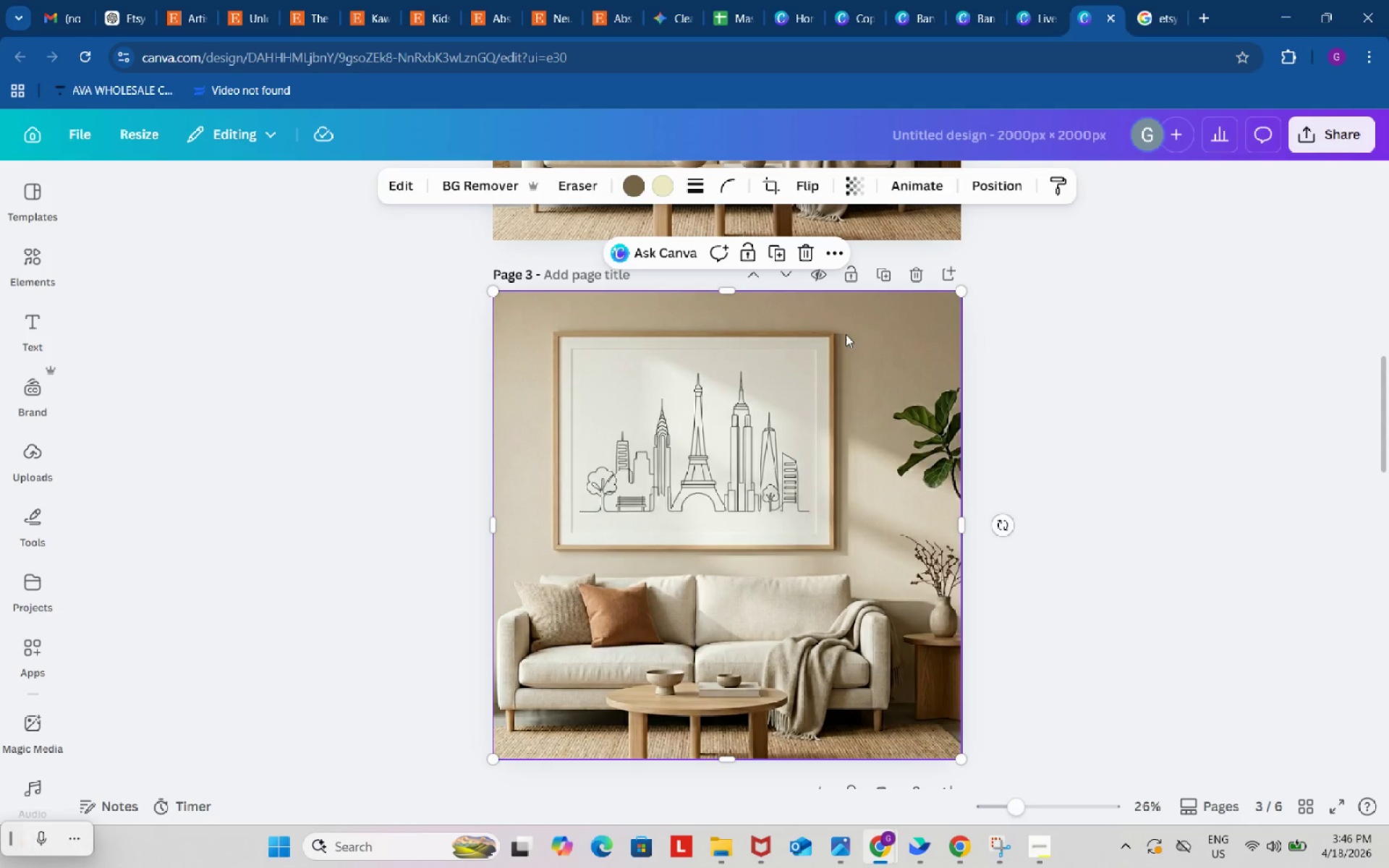 
key(Control+C)
 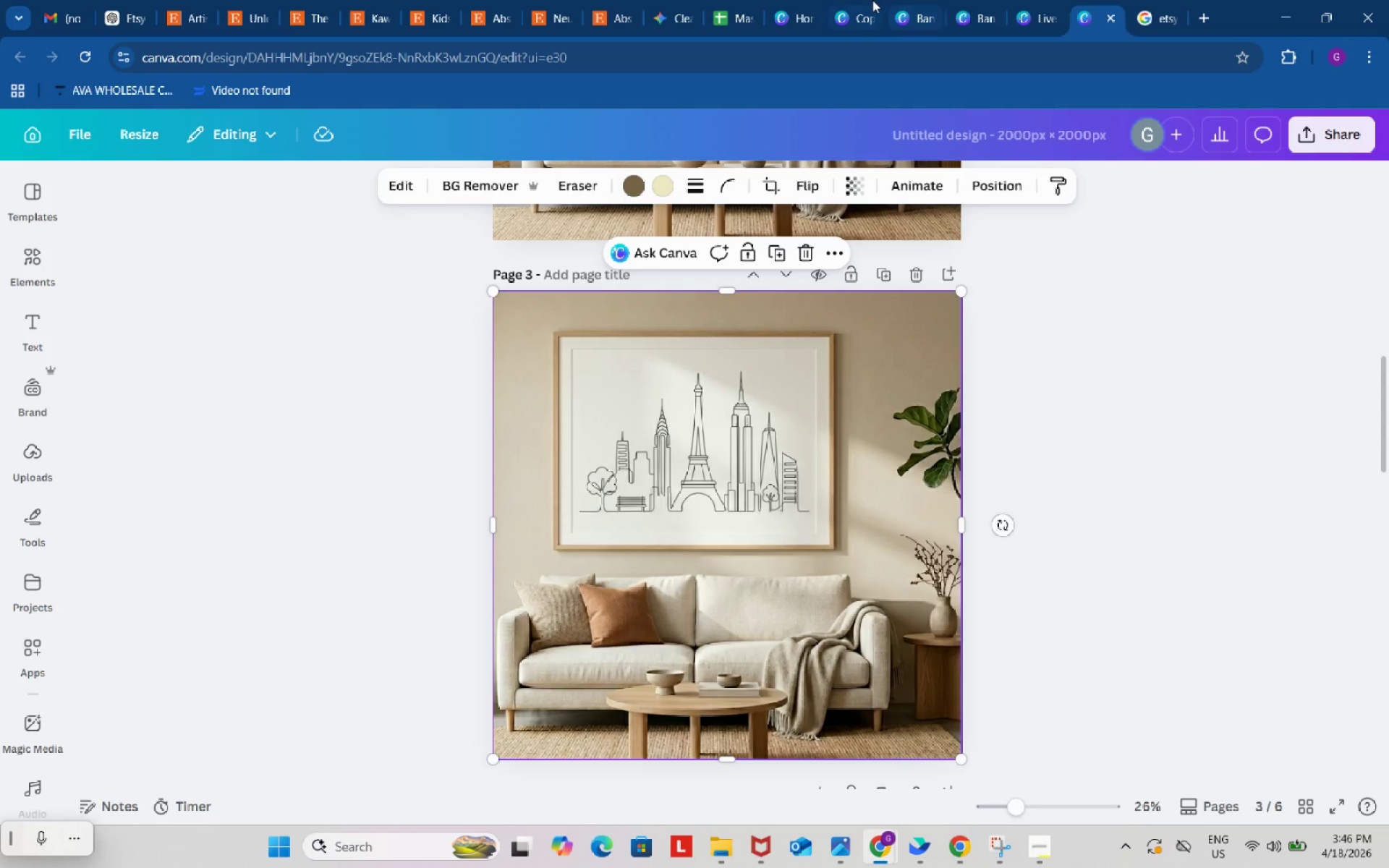 
left_click([848, 0])
 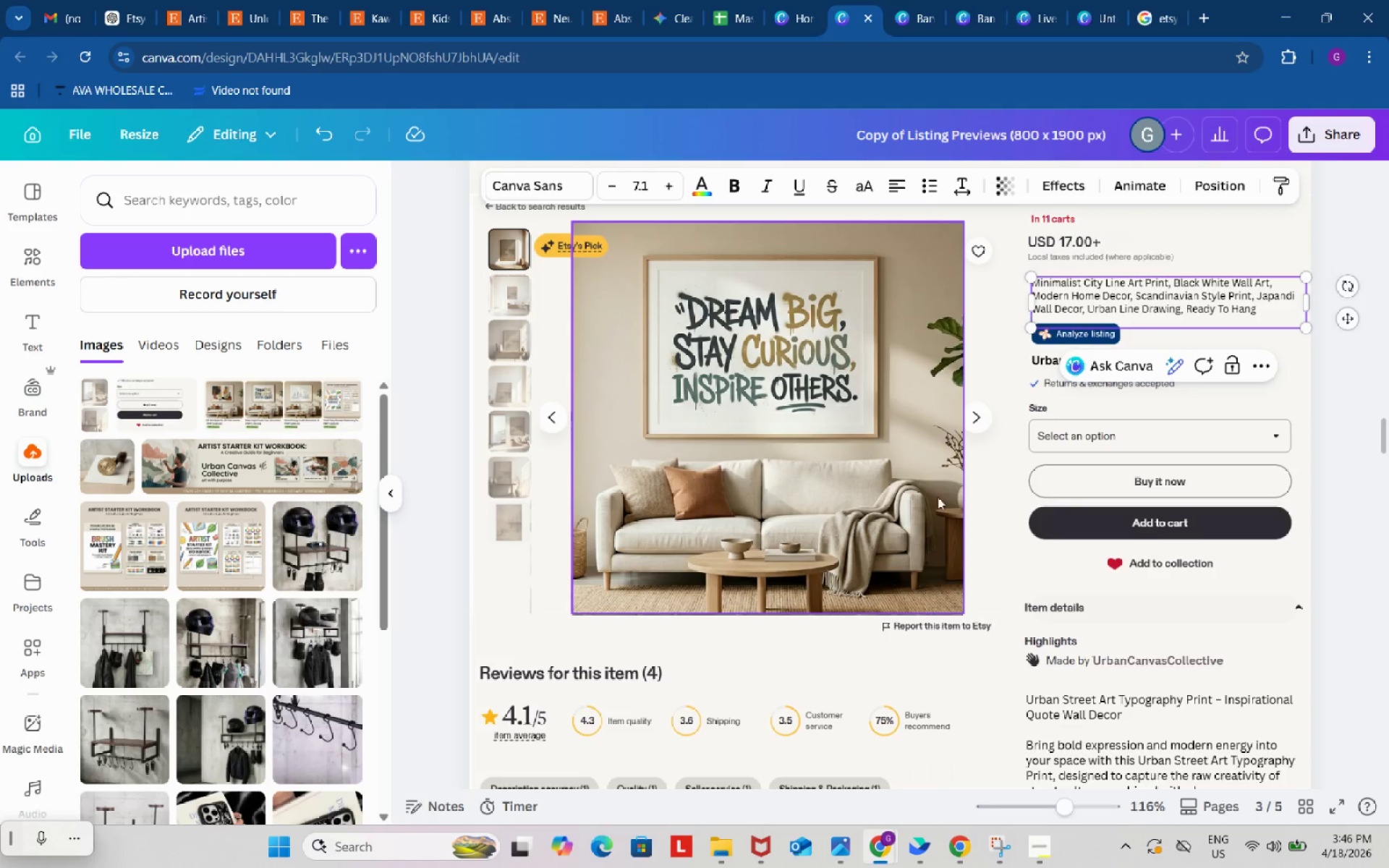 
key(Control+V)
 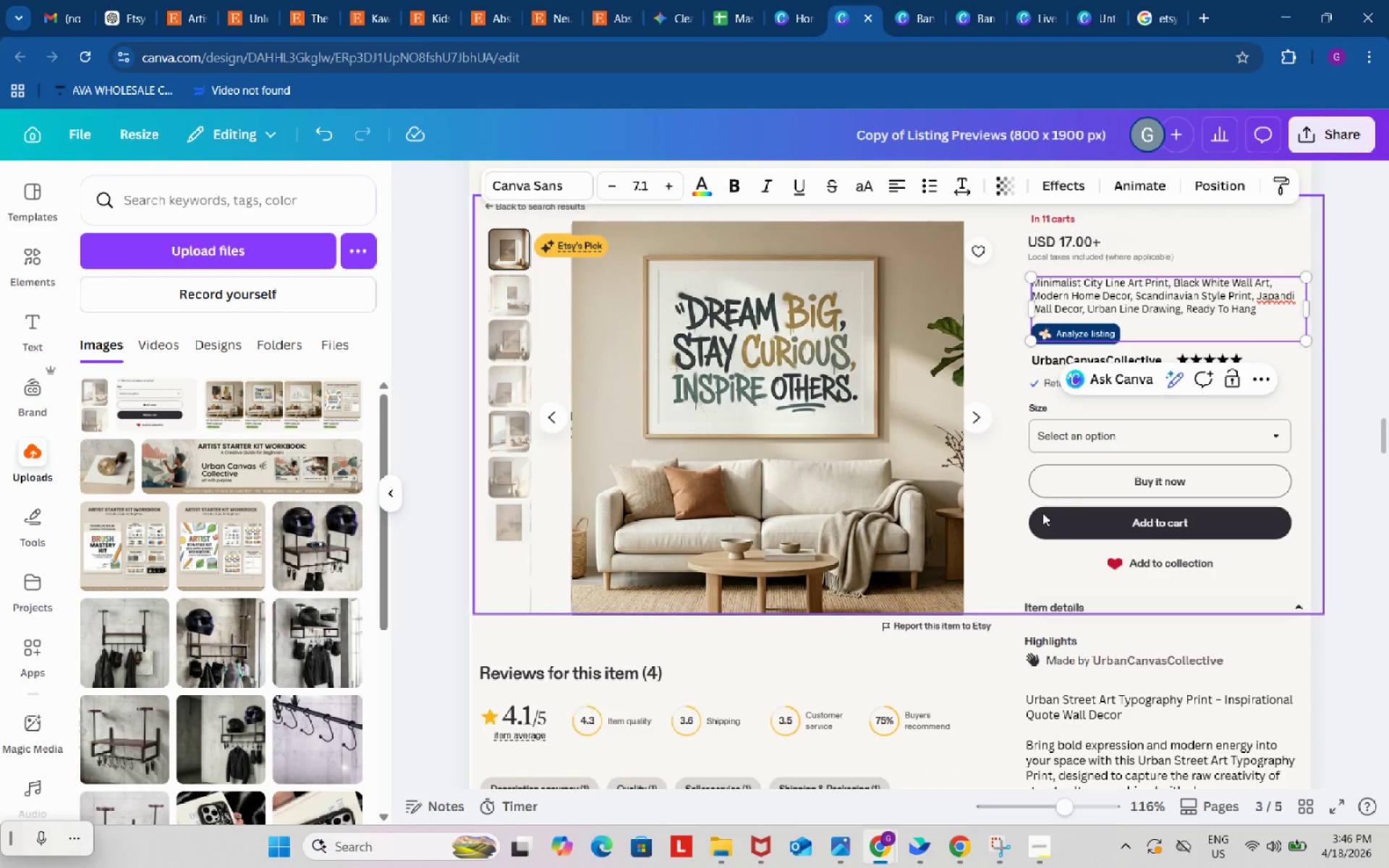 
left_click([1374, 399])
 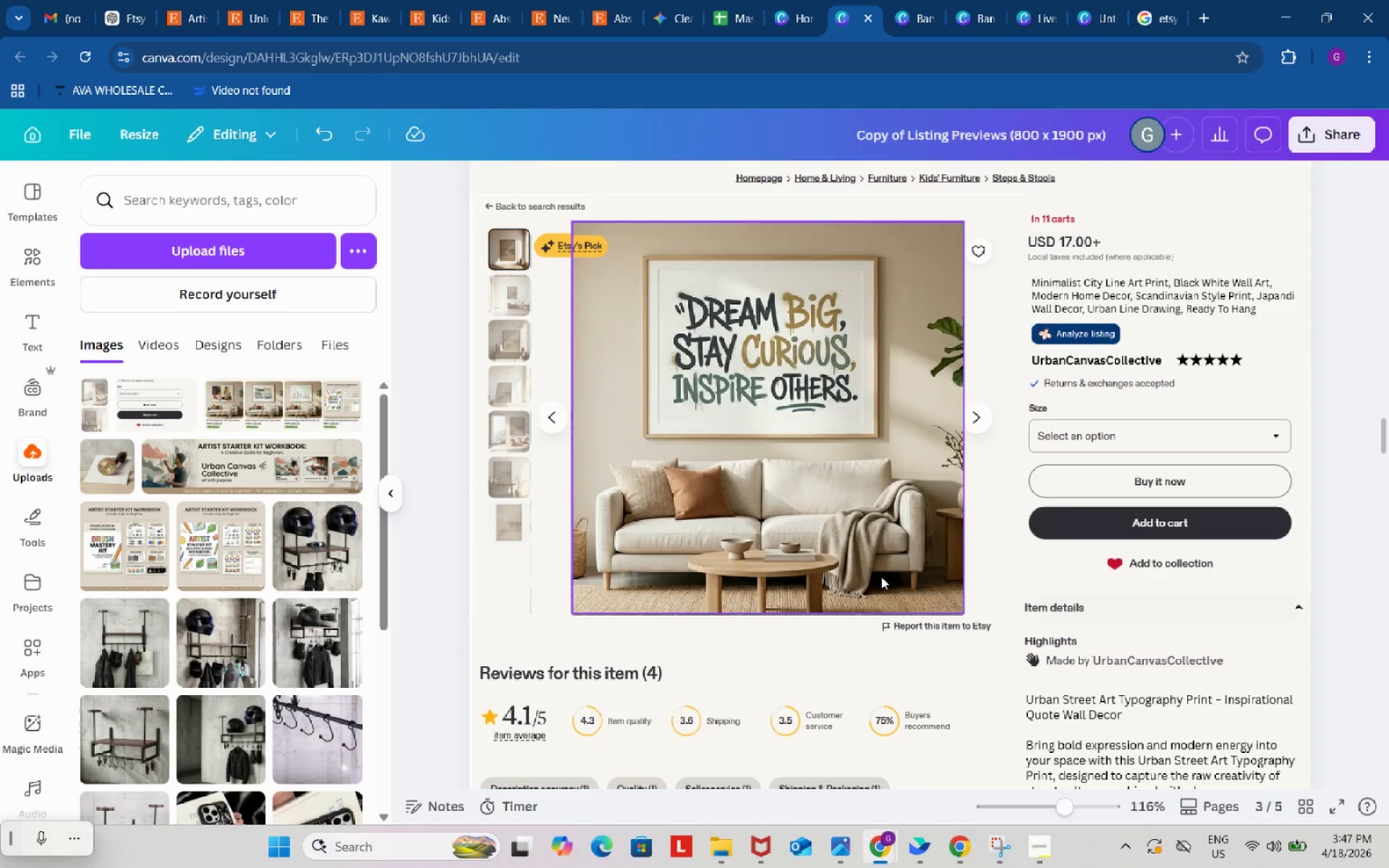 
left_click([880, 576])
 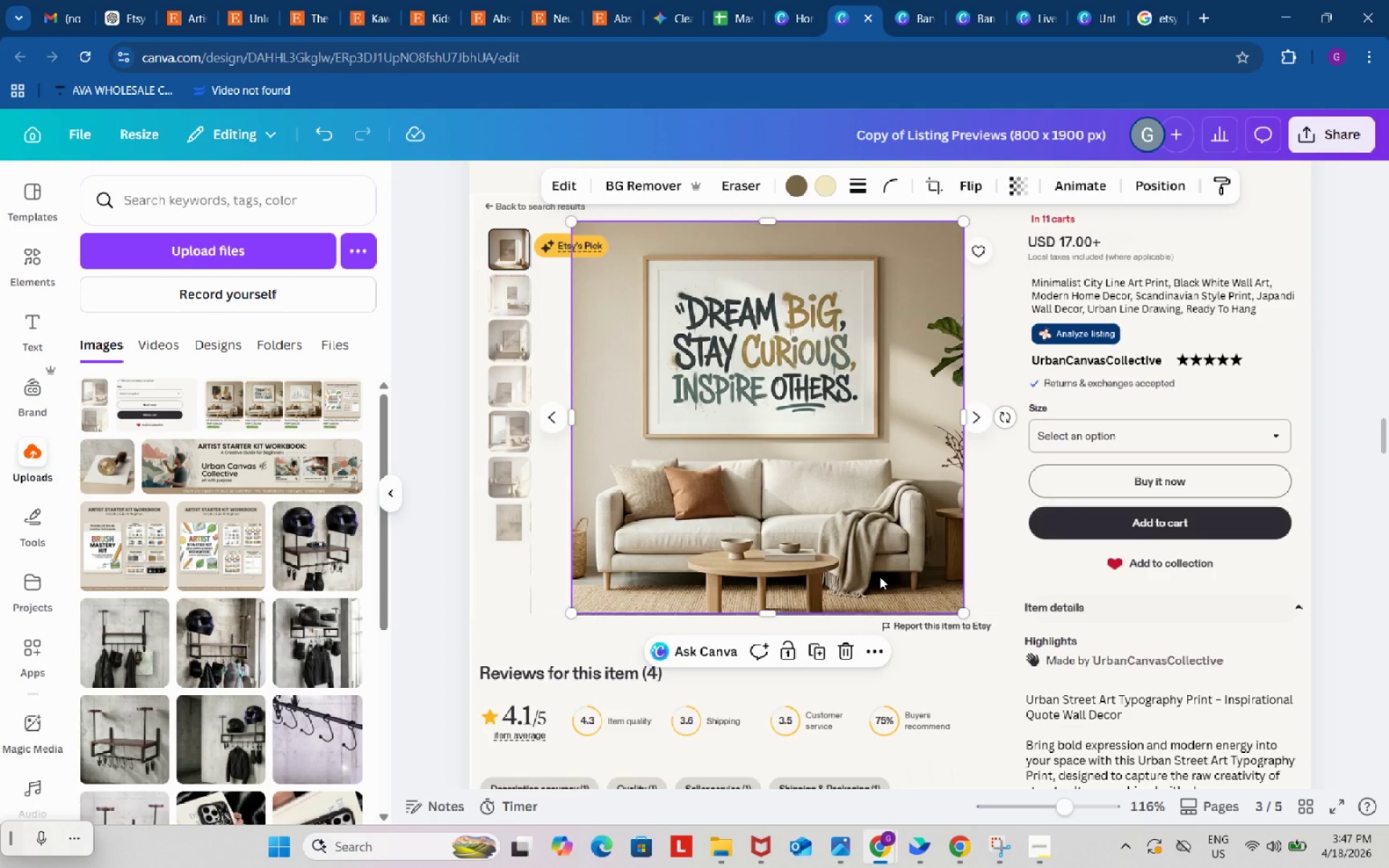 
key(Control+ControlLeft)
 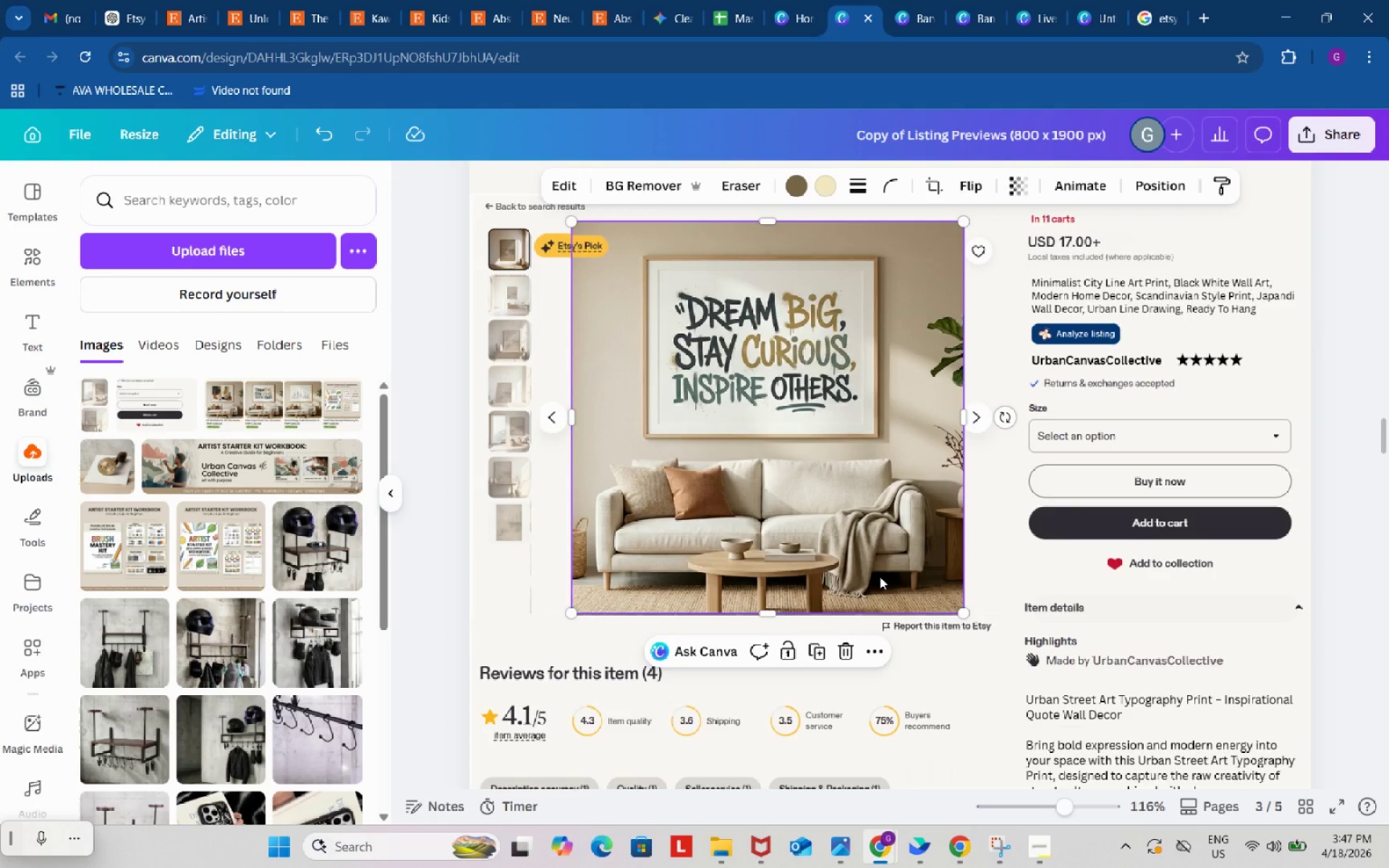 
key(Control+V)
 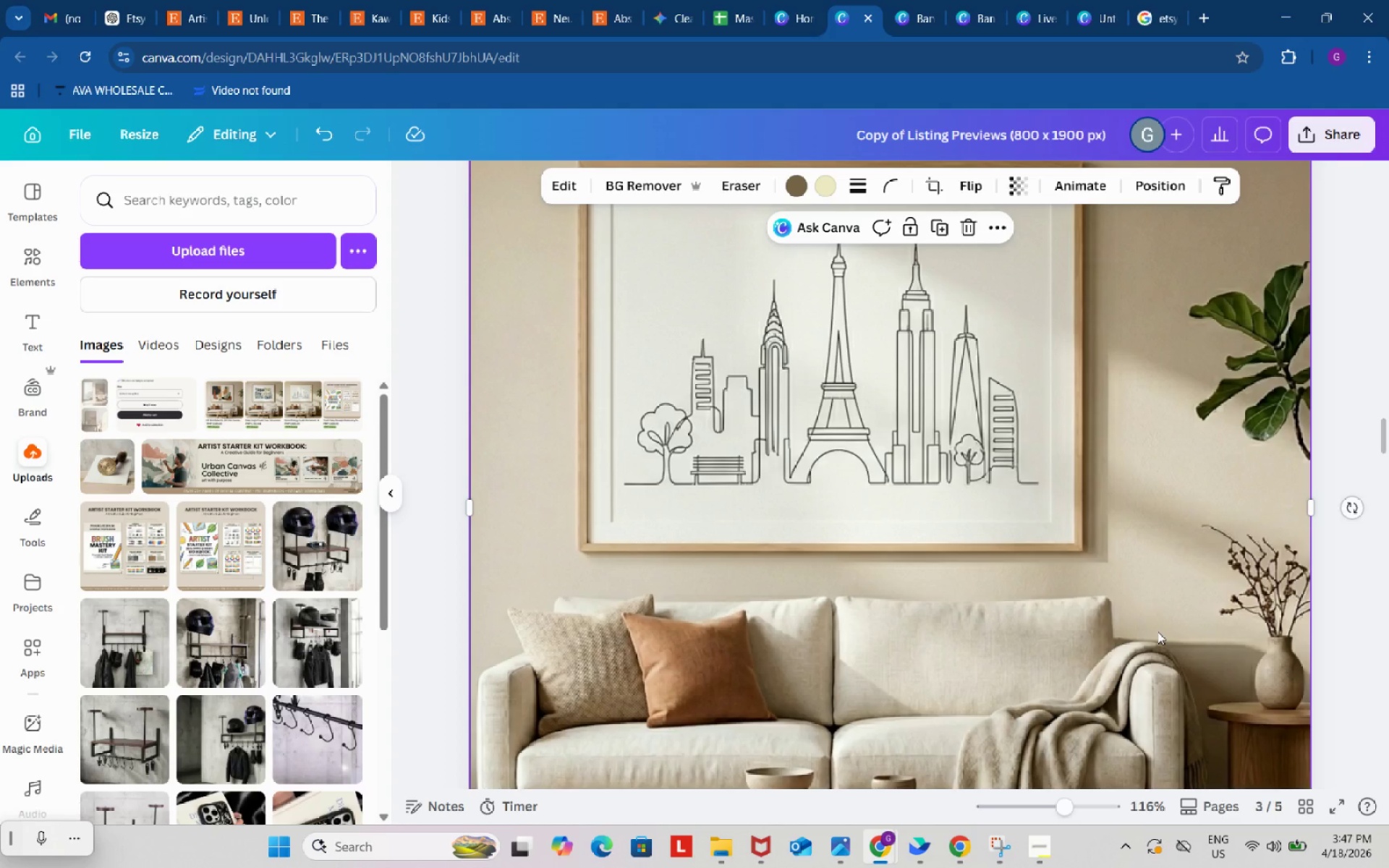 
wait(14.05)
 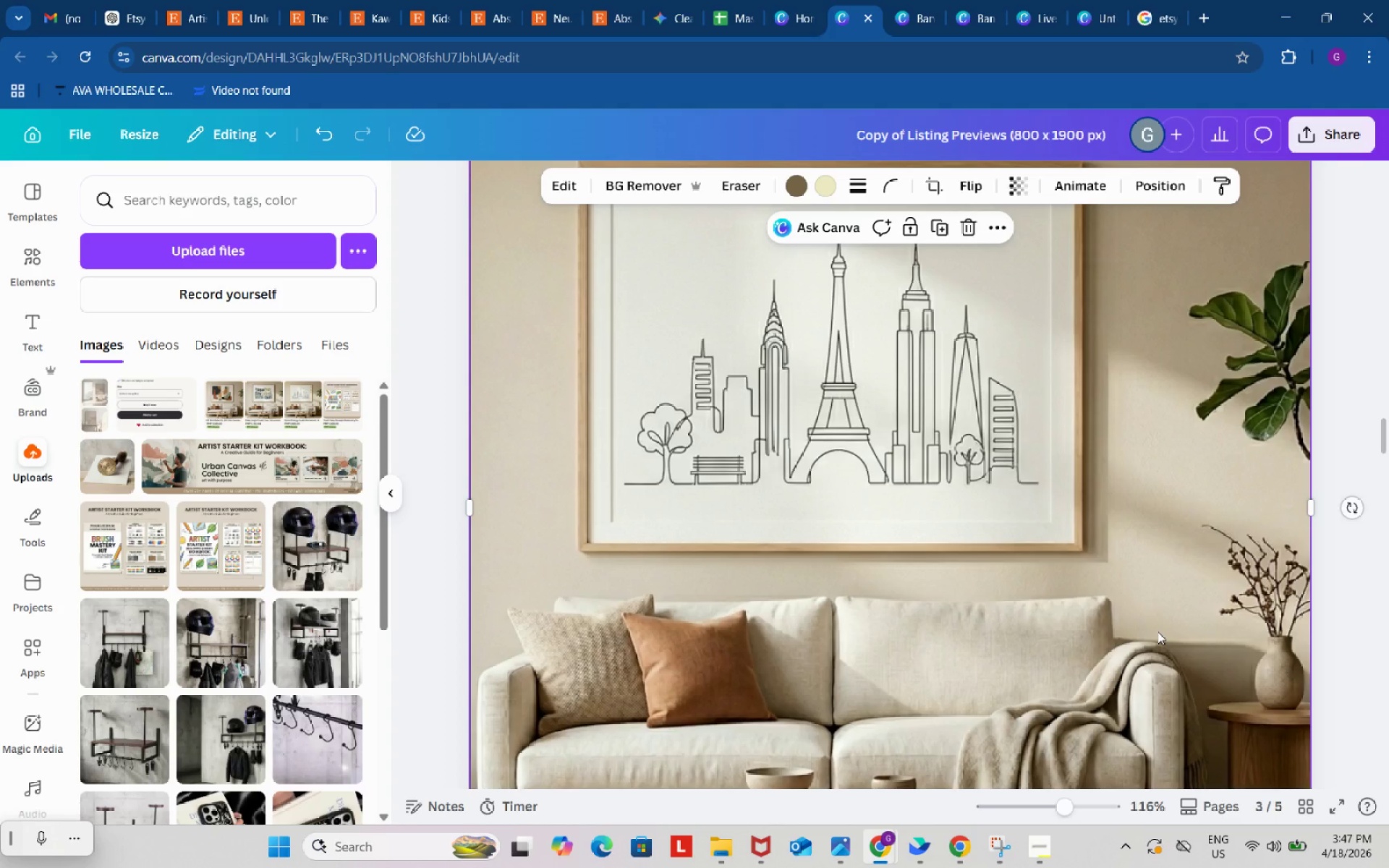 
scroll: coordinate [1159, 631], scroll_direction: down, amount: 4.0
 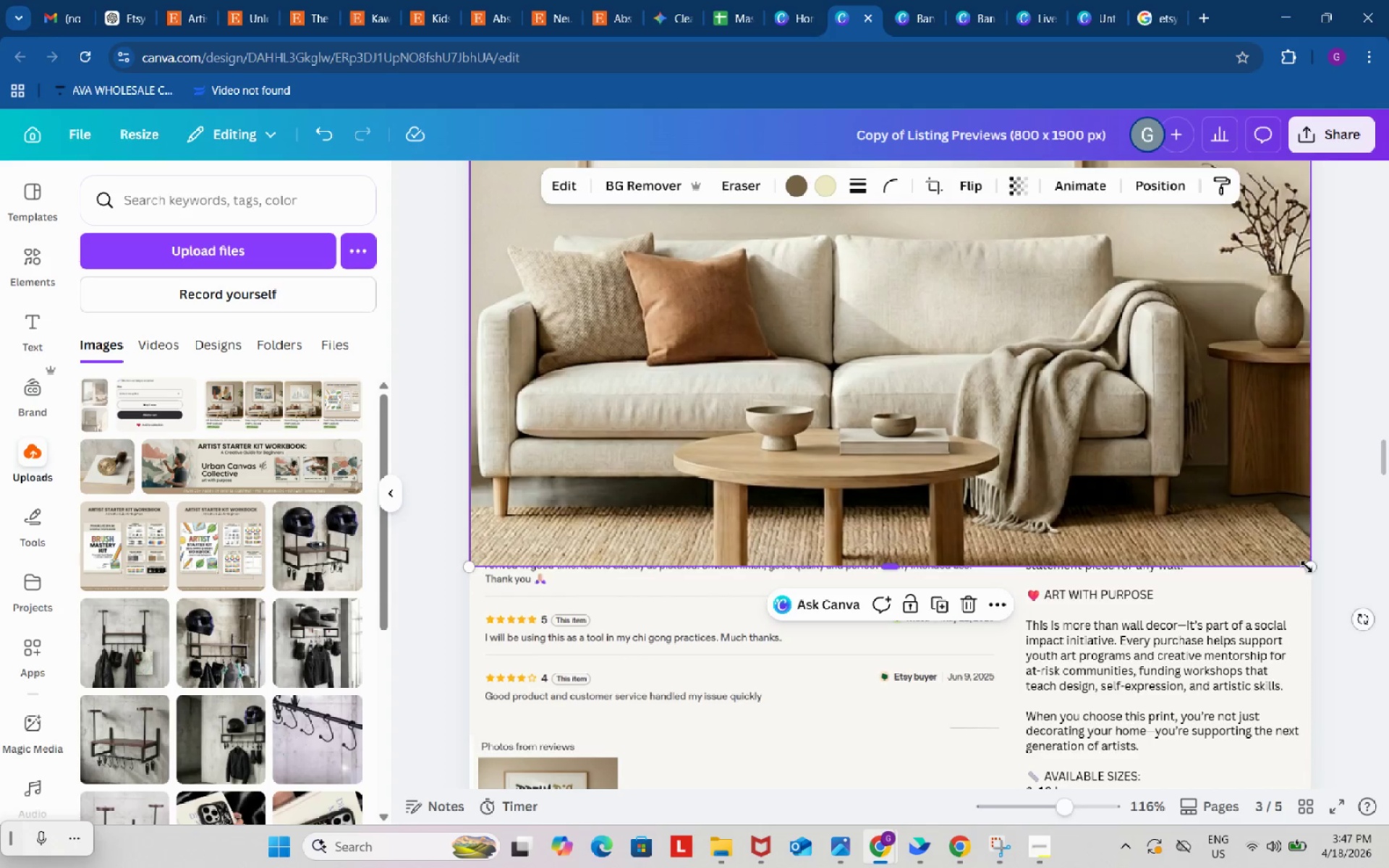 
left_click_drag(start_coordinate=[1309, 566], to_coordinate=[954, 363])
 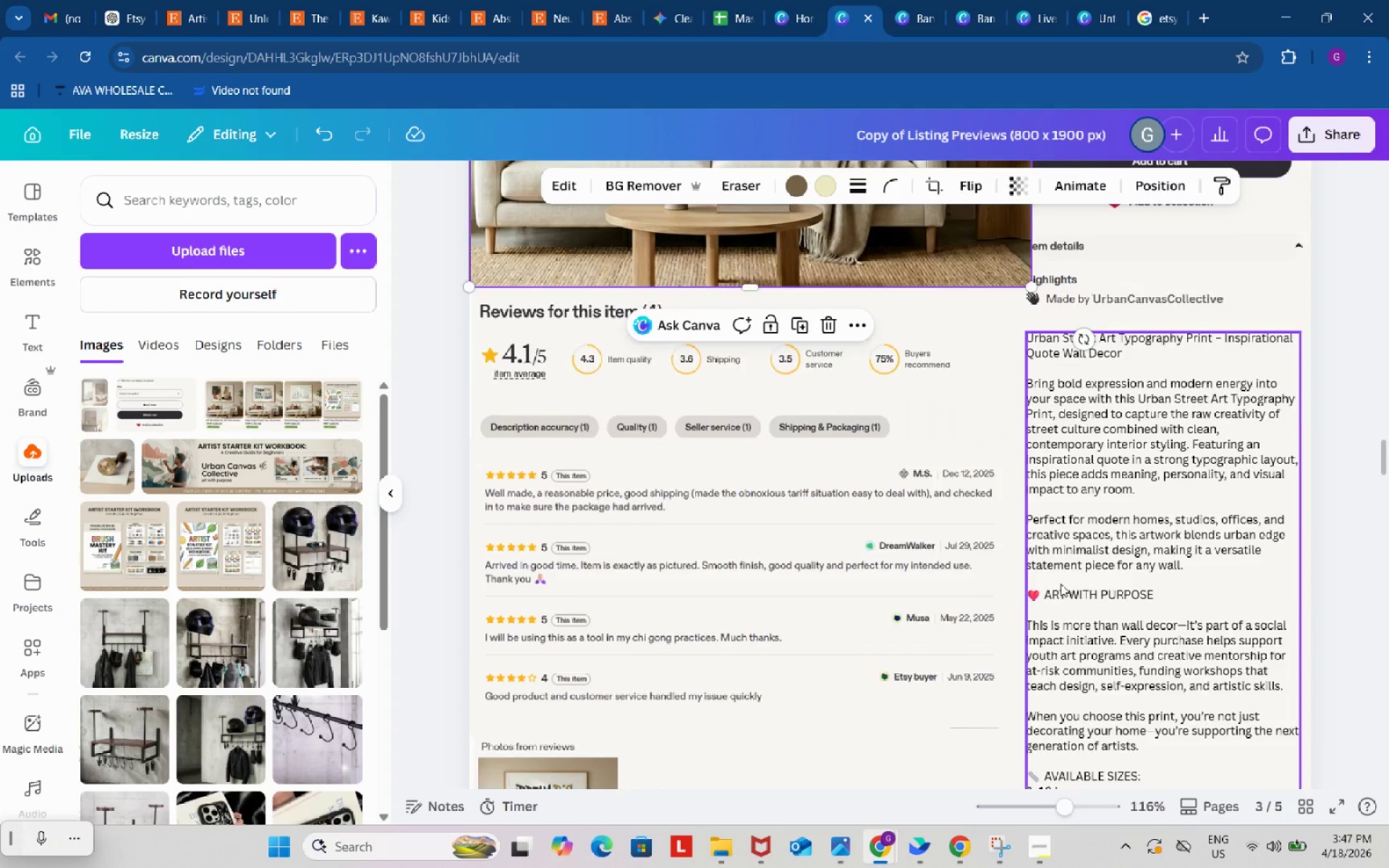 
scroll: coordinate [1061, 584], scroll_direction: up, amount: 4.0
 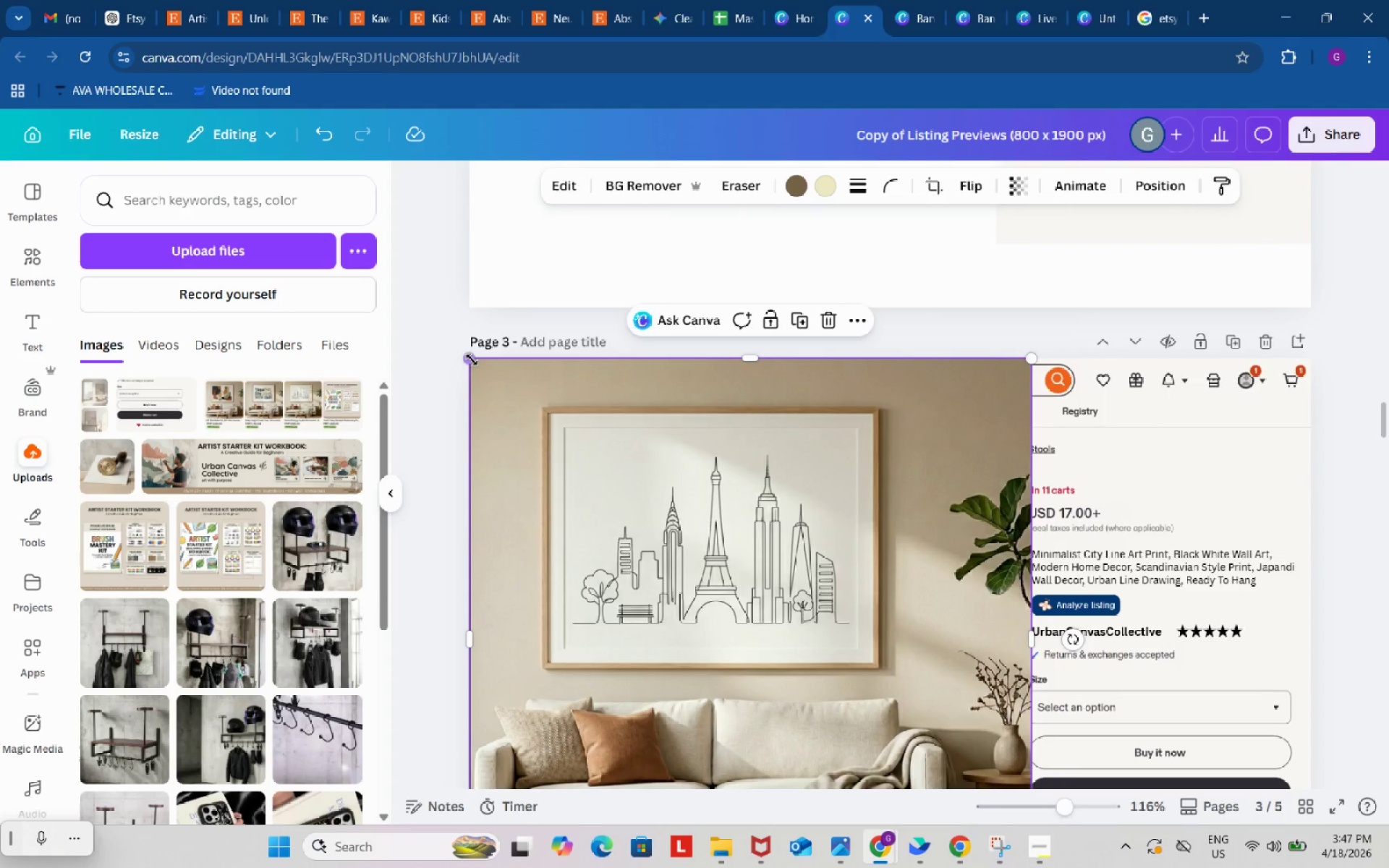 
left_click_drag(start_coordinate=[472, 359], to_coordinate=[633, 472])
 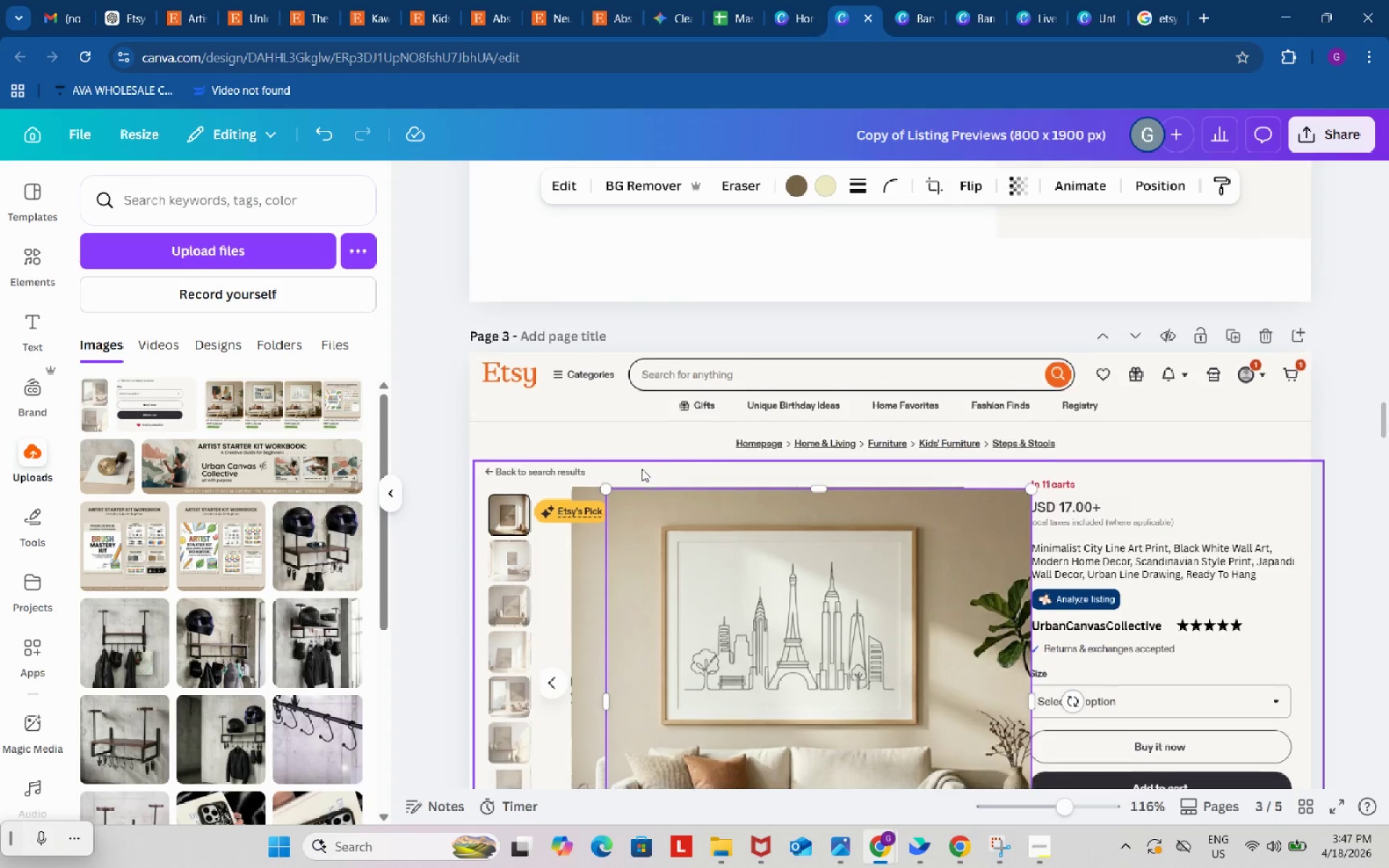 
left_click_drag(start_coordinate=[770, 495], to_coordinate=[736, 493])
 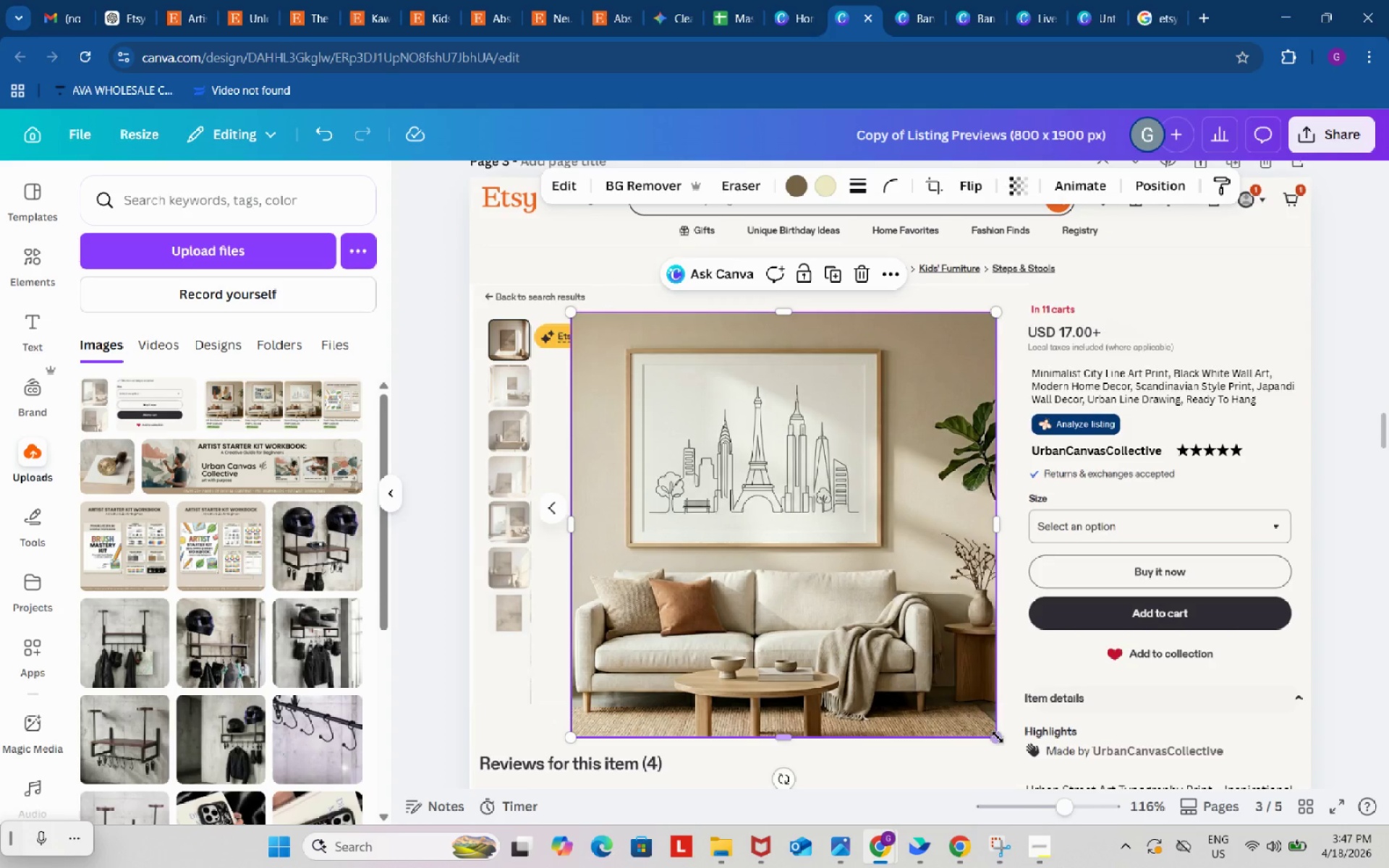 
scroll: coordinate [642, 469], scroll_direction: down, amount: 2.0
 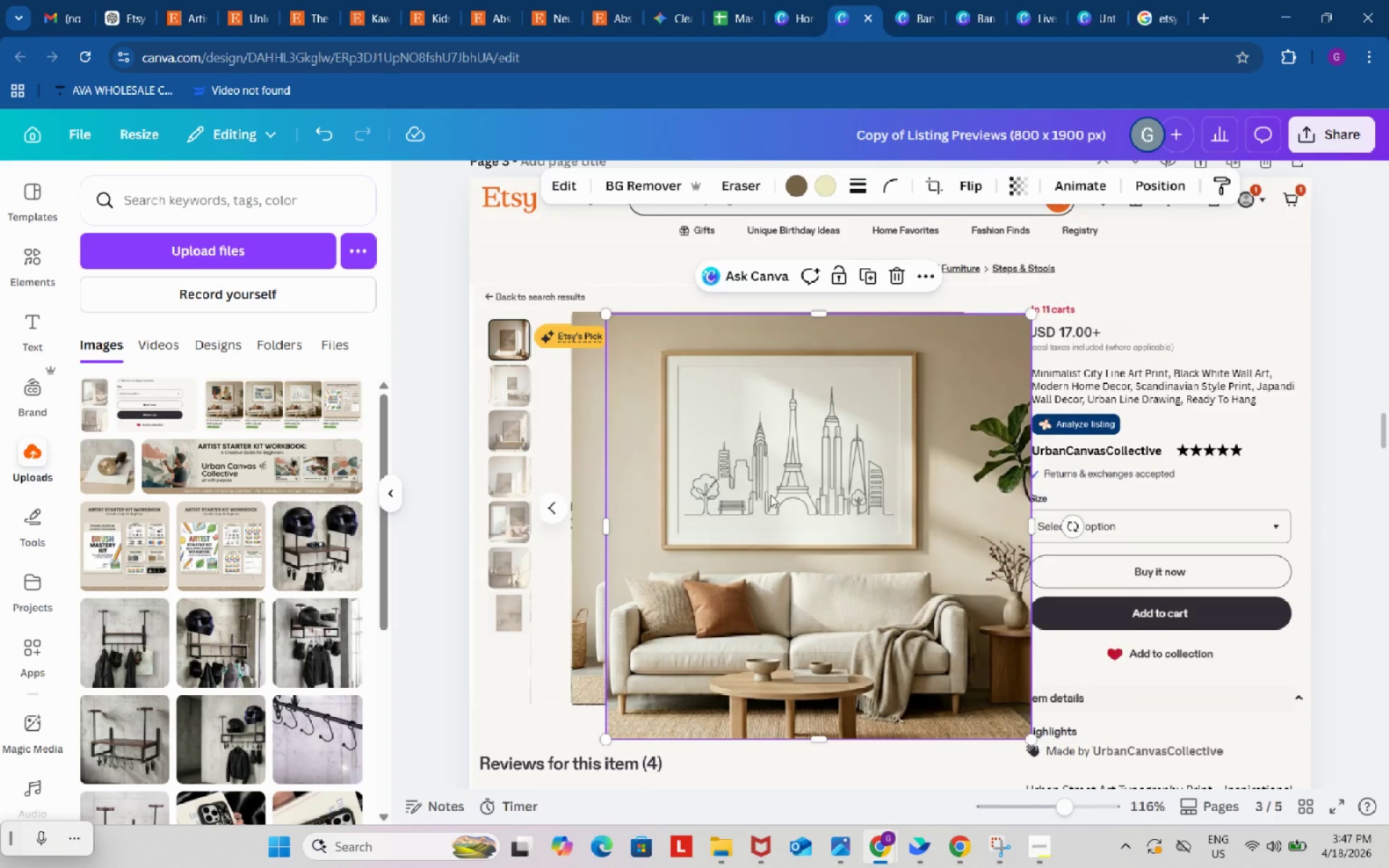 
left_click_drag(start_coordinate=[998, 737], to_coordinate=[967, 705])
 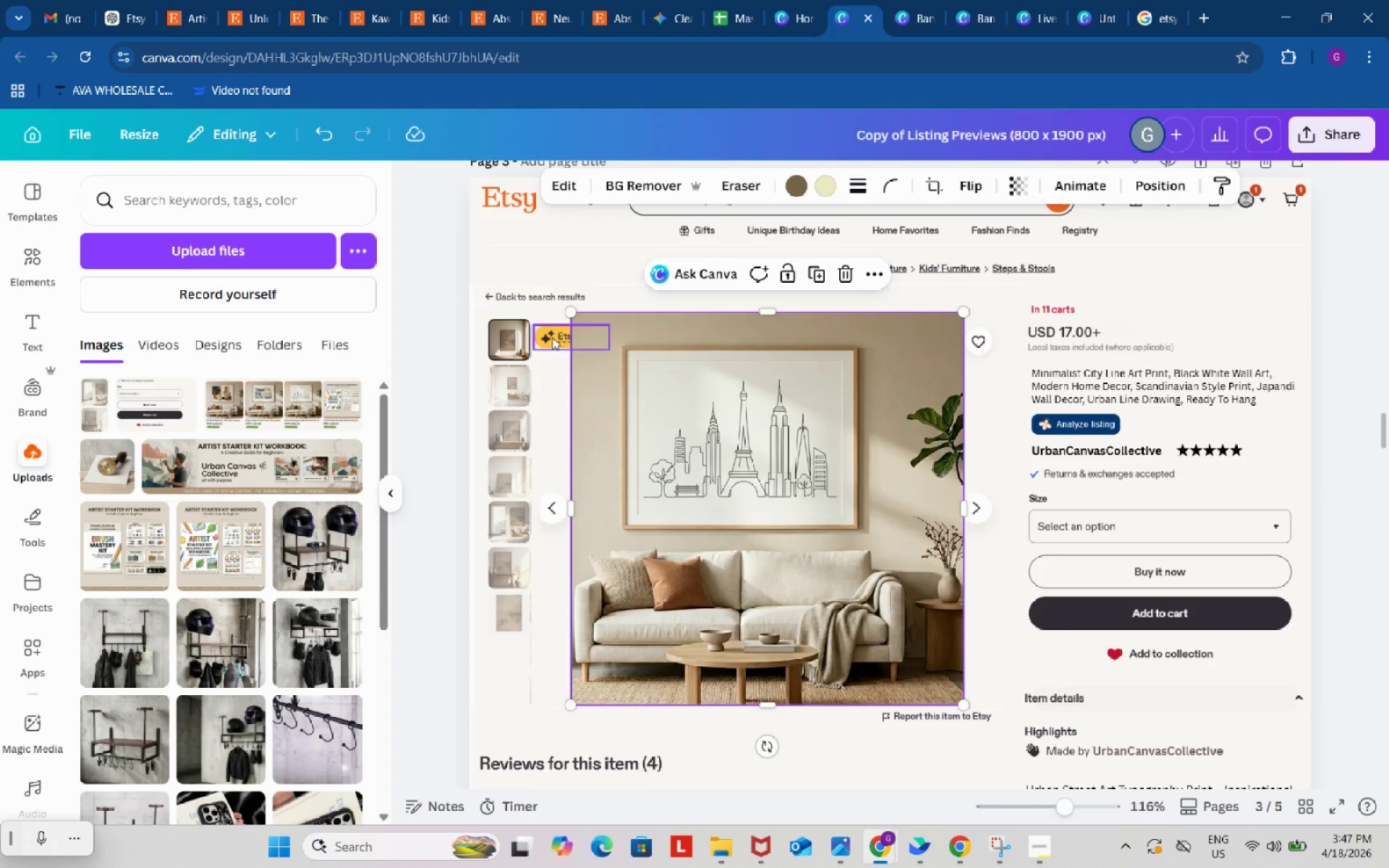 
left_click([550, 336])
 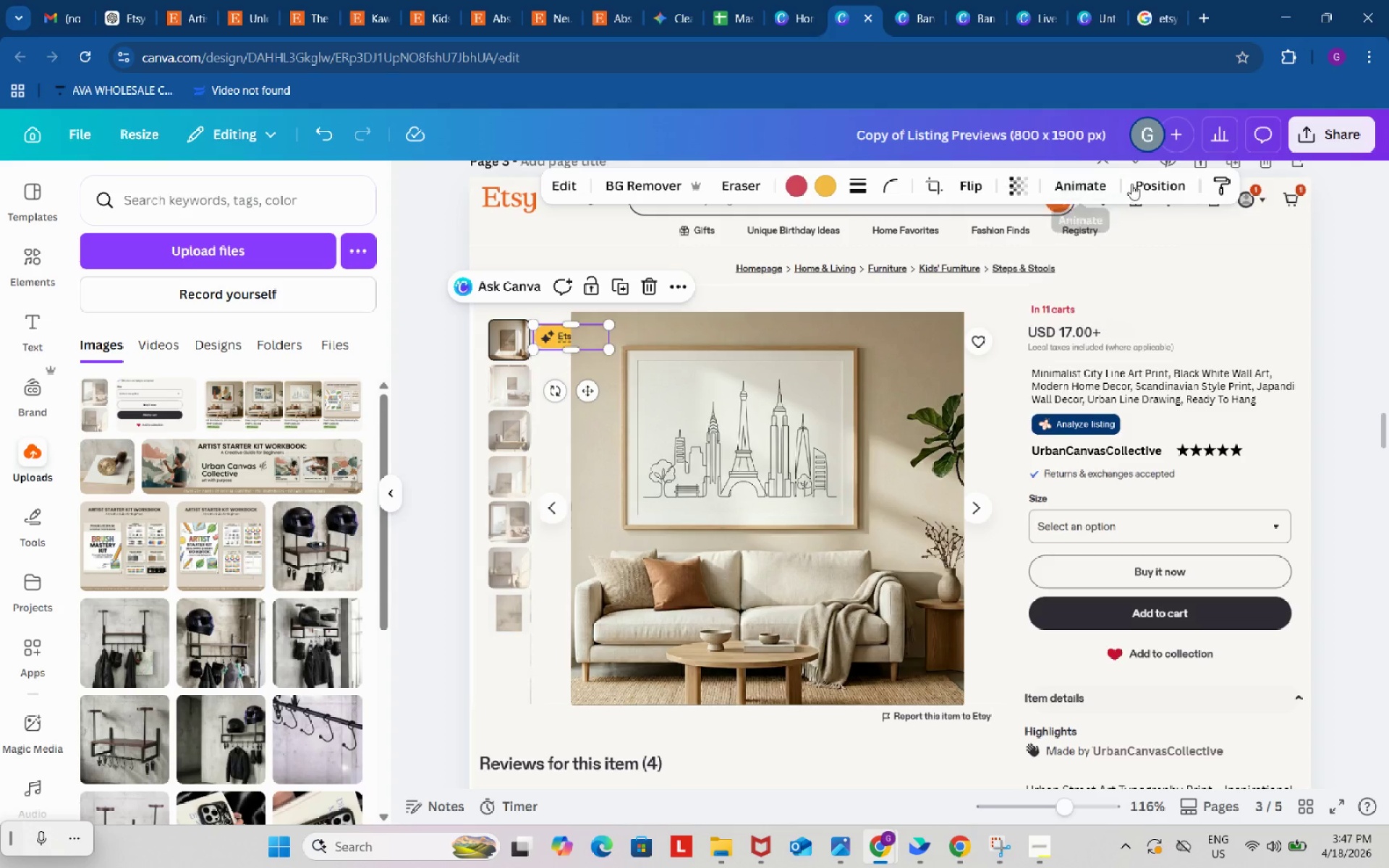 
left_click([1148, 187])
 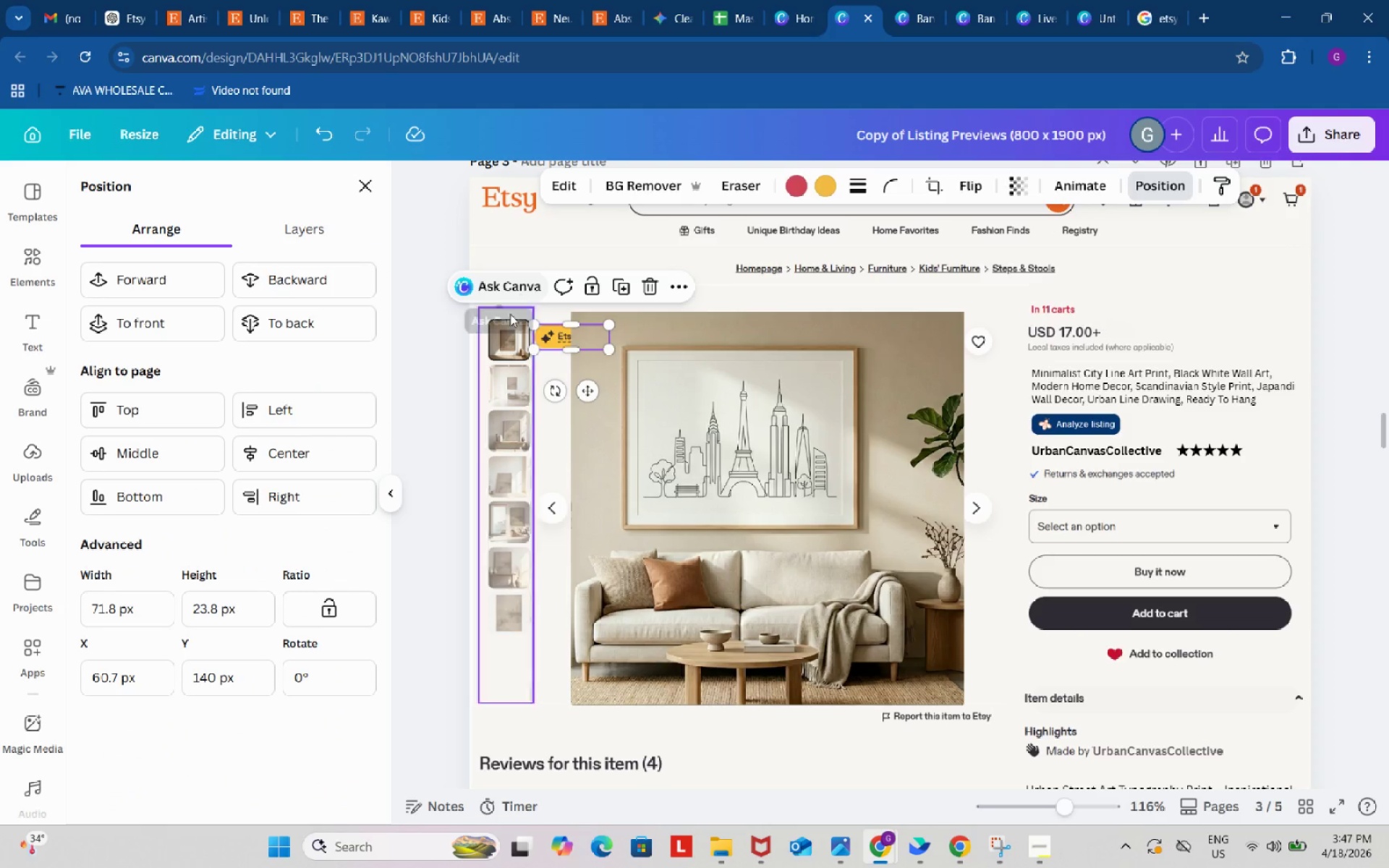 
wait(5.7)
 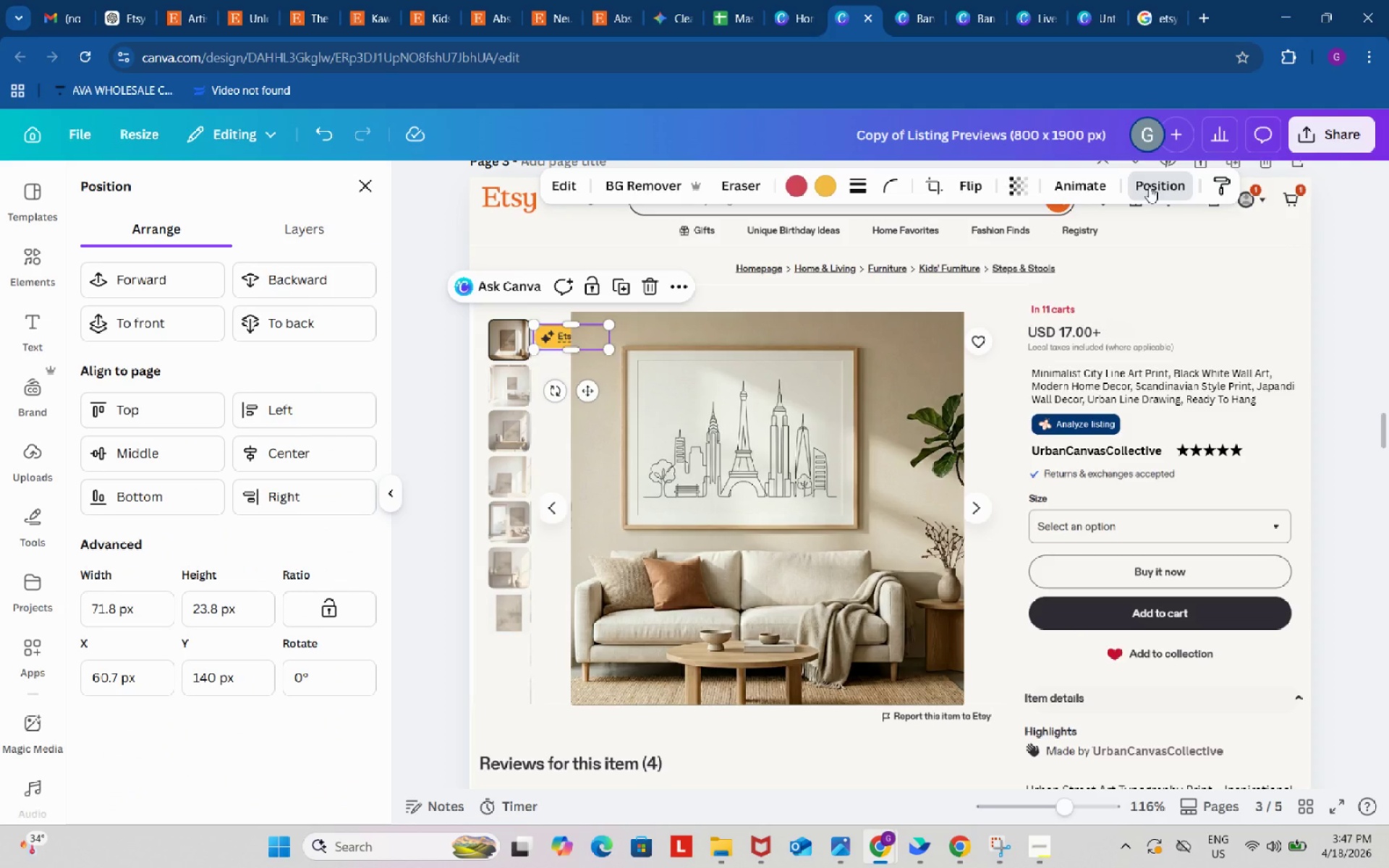 
left_click([114, 287])
 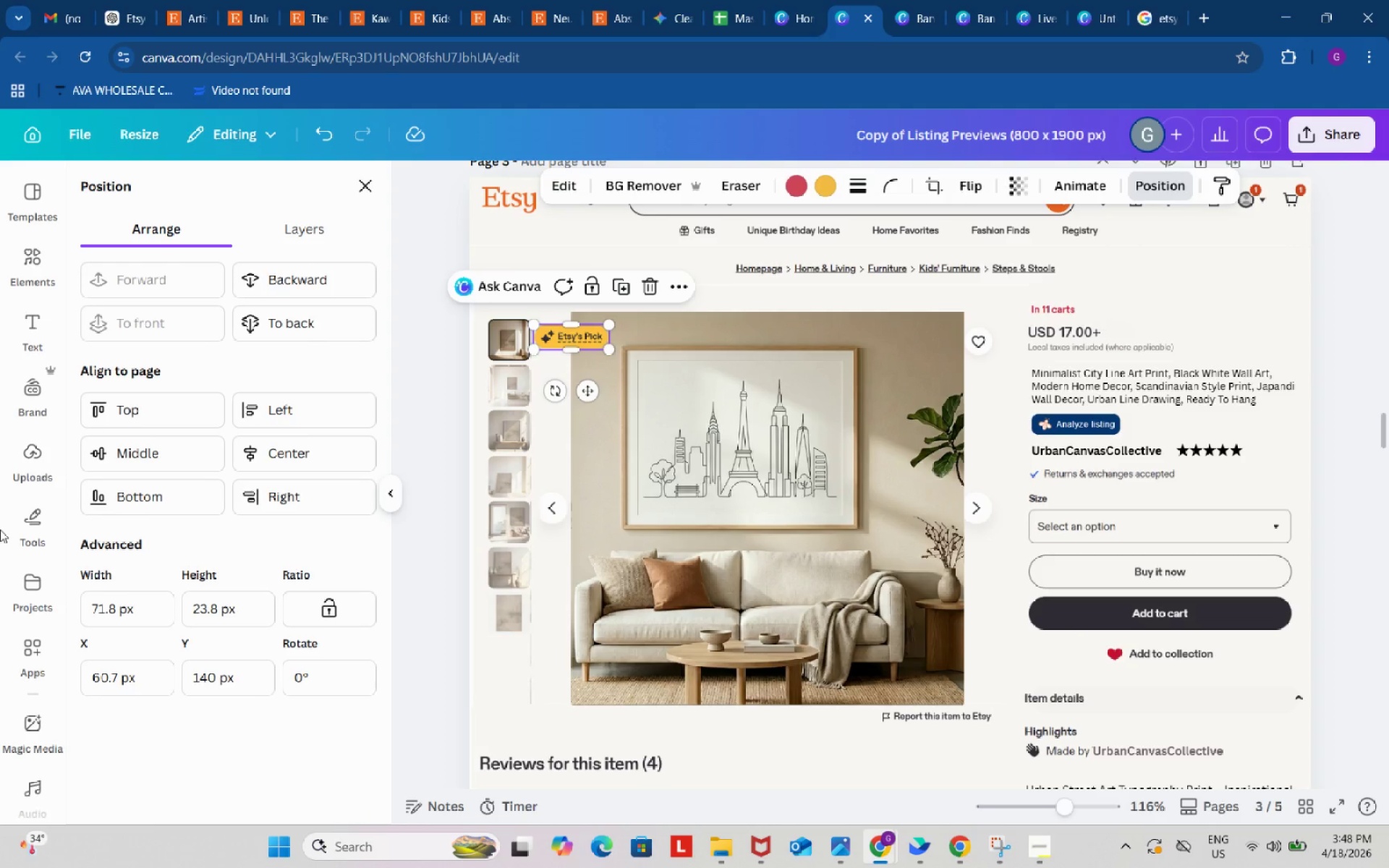 
wait(29.75)
 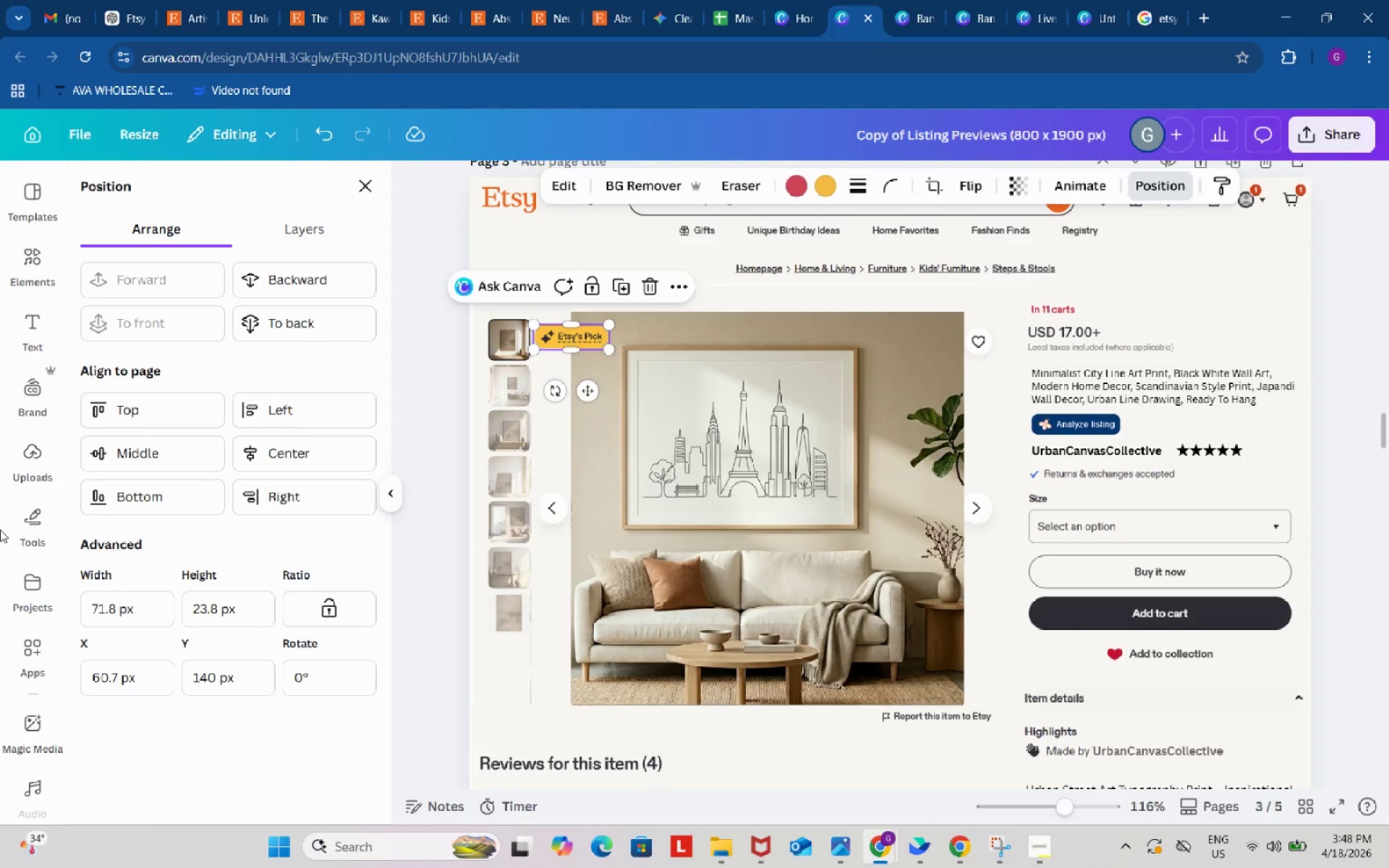 
scroll: coordinate [490, 614], scroll_direction: down, amount: 2.0
 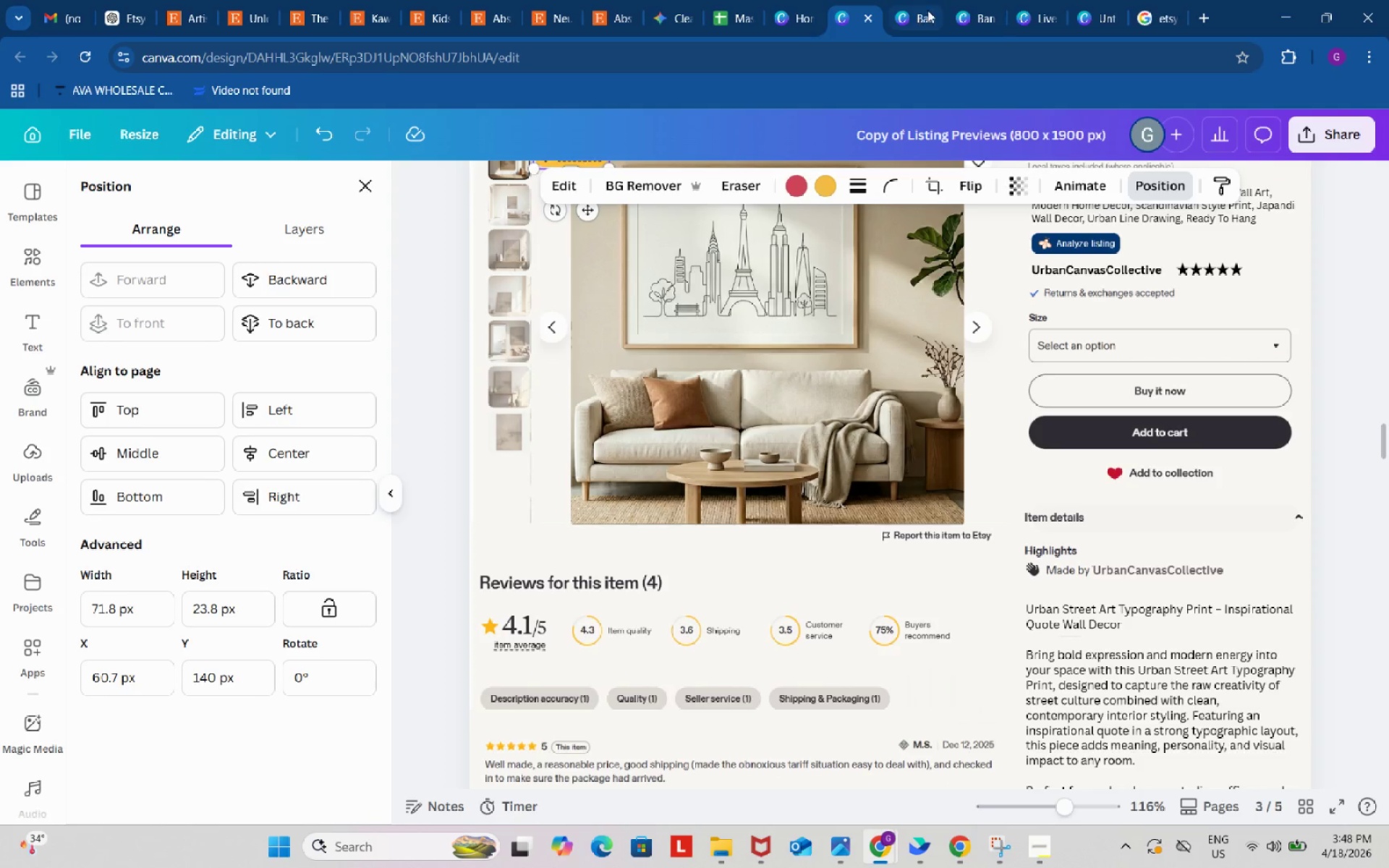 
mouse_move([971, 0])
 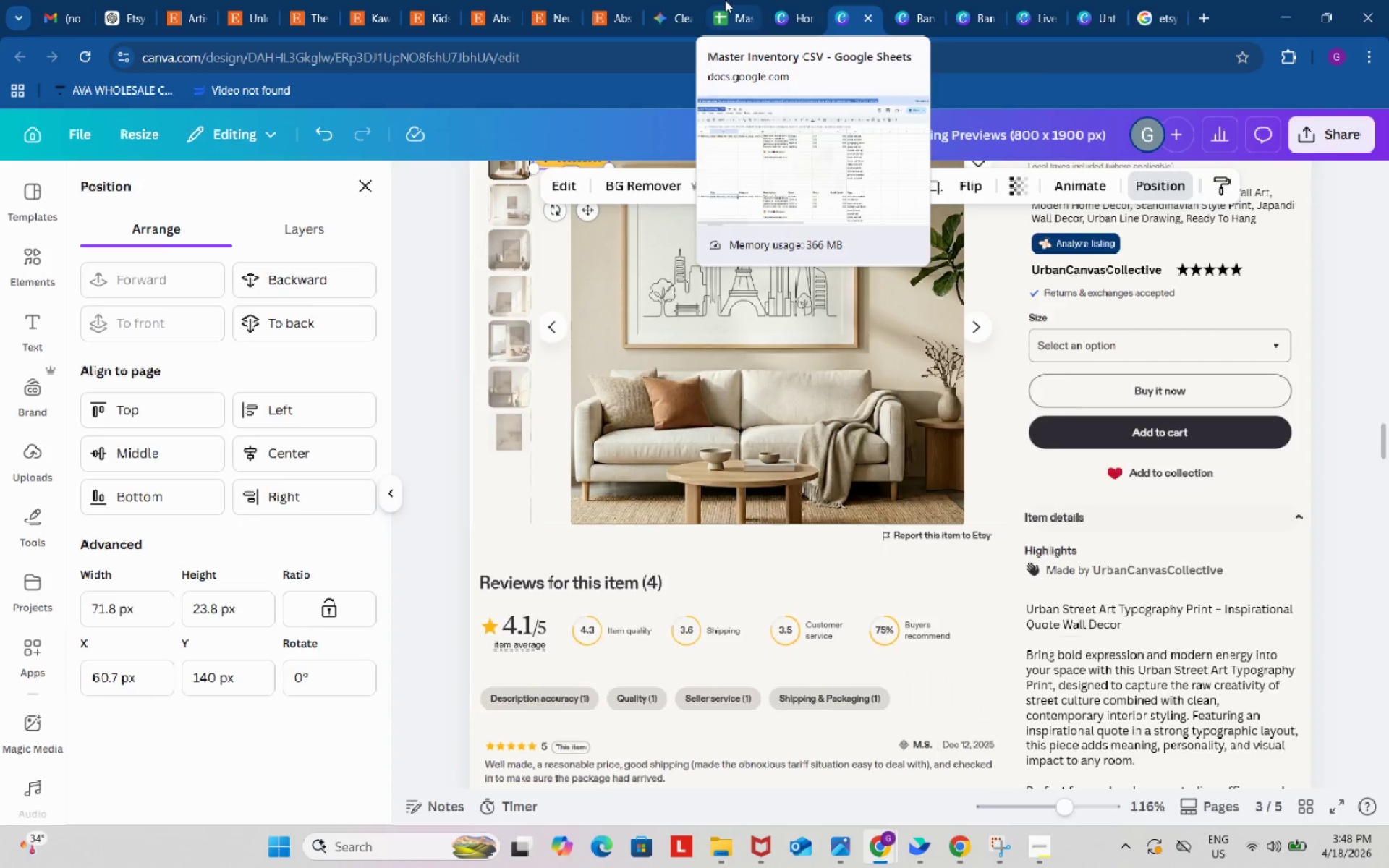 
left_click([725, 0])
 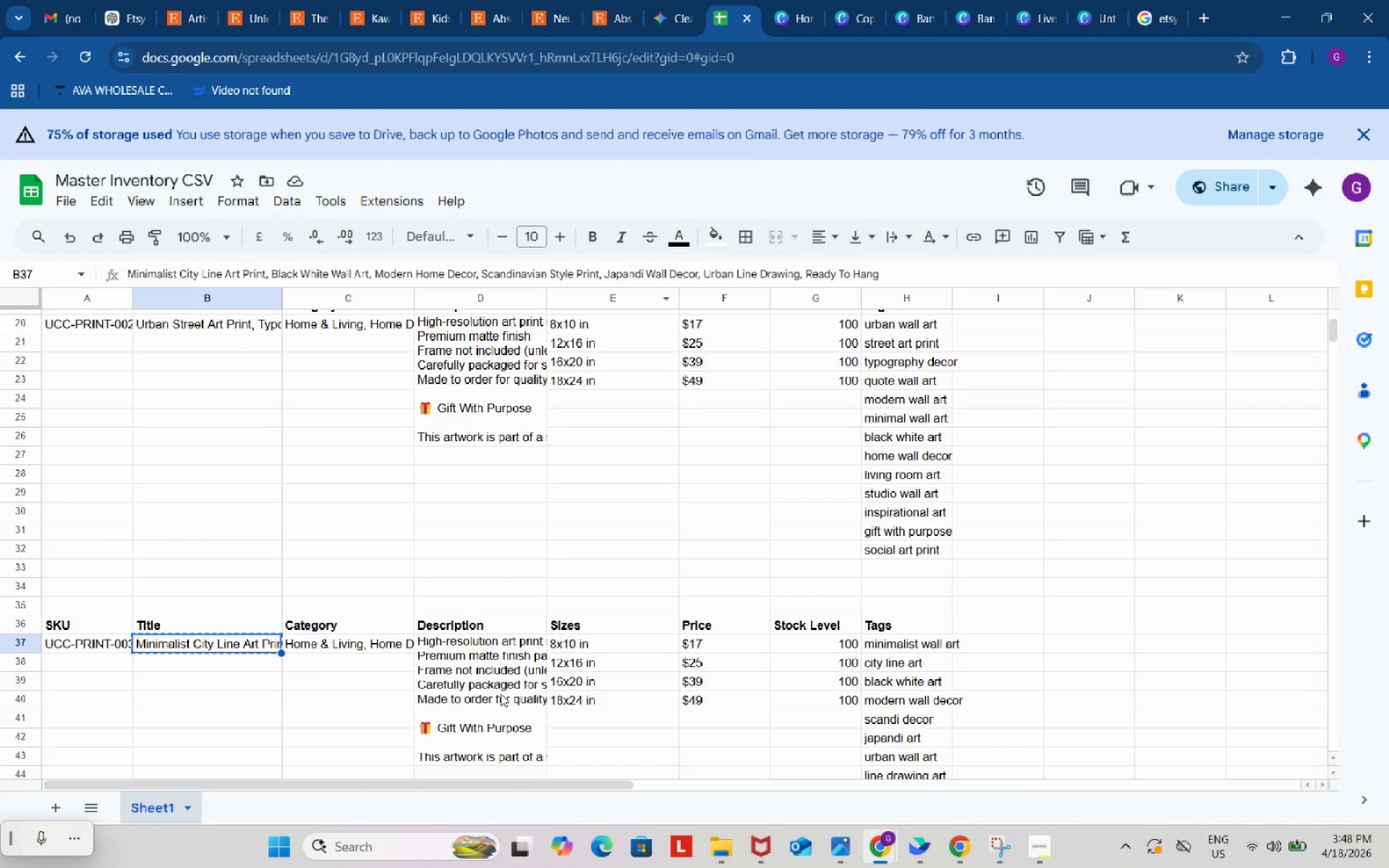 
left_click([497, 697])
 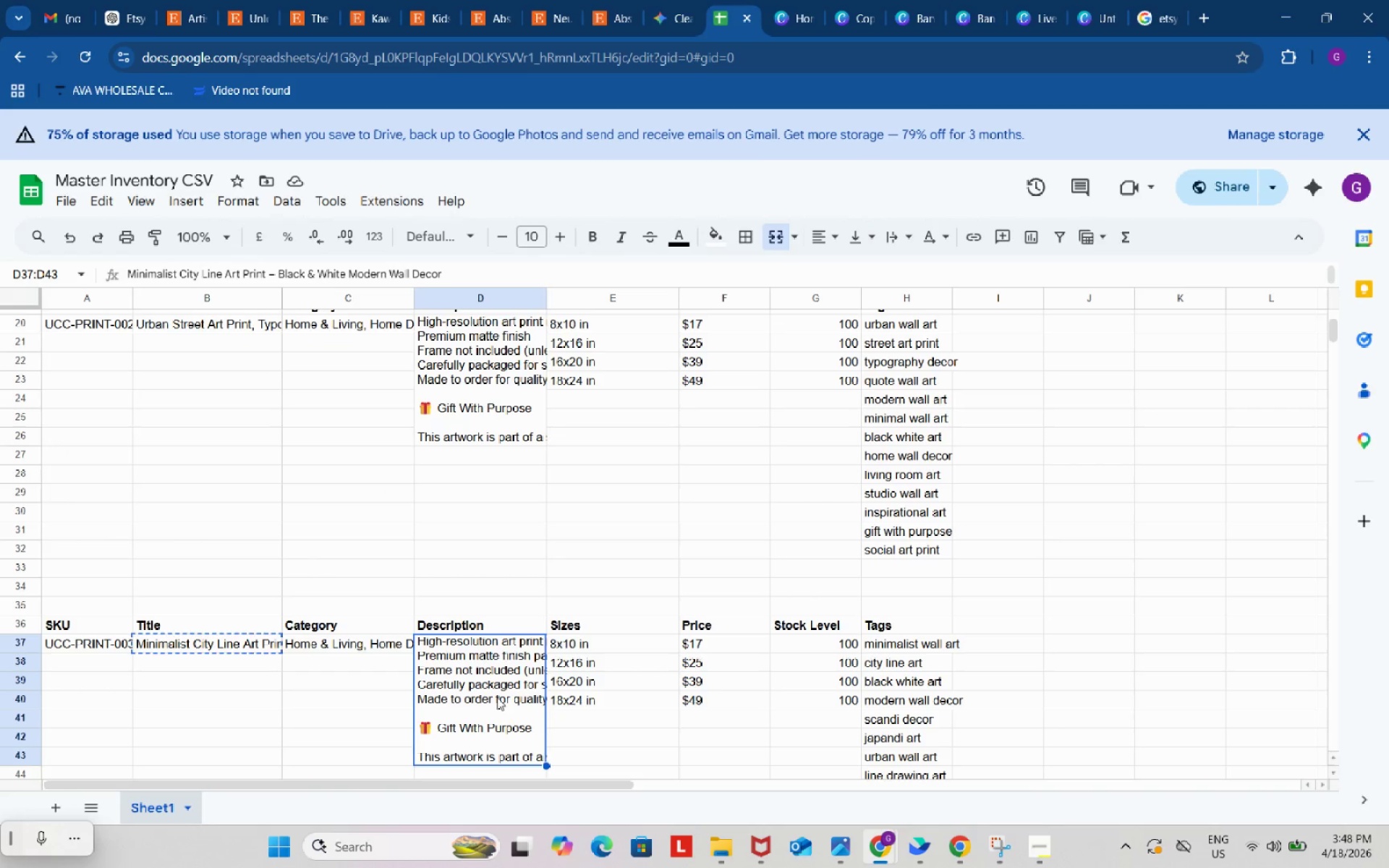 
key(Control+ControlLeft)
 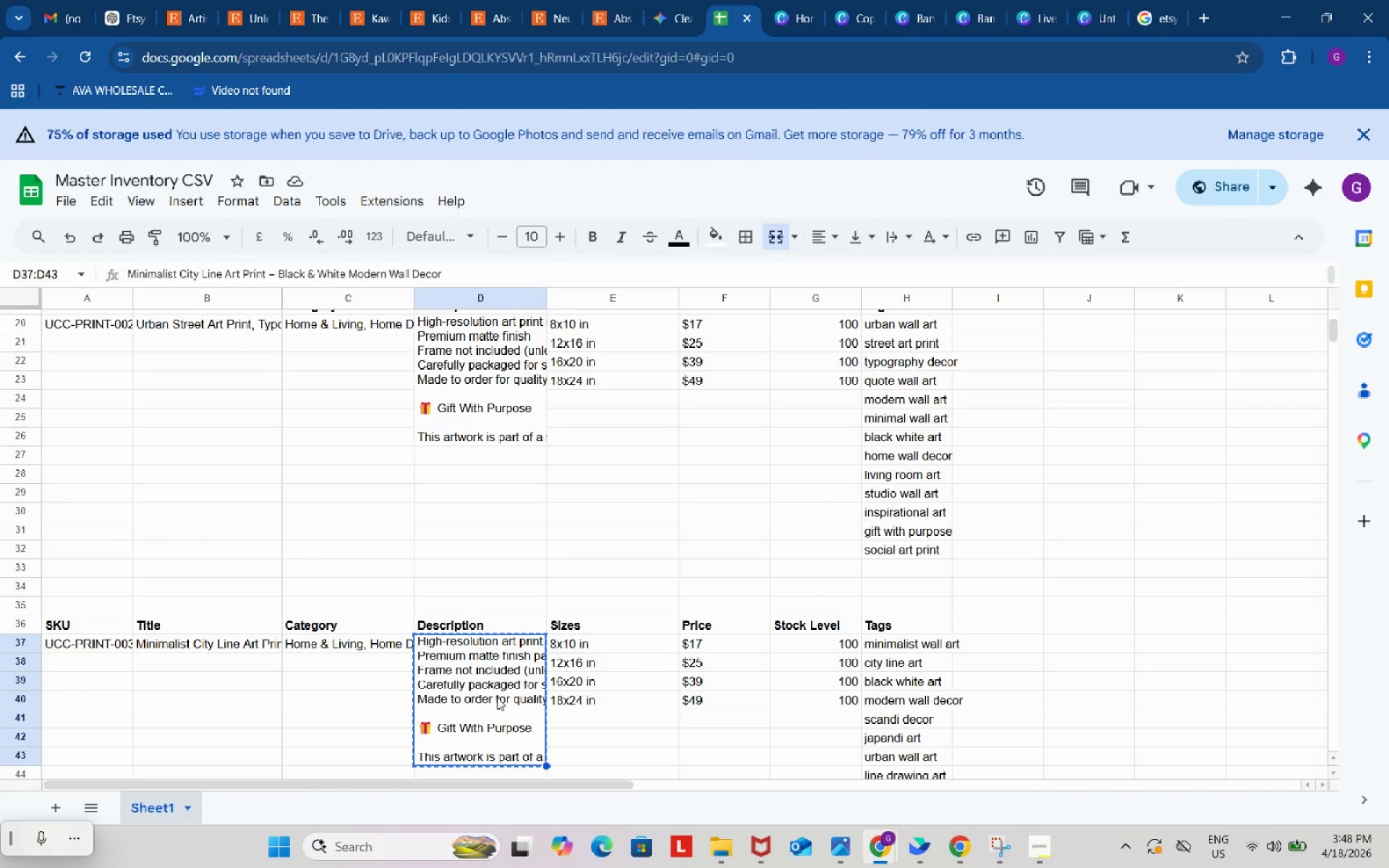 
key(Control+C)
 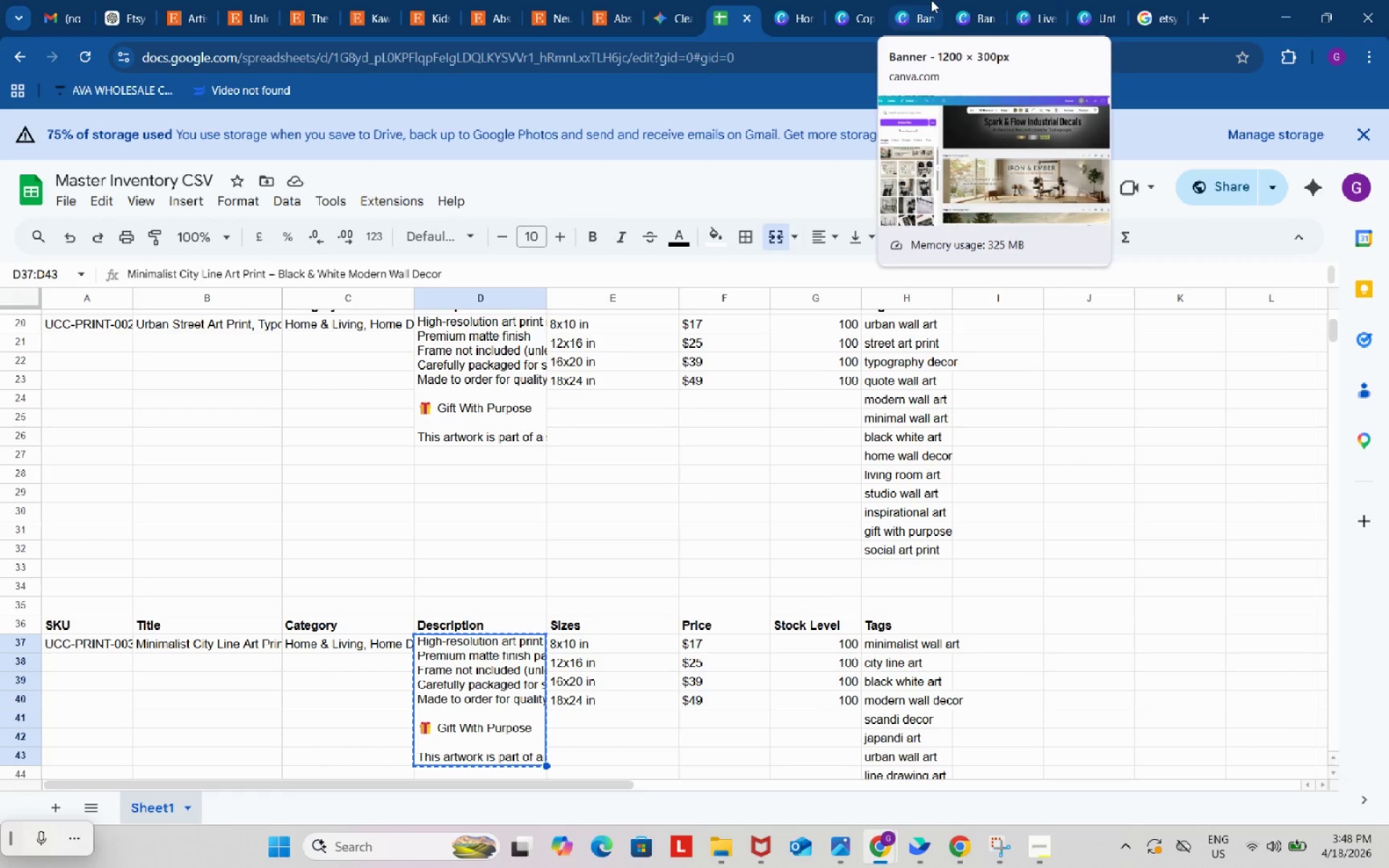 
left_click([854, 0])
 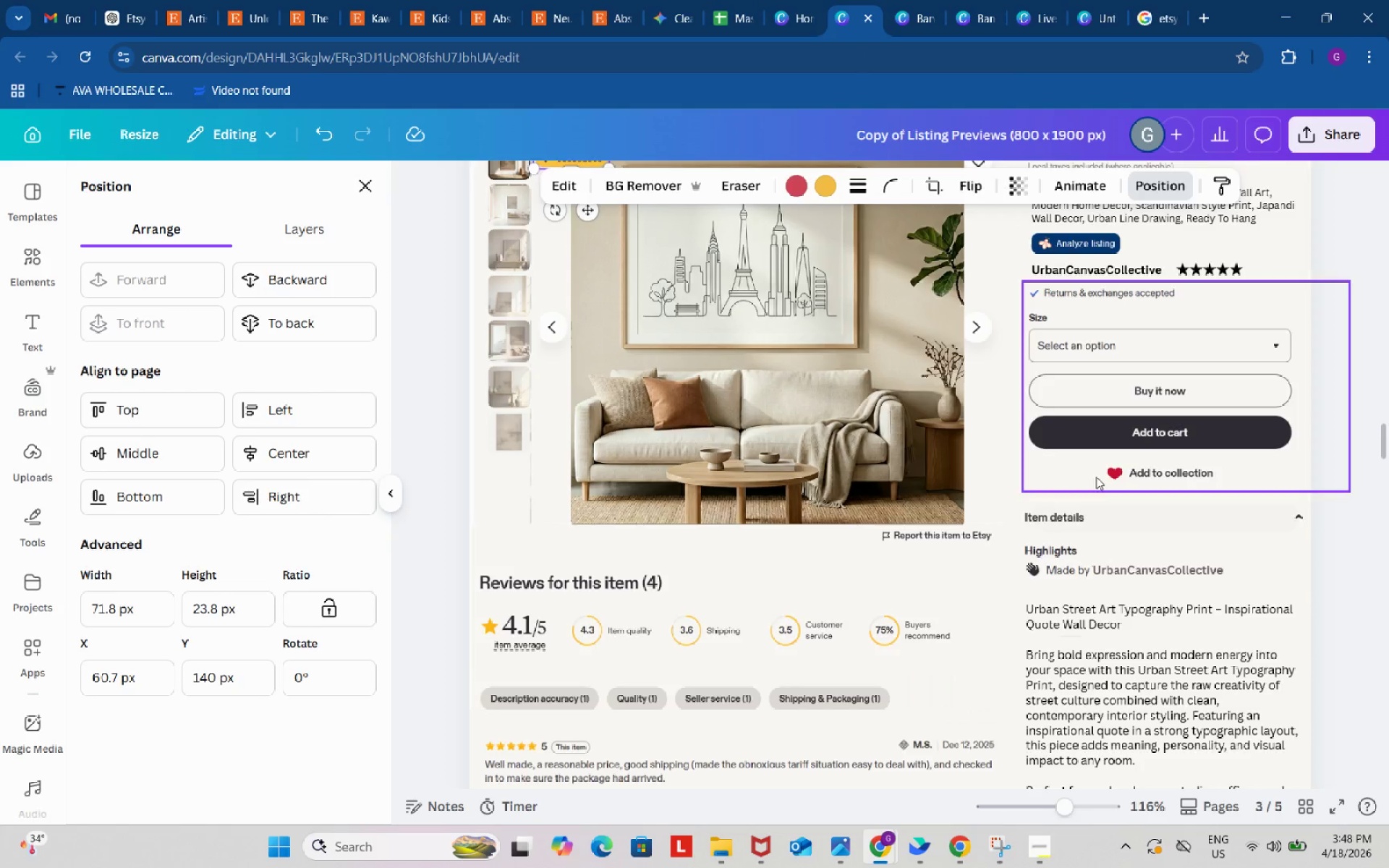 
double_click([1132, 535])
 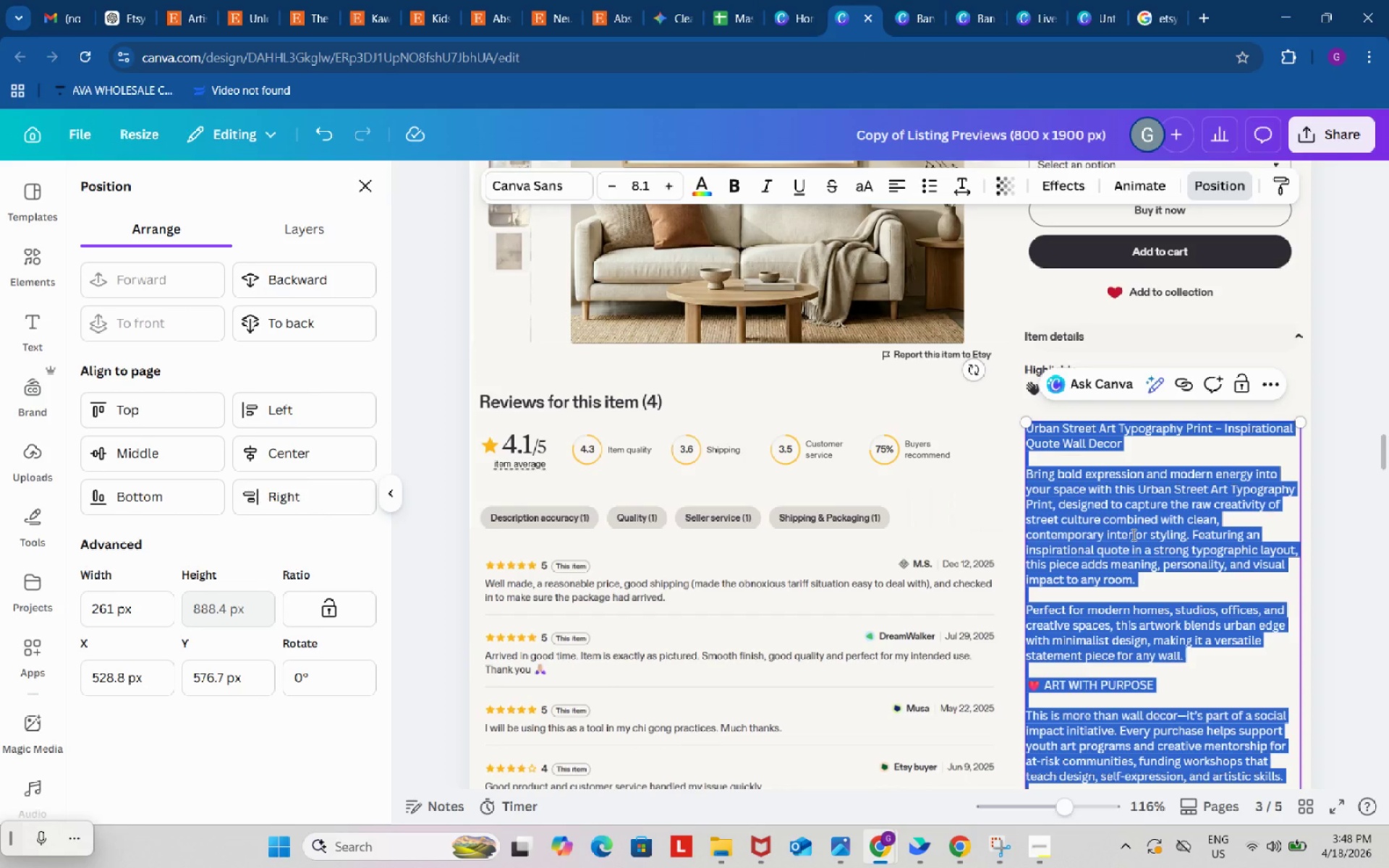 
scroll: coordinate [1115, 537], scroll_direction: down, amount: 2.0
 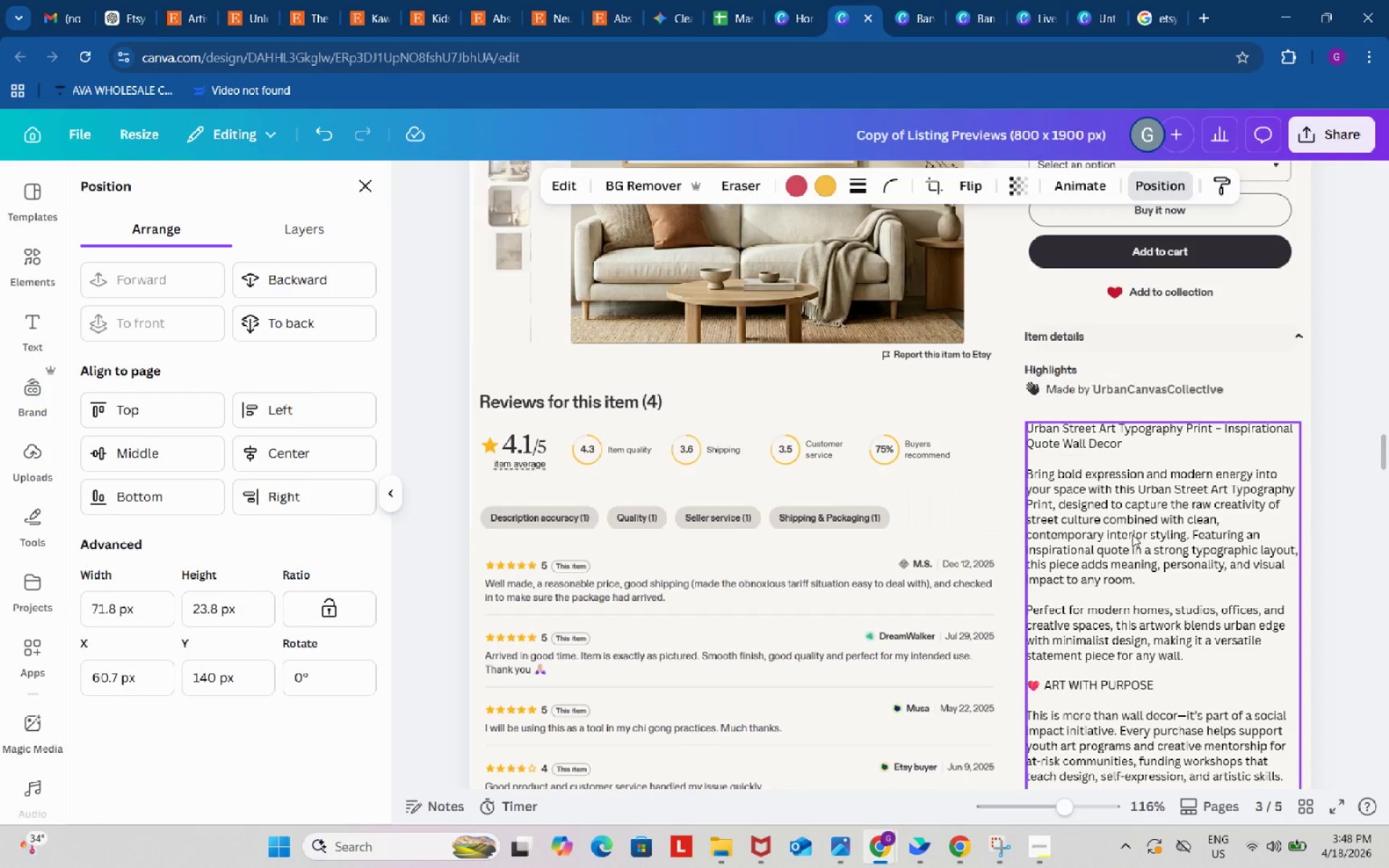 
key(Control+ControlLeft)
 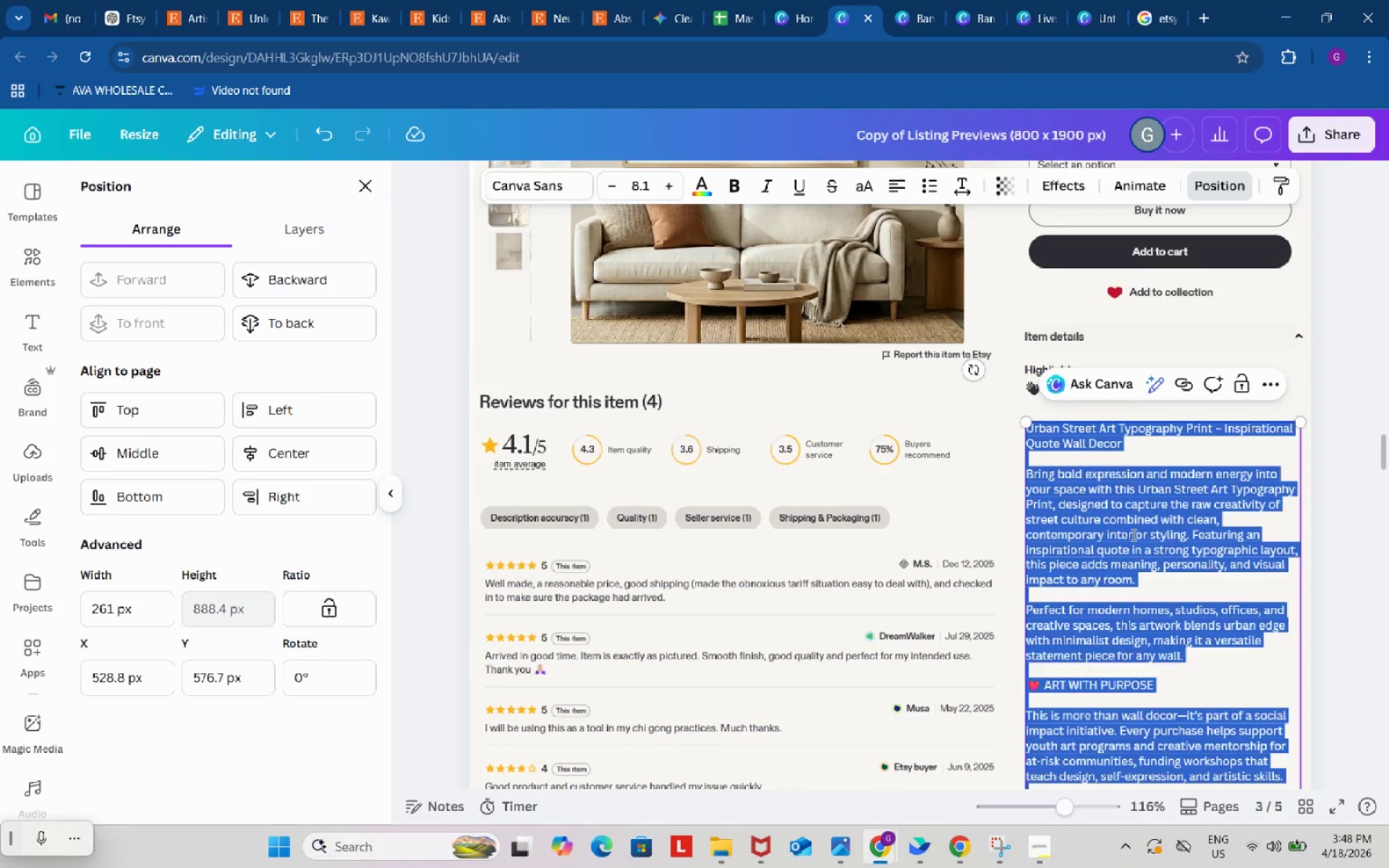 
key(Control+V)
 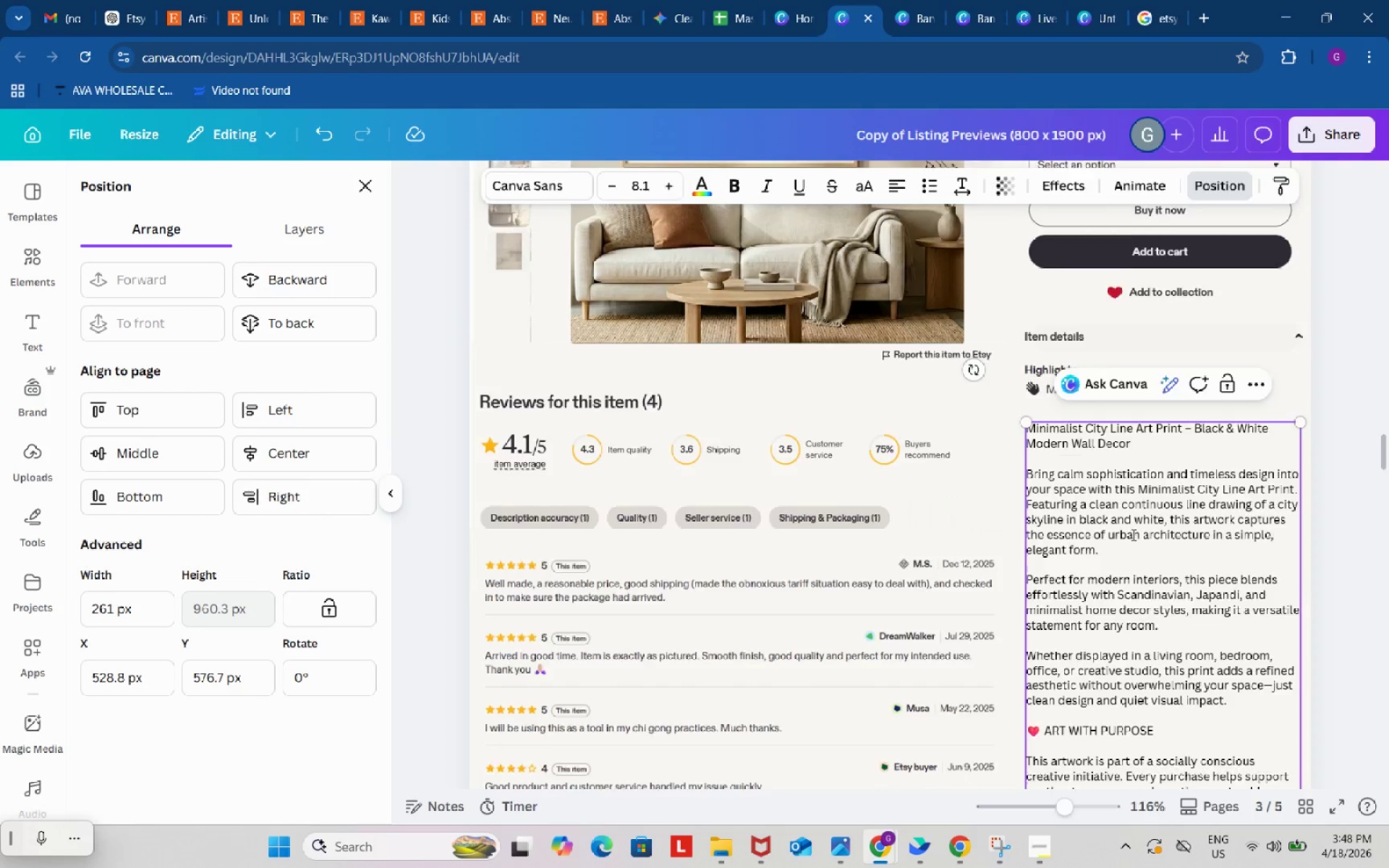 
scroll: coordinate [1132, 535], scroll_direction: down, amount: 11.0
 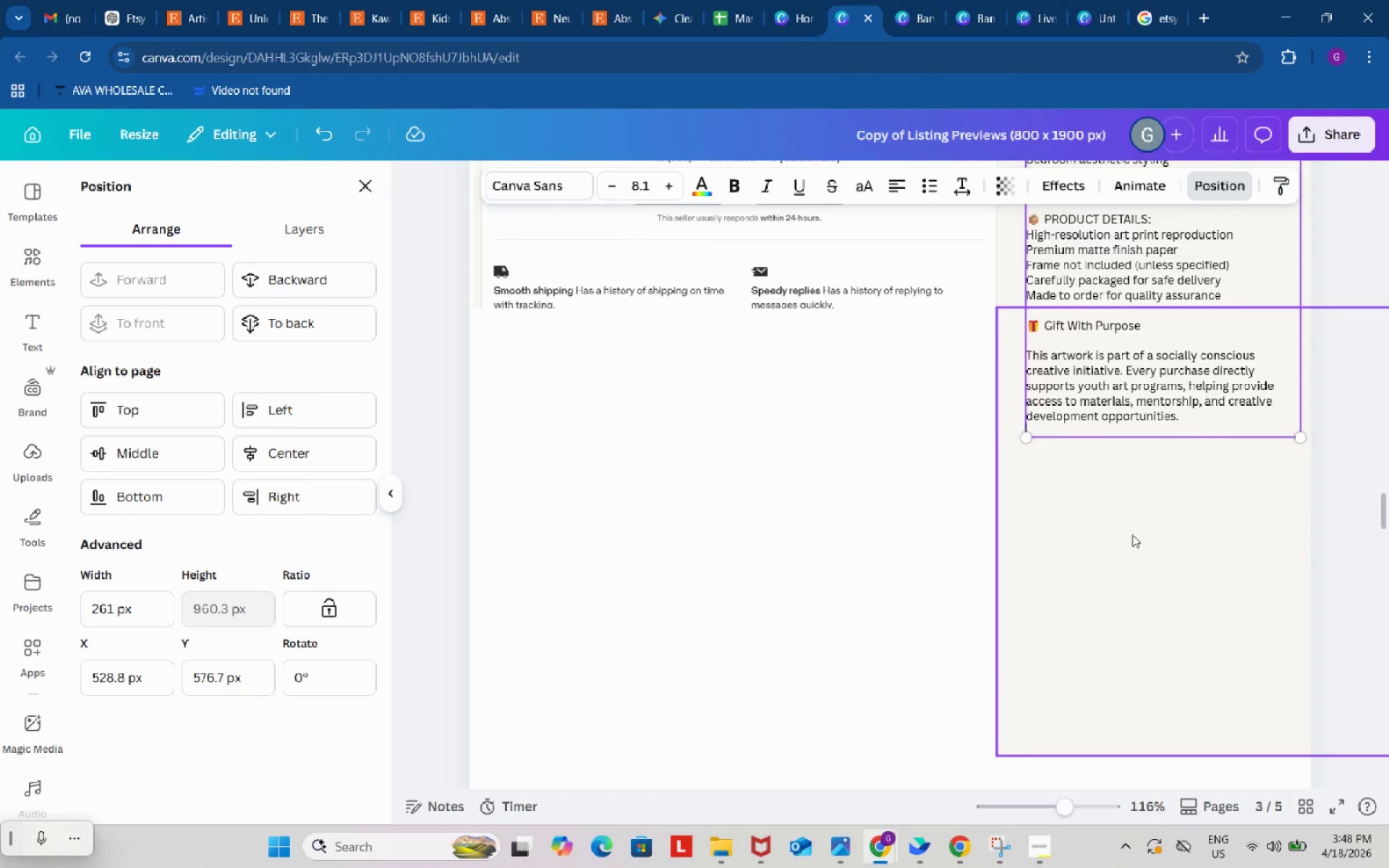 
scroll: coordinate [1019, 511], scroll_direction: up, amount: 9.0
 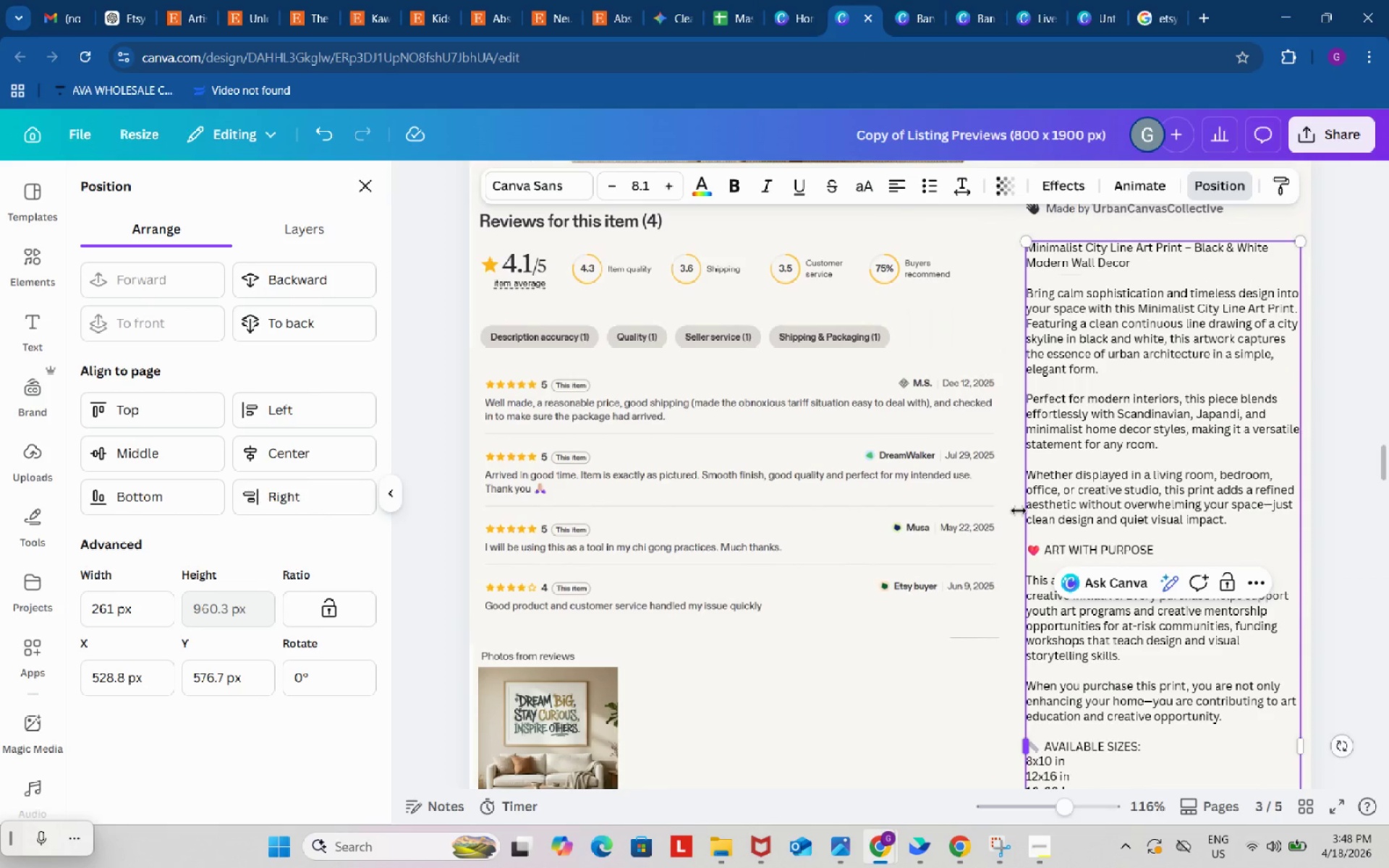 
wait(10.44)
 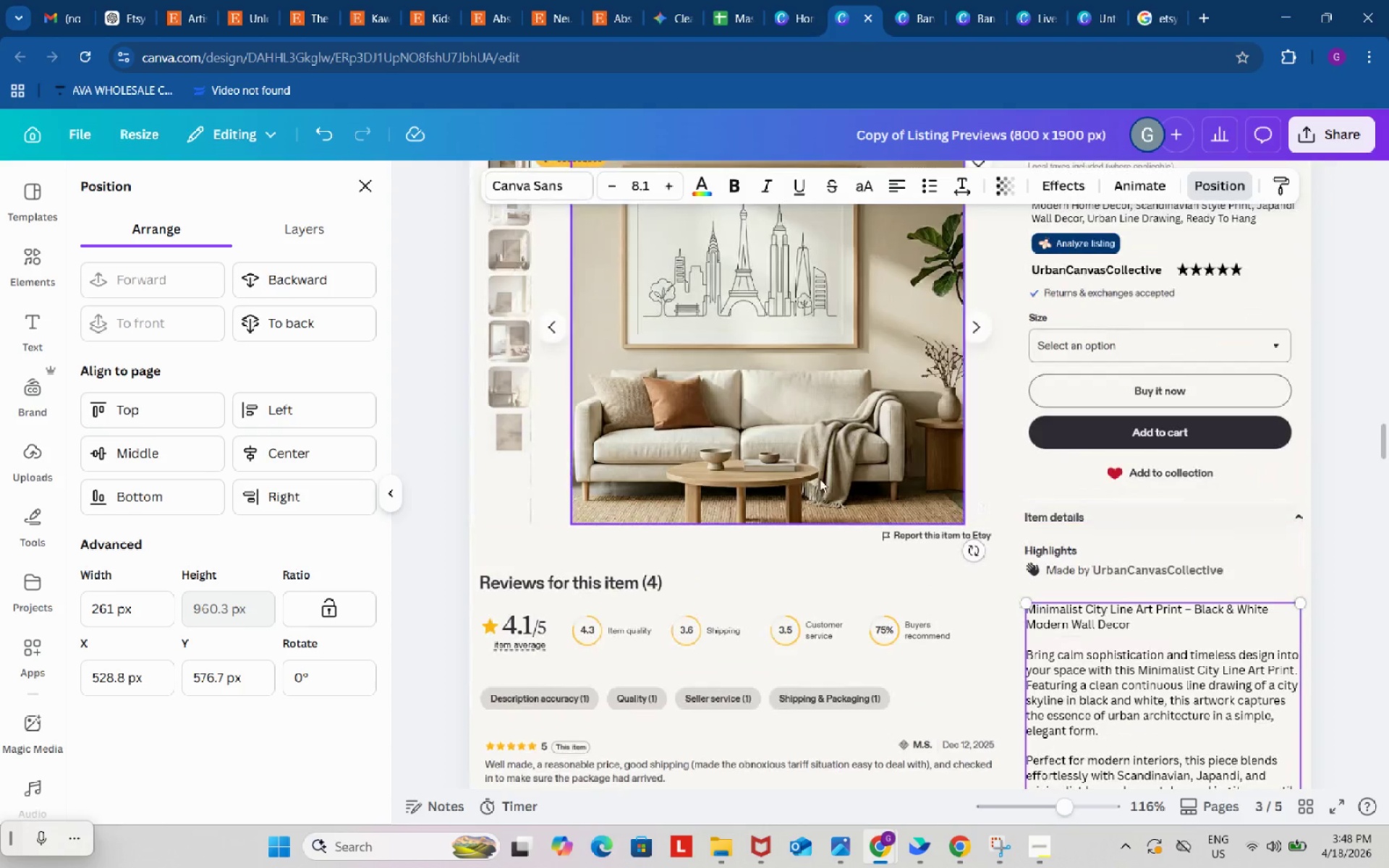 
left_click([776, 456])
 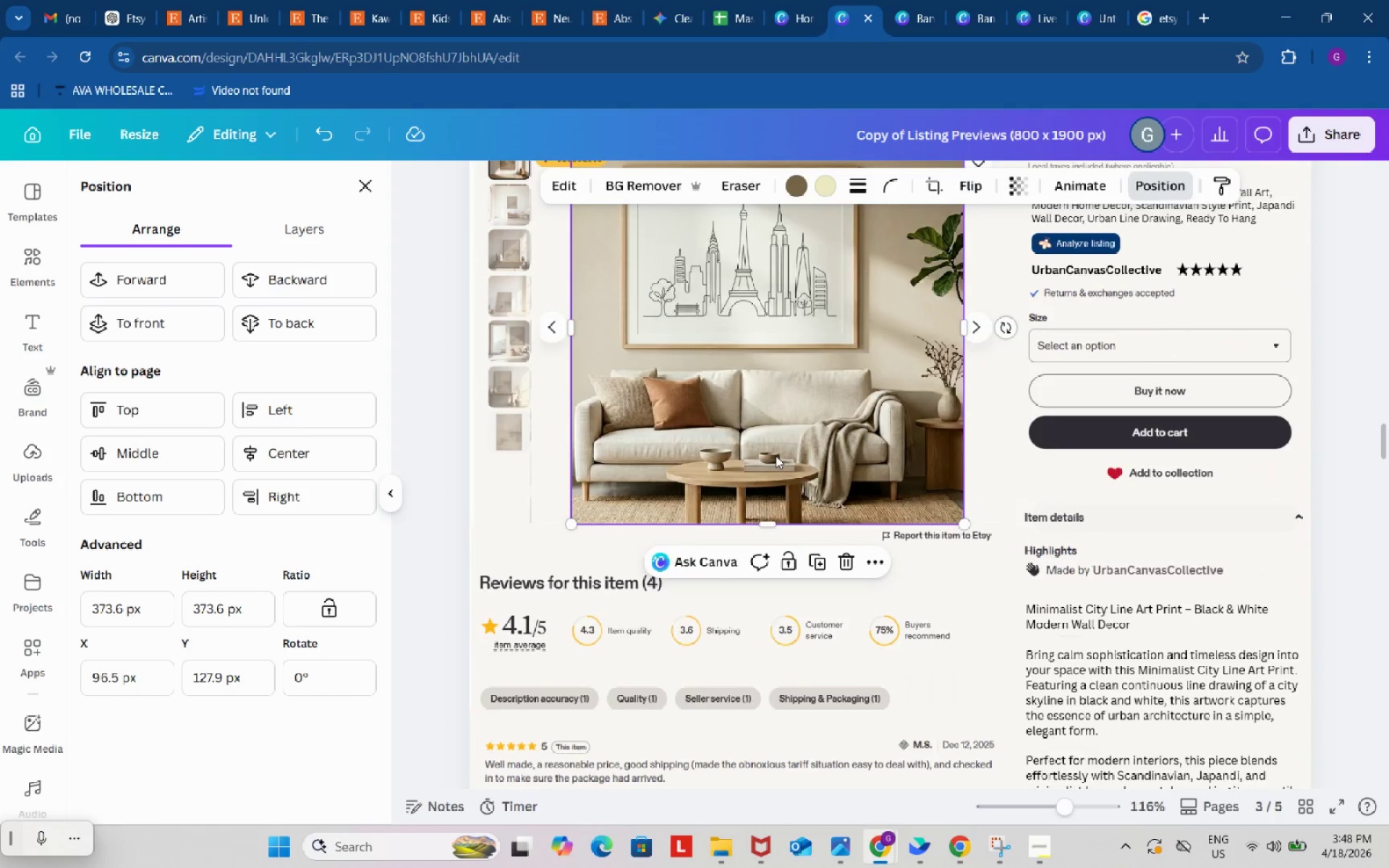 
scroll: coordinate [1019, 511], scroll_direction: up, amount: 4.0
 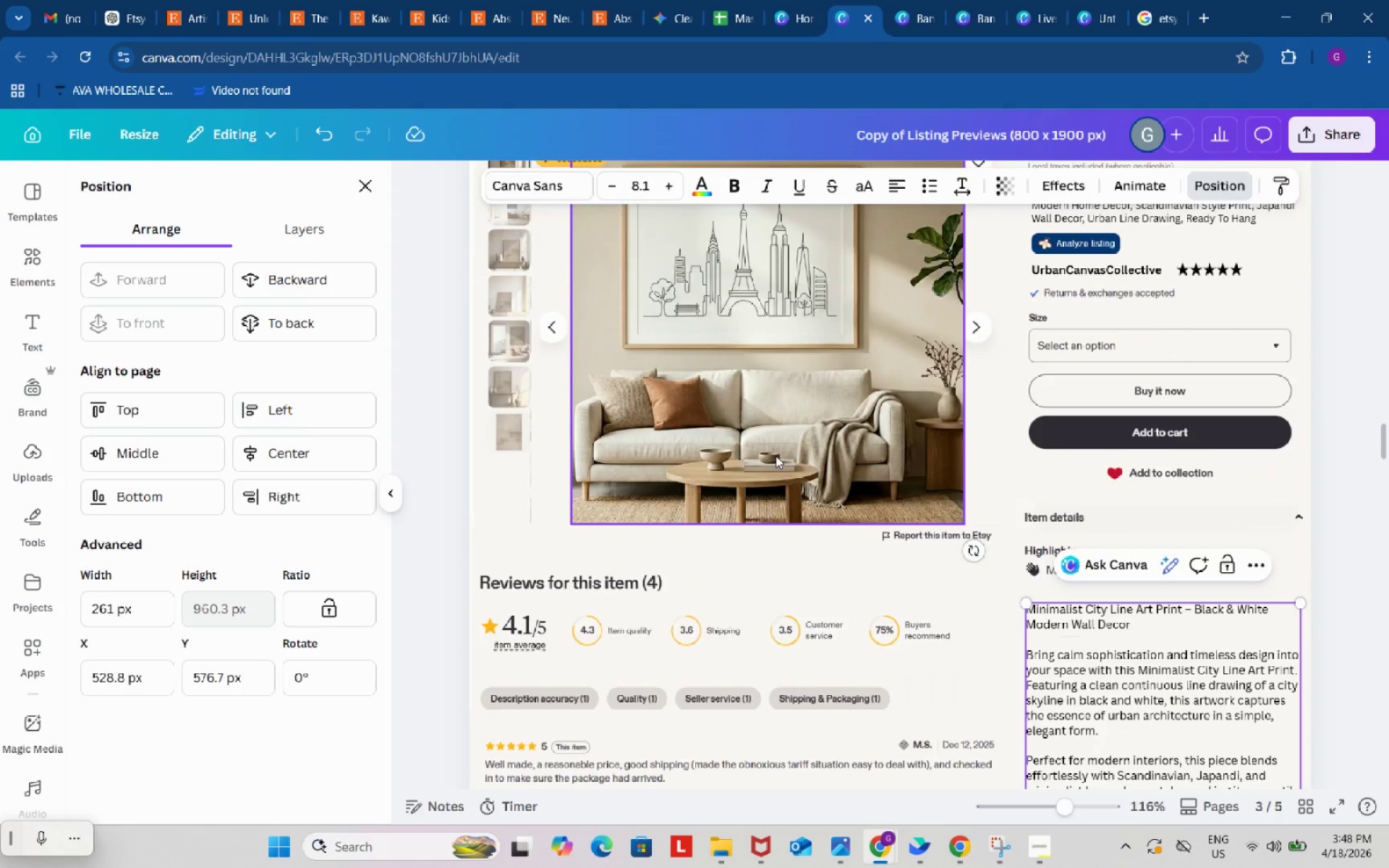 
key(Control+ControlLeft)
 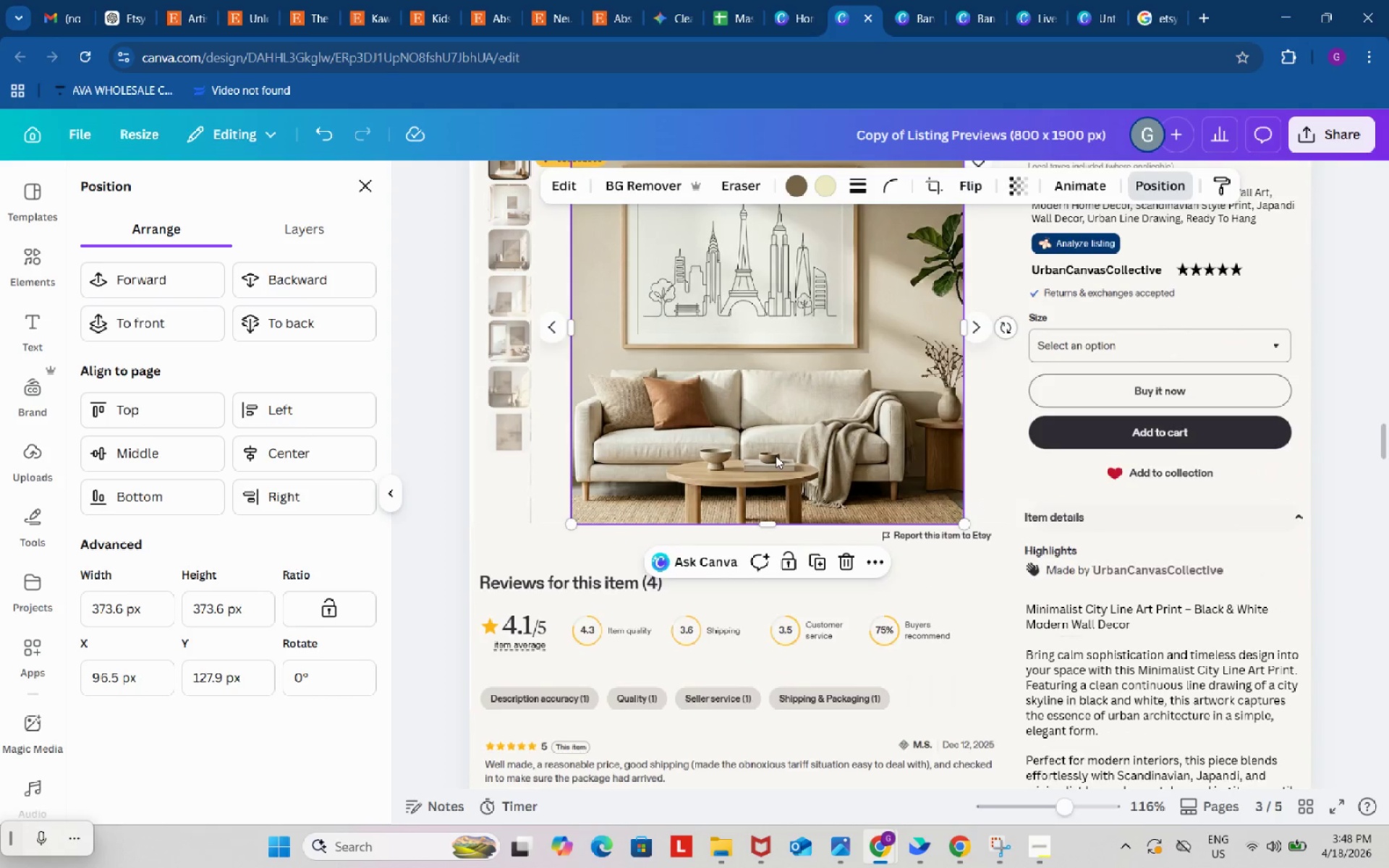 
key(Control+C)
 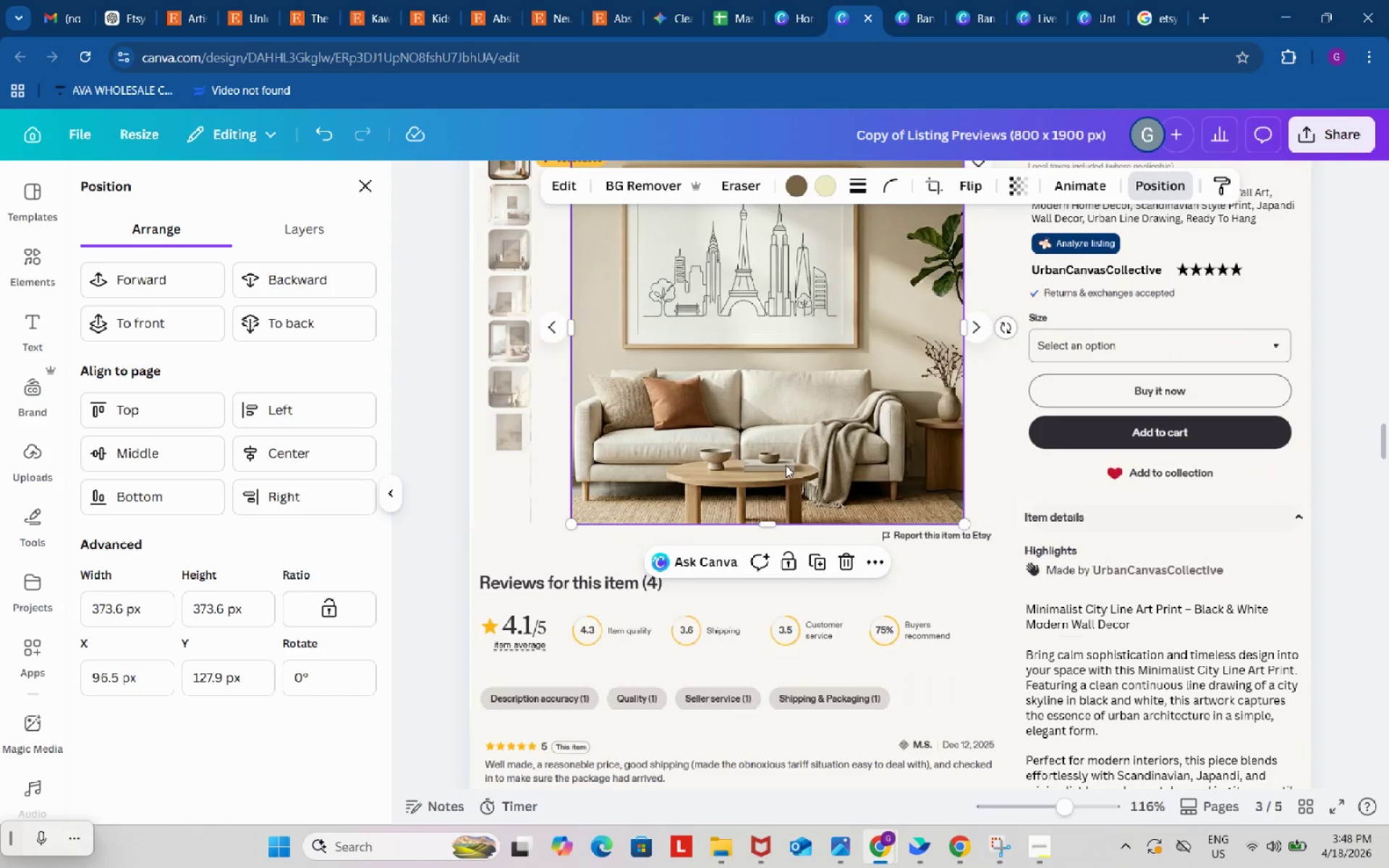 
key(Control+ControlLeft)
 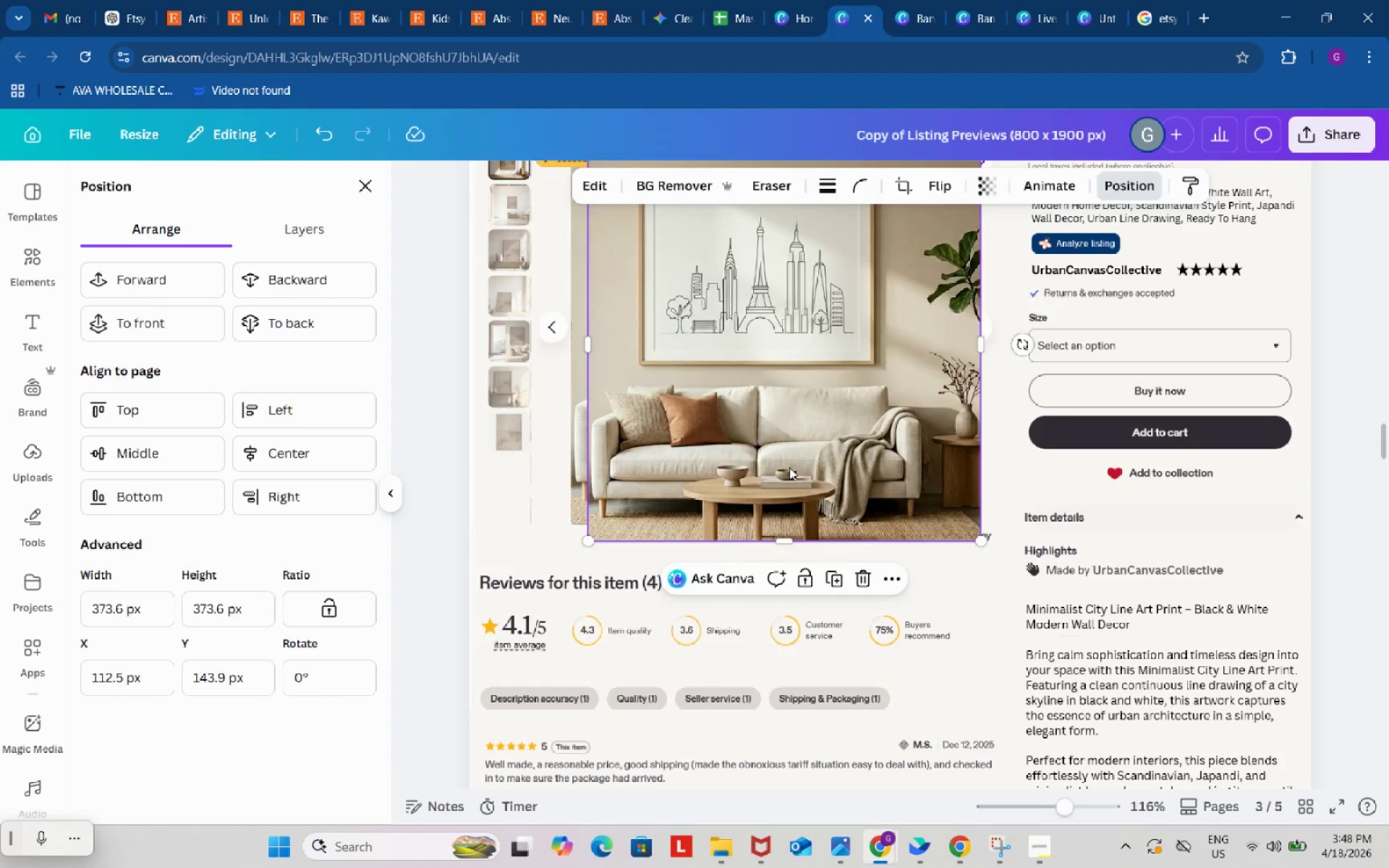 
key(Control+V)
 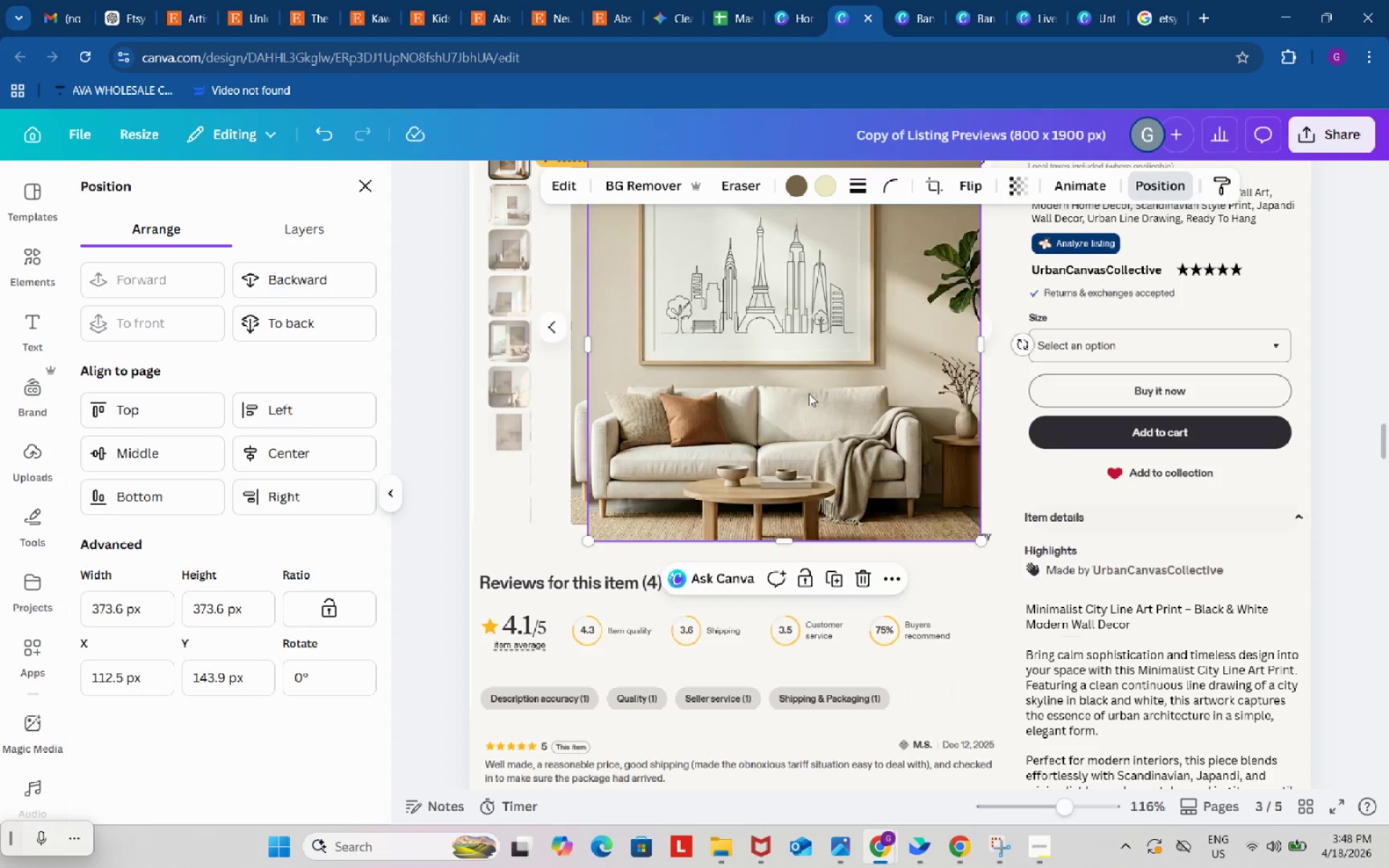 
left_click_drag(start_coordinate=[809, 393], to_coordinate=[768, 648])
 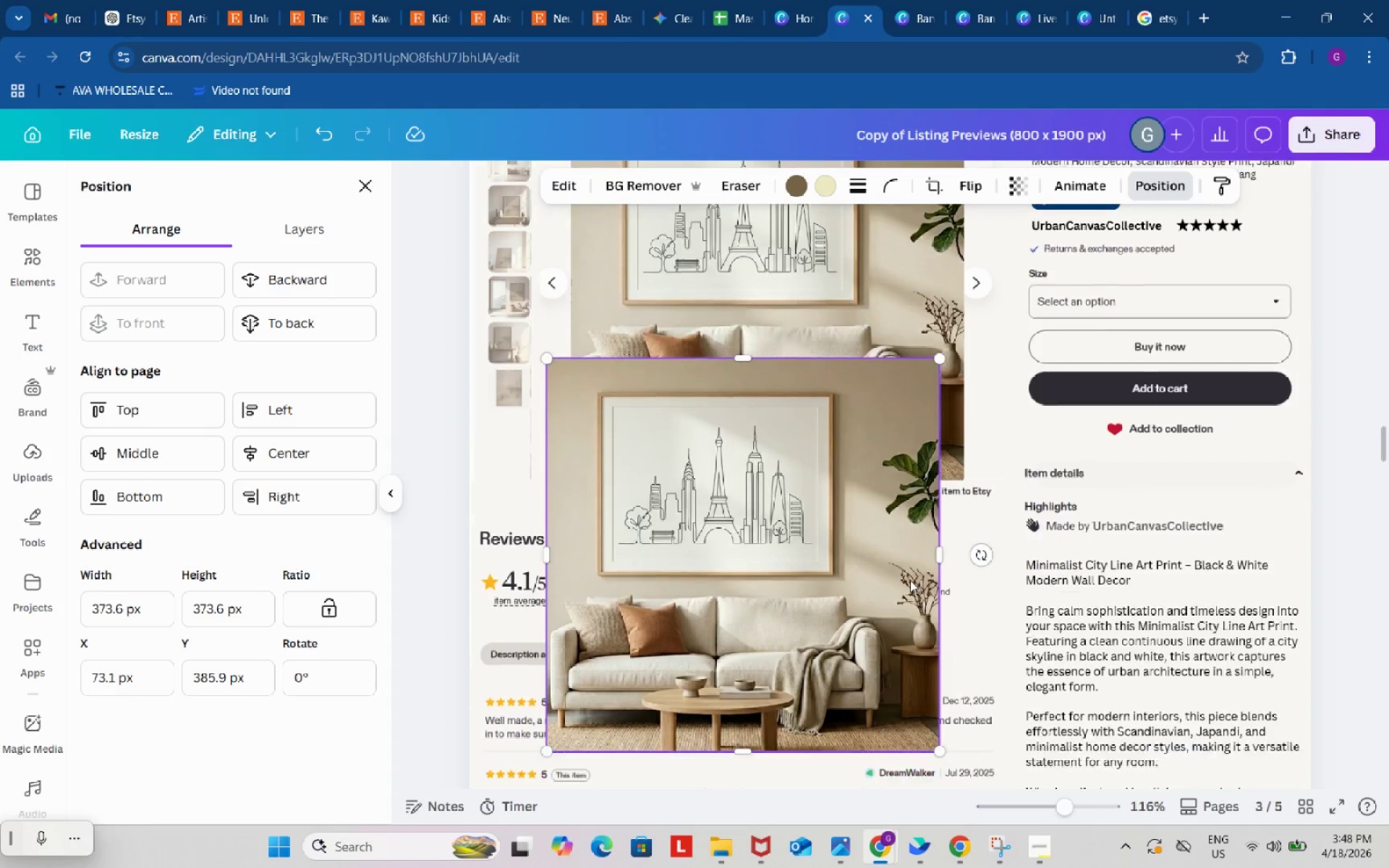 
left_click_drag(start_coordinate=[790, 392], to_coordinate=[812, 563])
 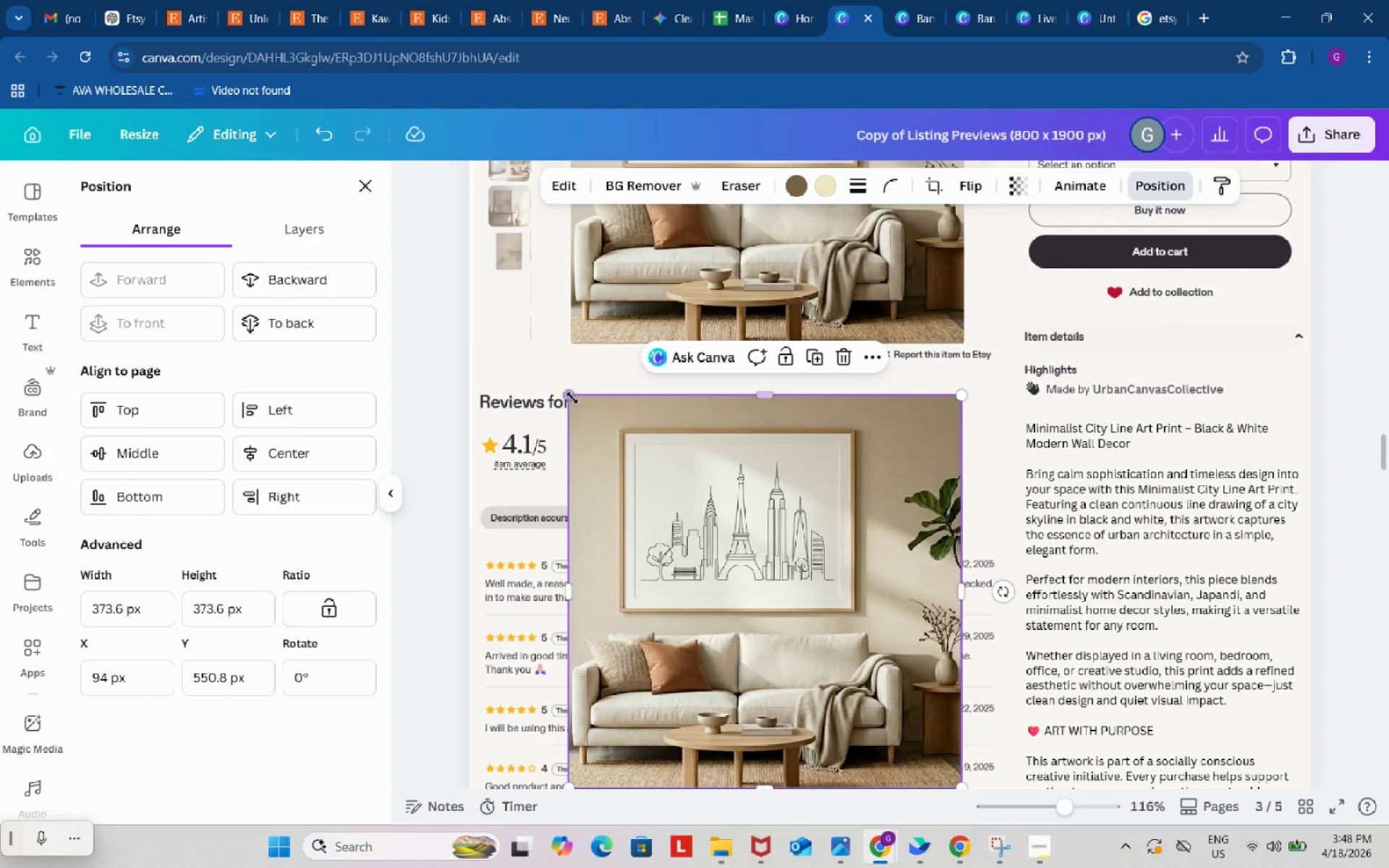 
scroll: coordinate [910, 580], scroll_direction: down, amount: 2.0
 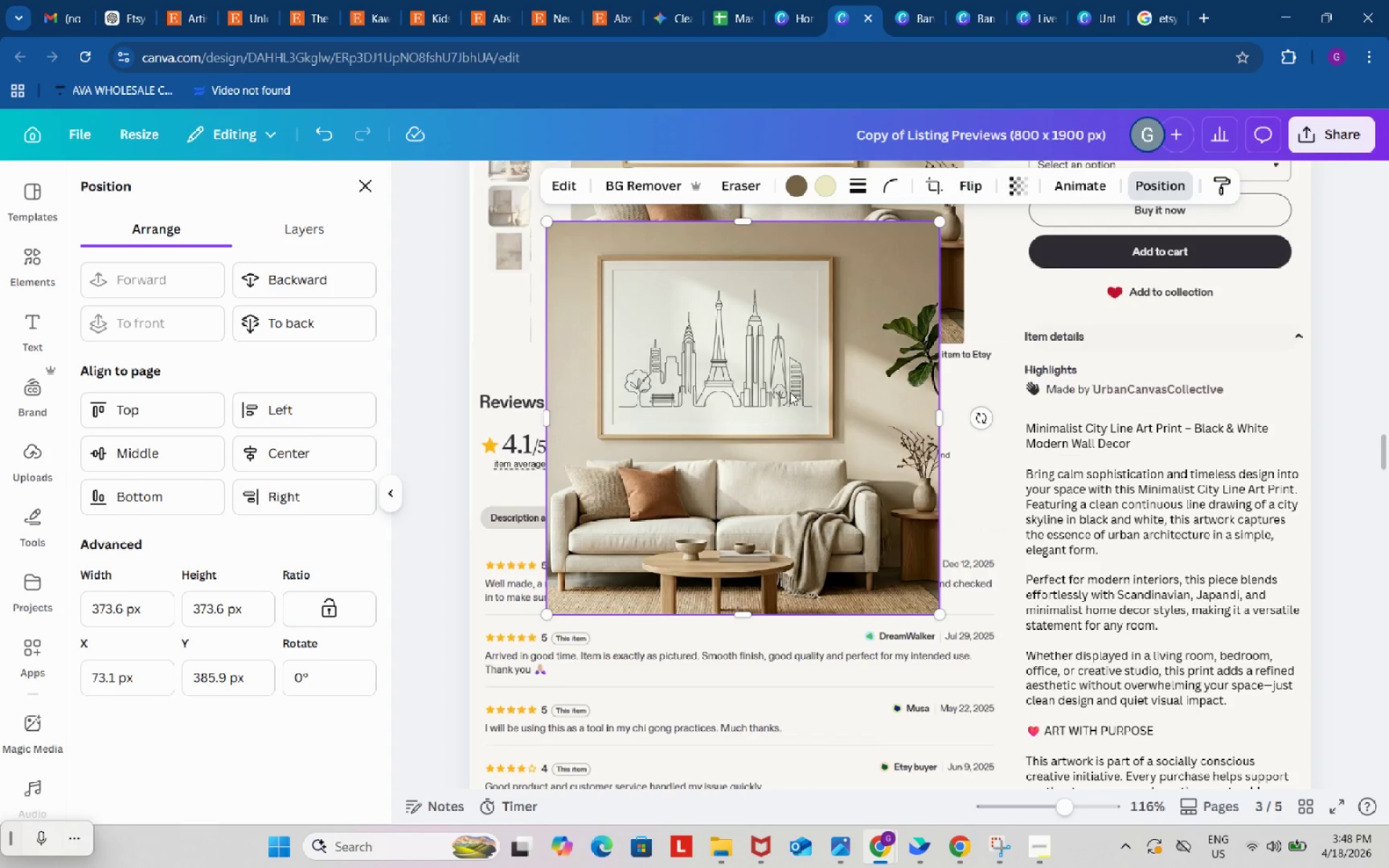 
left_click_drag(start_coordinate=[569, 397], to_coordinate=[716, 616])
 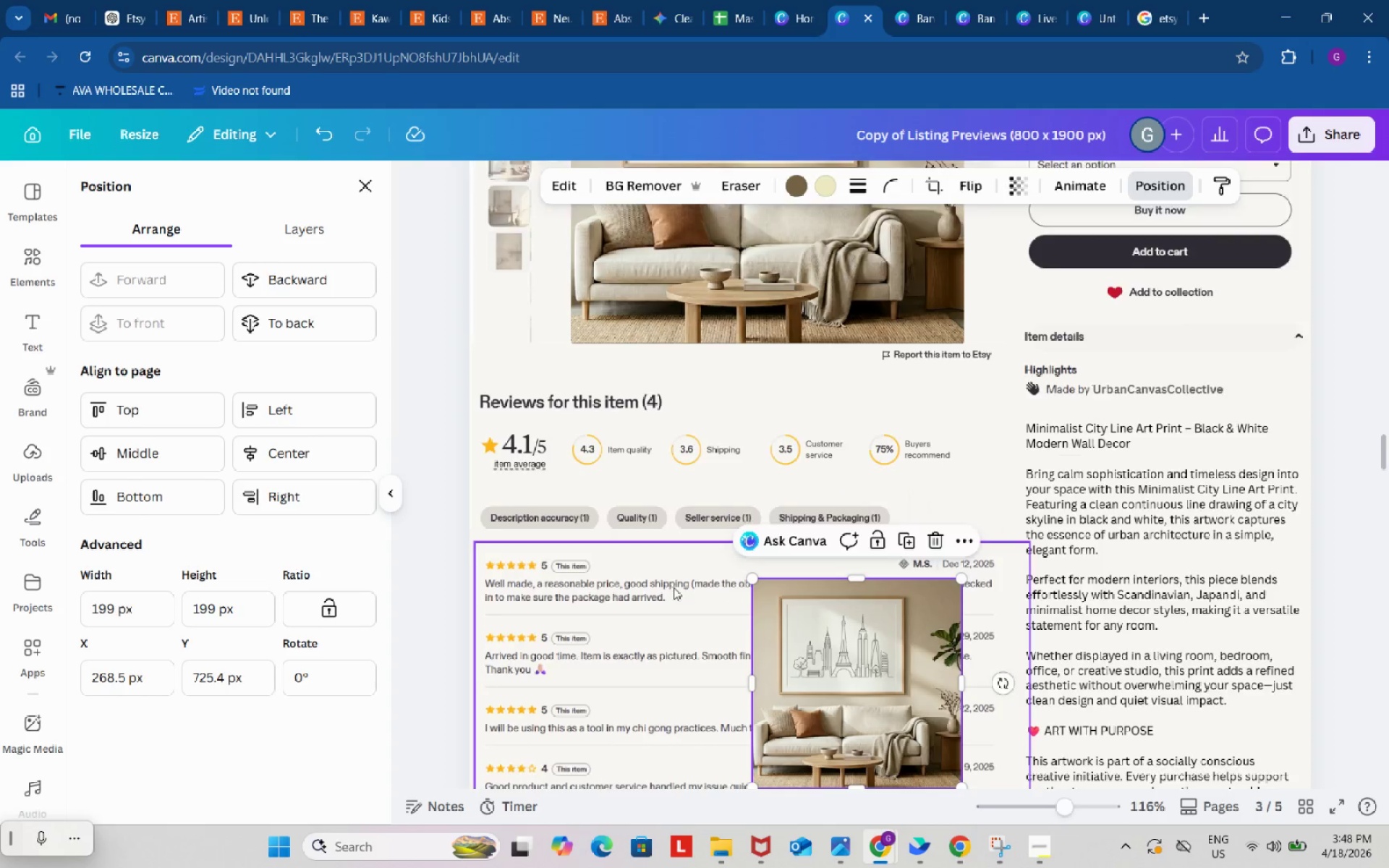 
left_click_drag(start_coordinate=[852, 396], to_coordinate=[716, 621])
 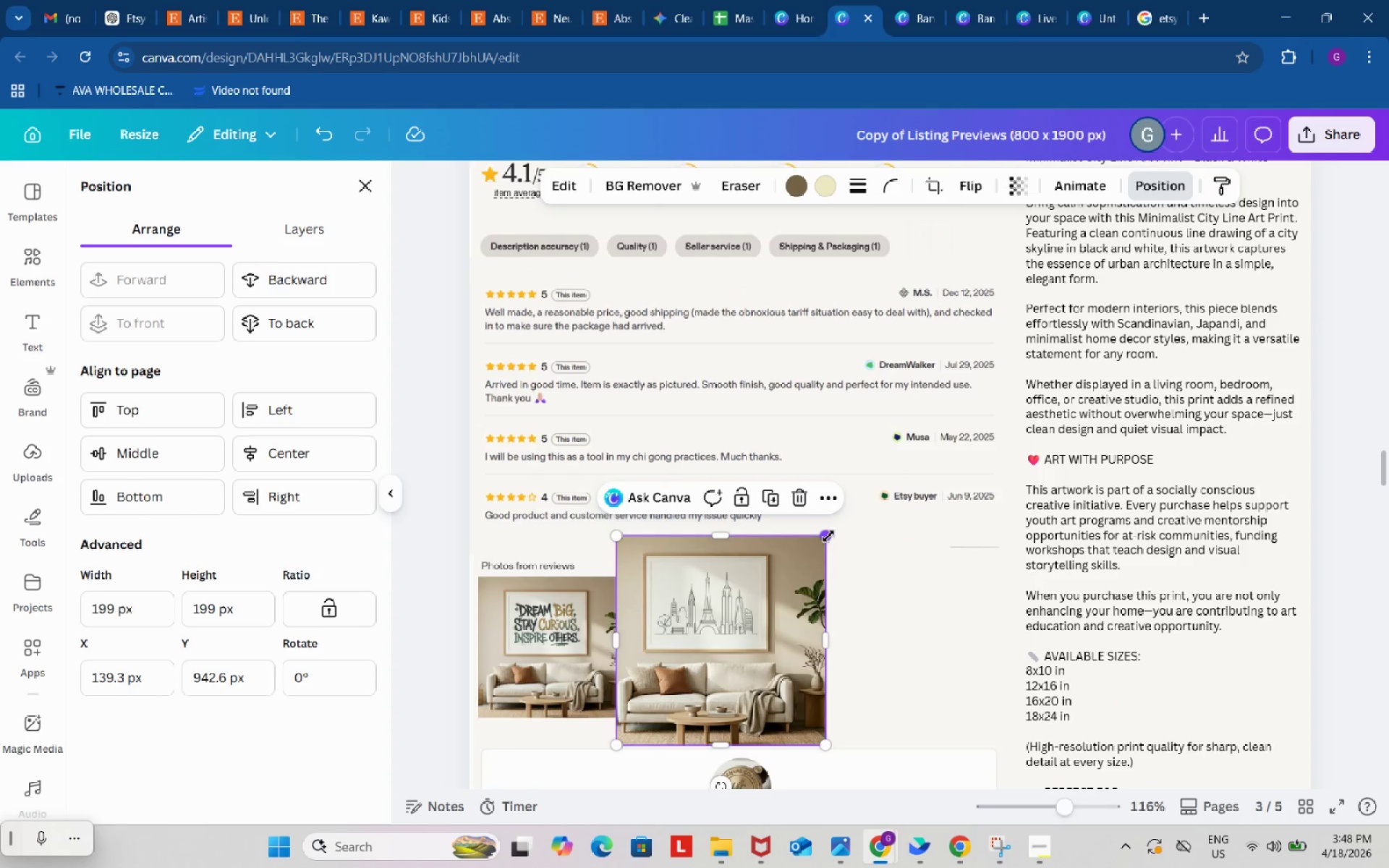 
scroll: coordinate [674, 587], scroll_direction: down, amount: 3.0
 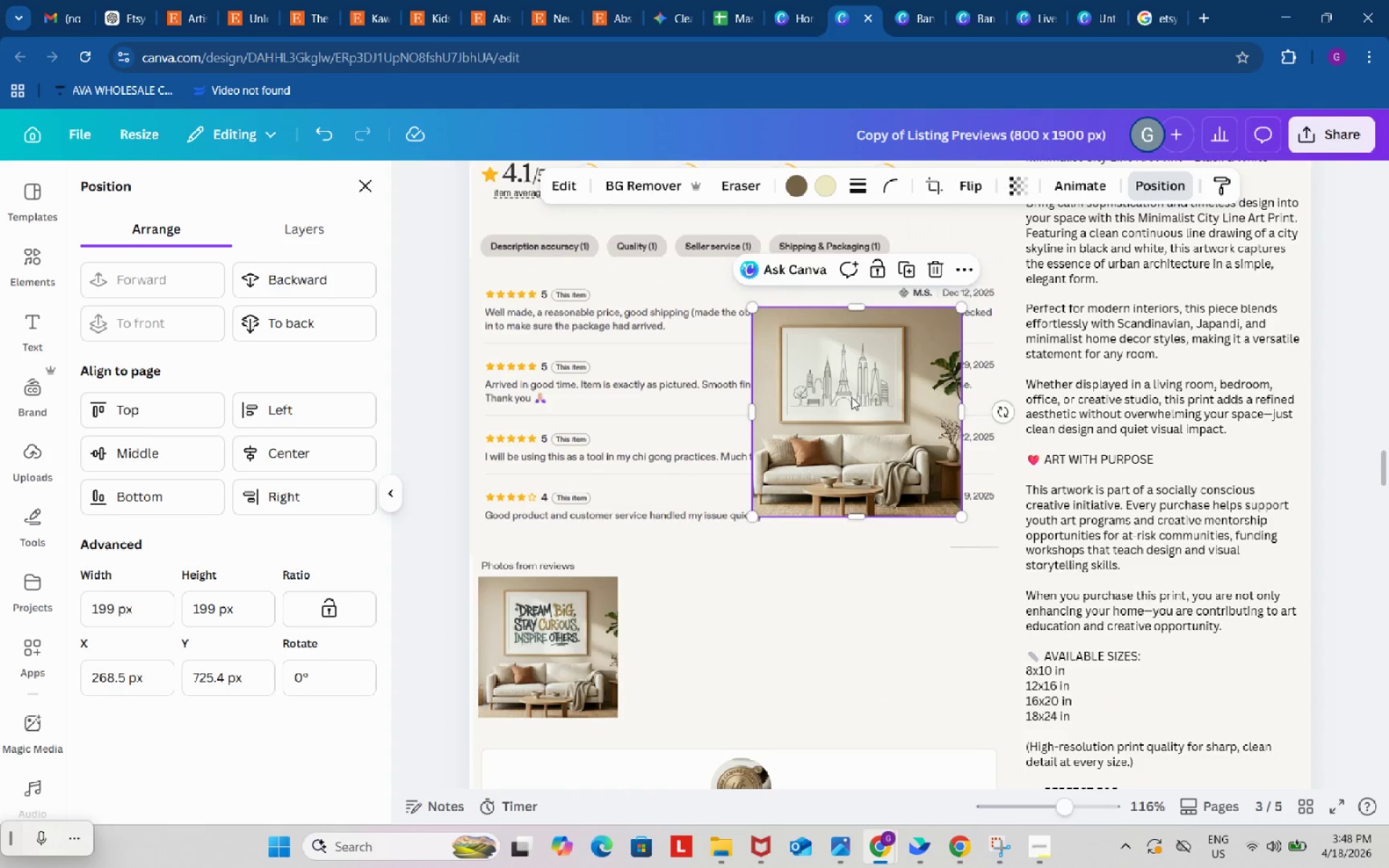 
left_click_drag(start_coordinate=[828, 536], to_coordinate=[757, 574])
 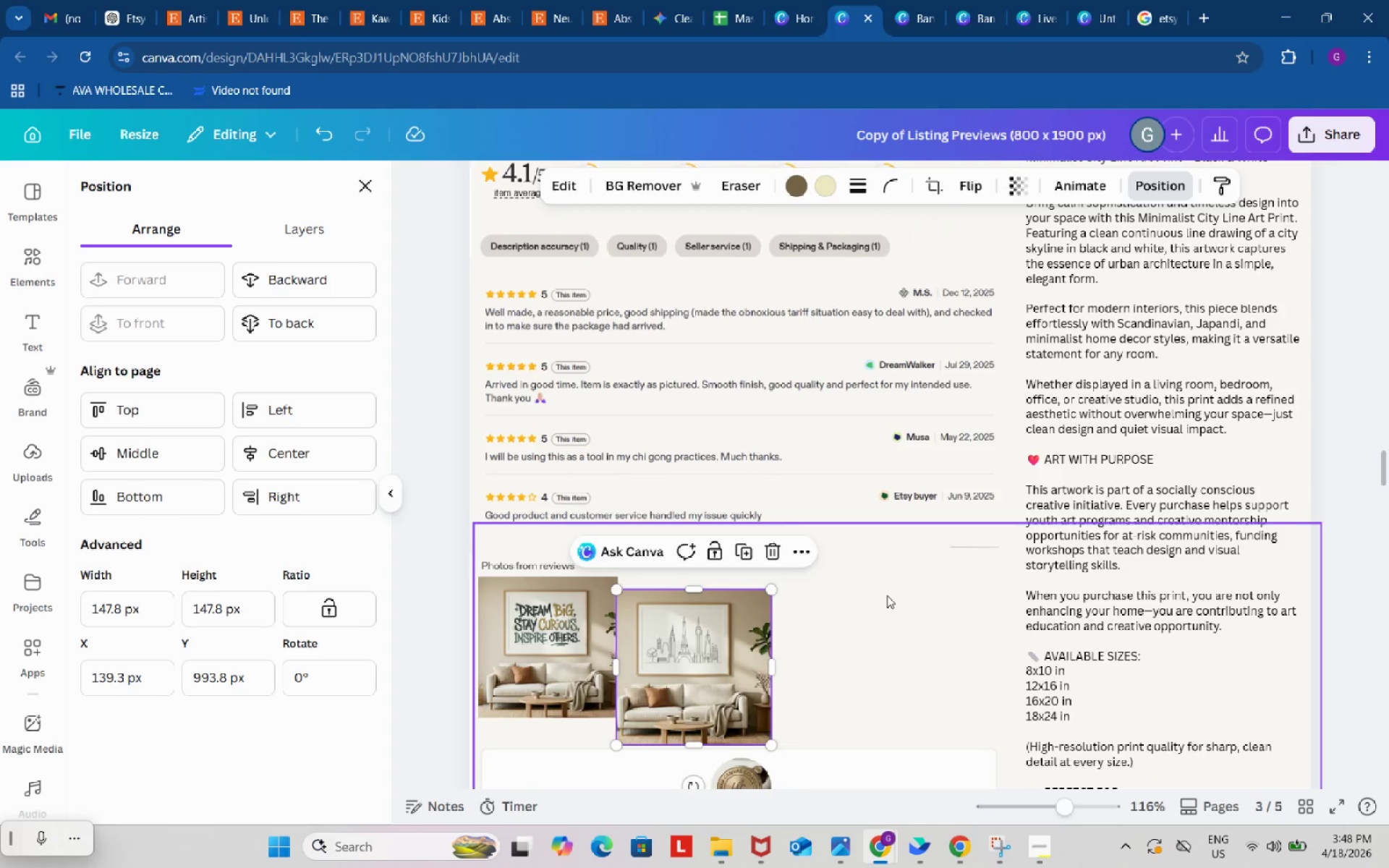 
left_click_drag(start_coordinate=[722, 489], to_coordinate=[584, 475])
 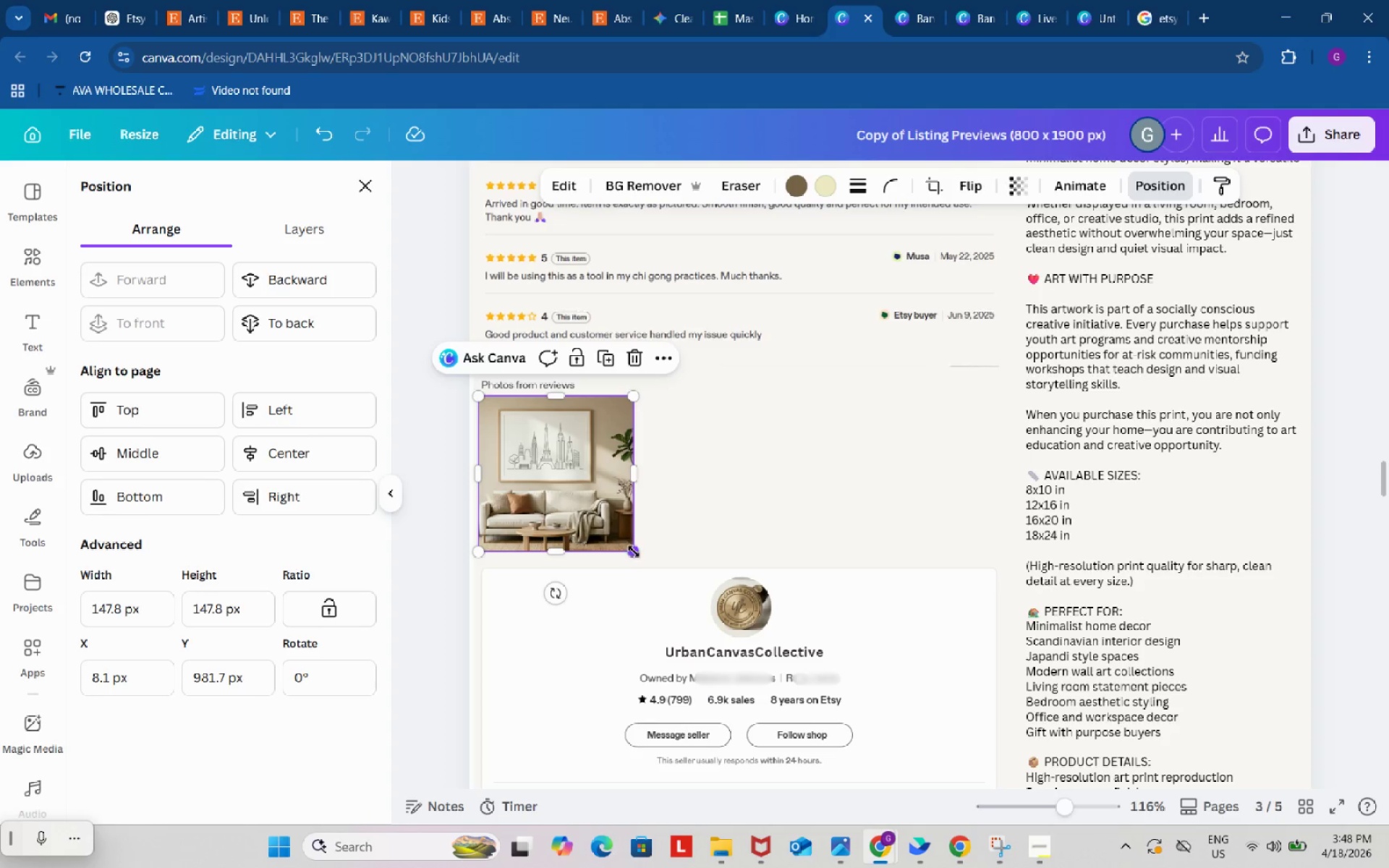 
scroll: coordinate [887, 595], scroll_direction: down, amount: 2.0
 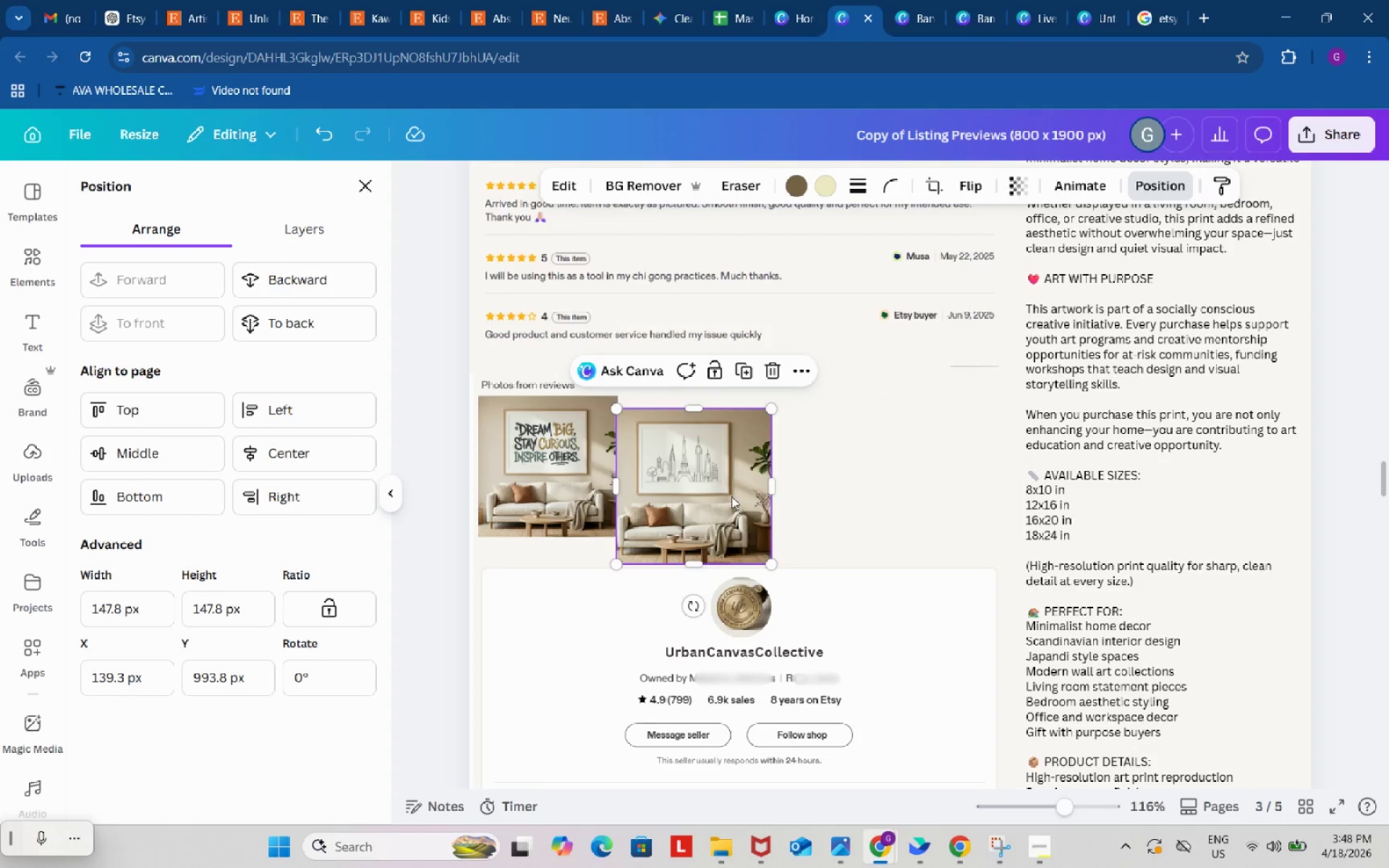 
left_click_drag(start_coordinate=[633, 551], to_coordinate=[619, 535])
 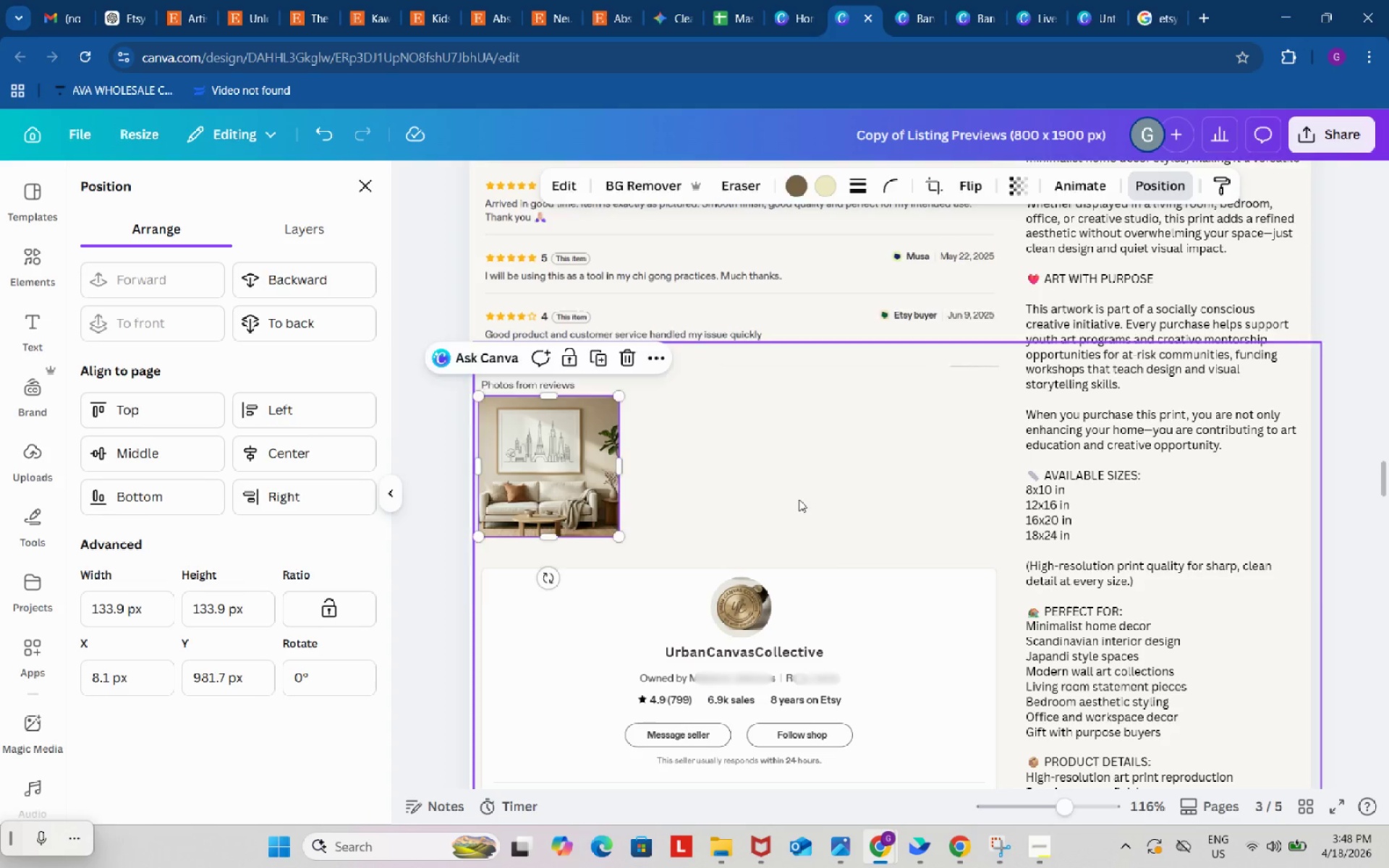 
left_click([799, 499])
 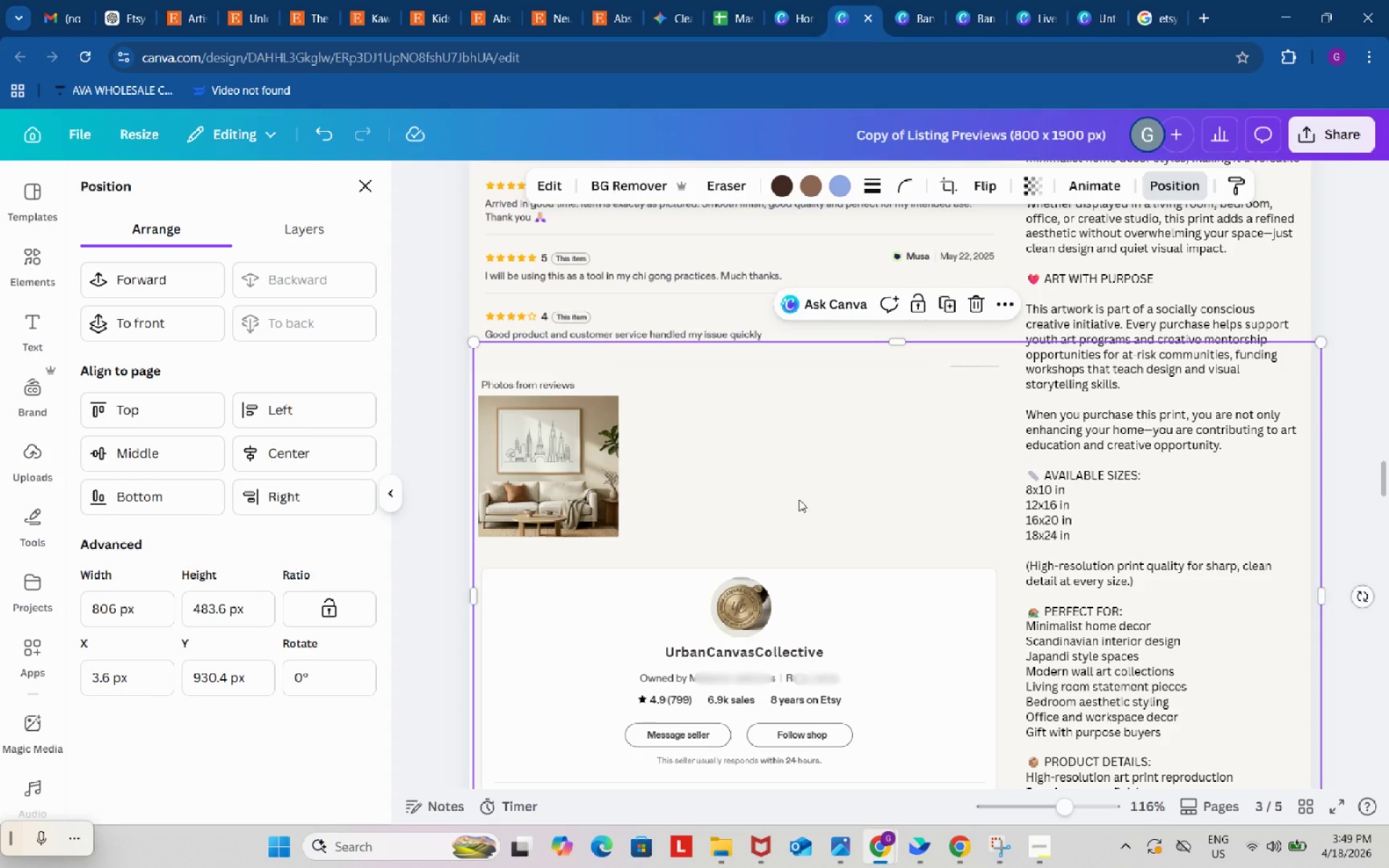 
wait(26.28)
 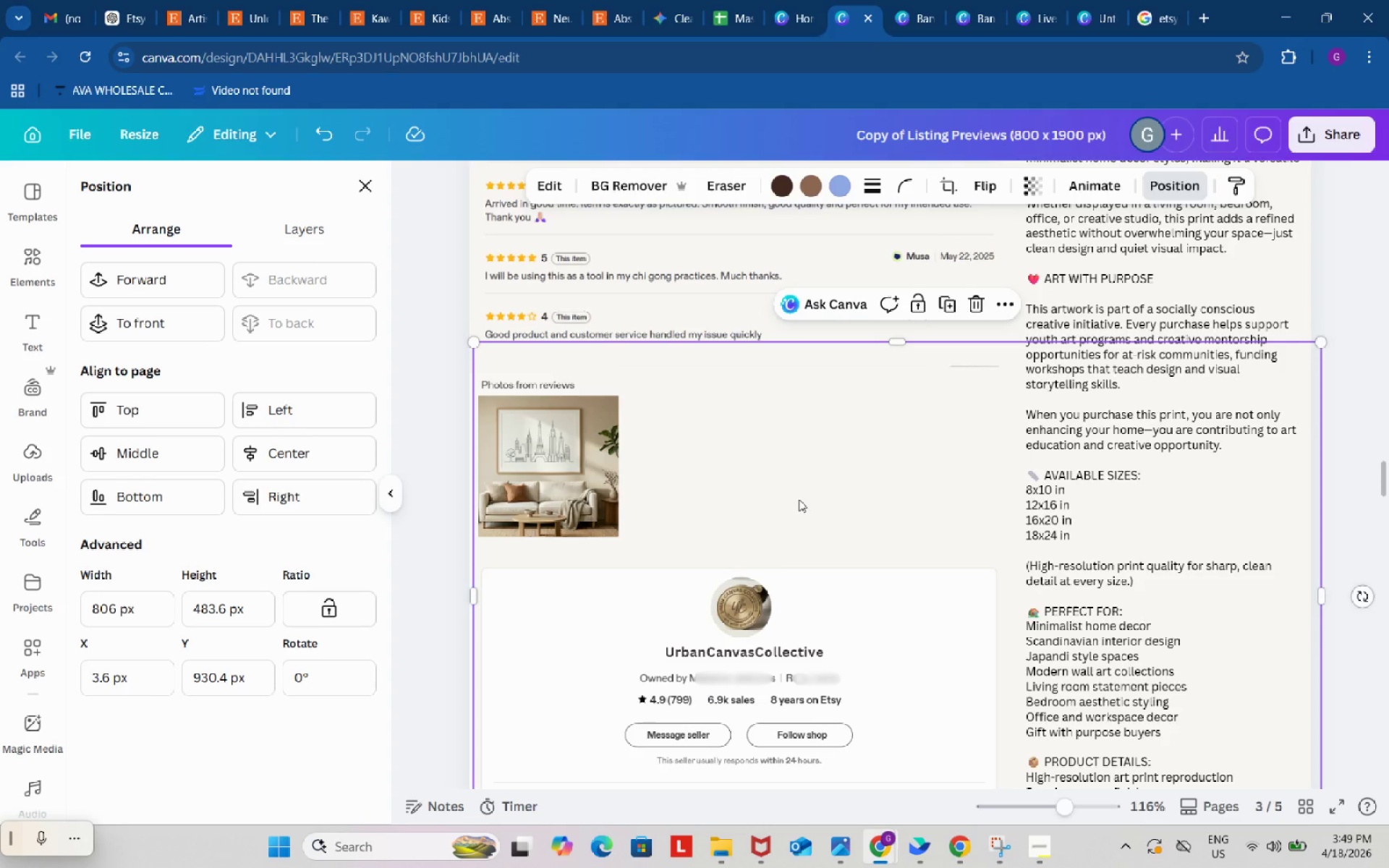 
scroll: coordinate [805, 498], scroll_direction: up, amount: 2.0
 